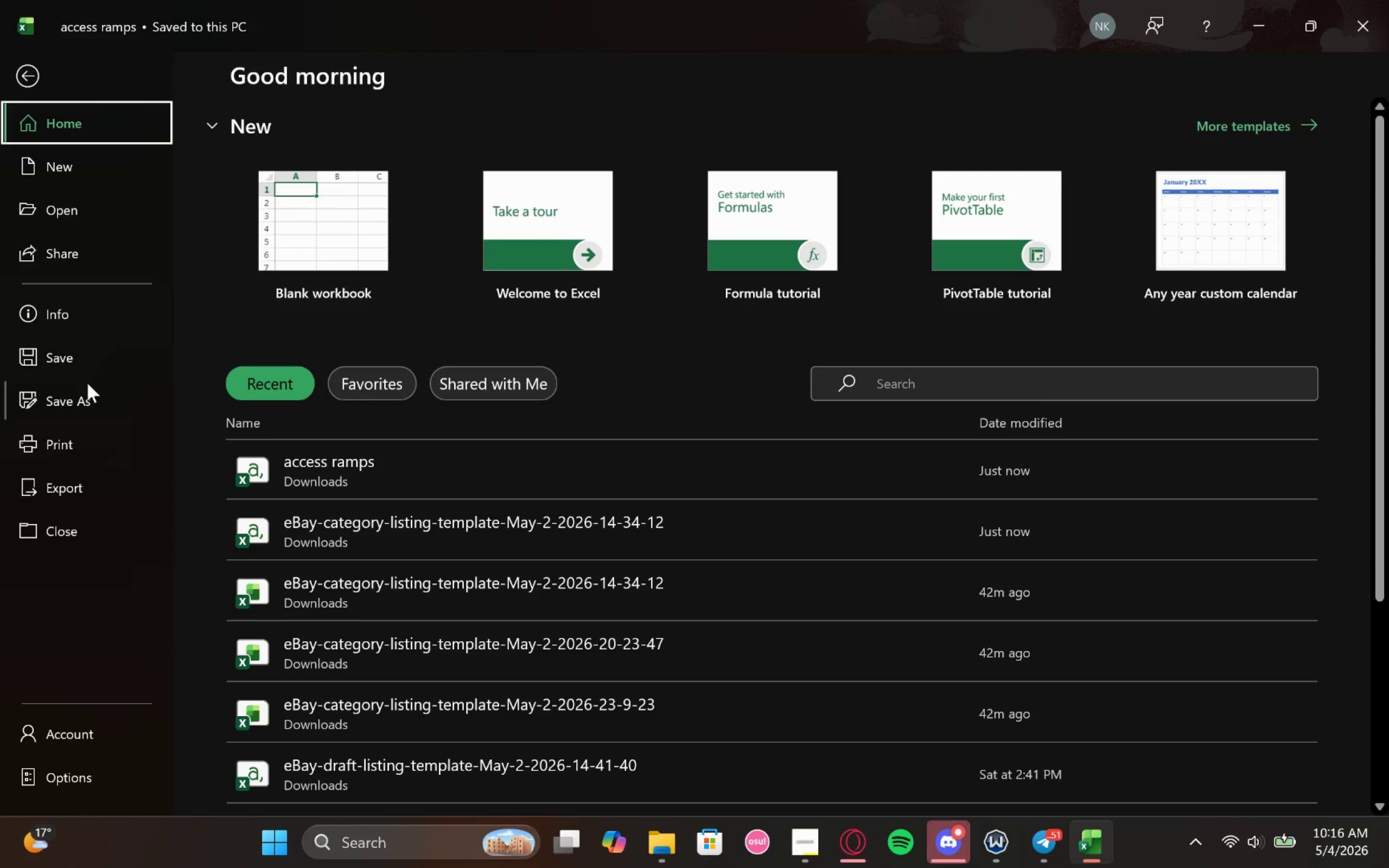 
left_click([92, 406])
 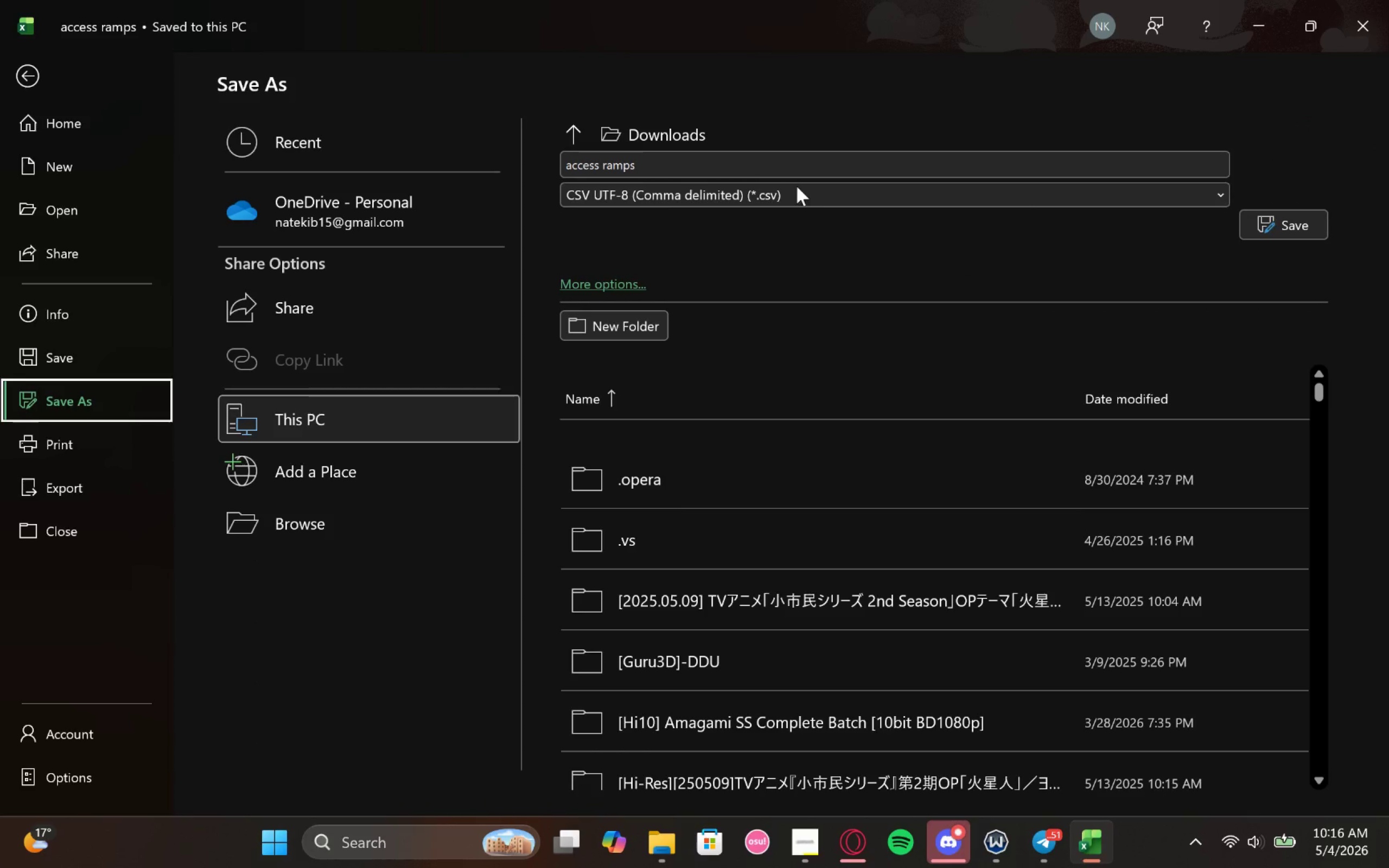 
left_click_drag(start_coordinate=[749, 167], to_coordinate=[538, 166])
 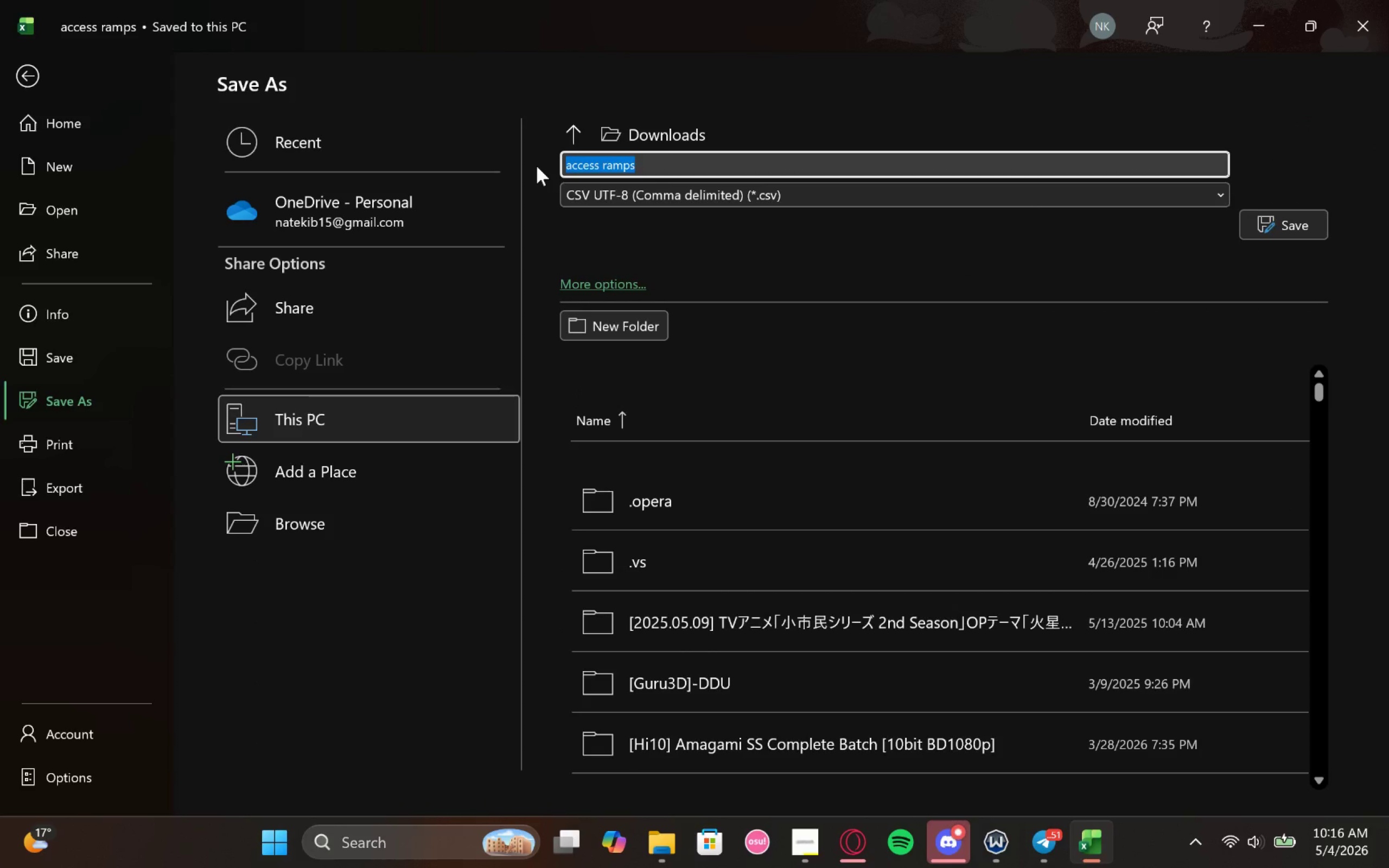 
type(orthotics)
 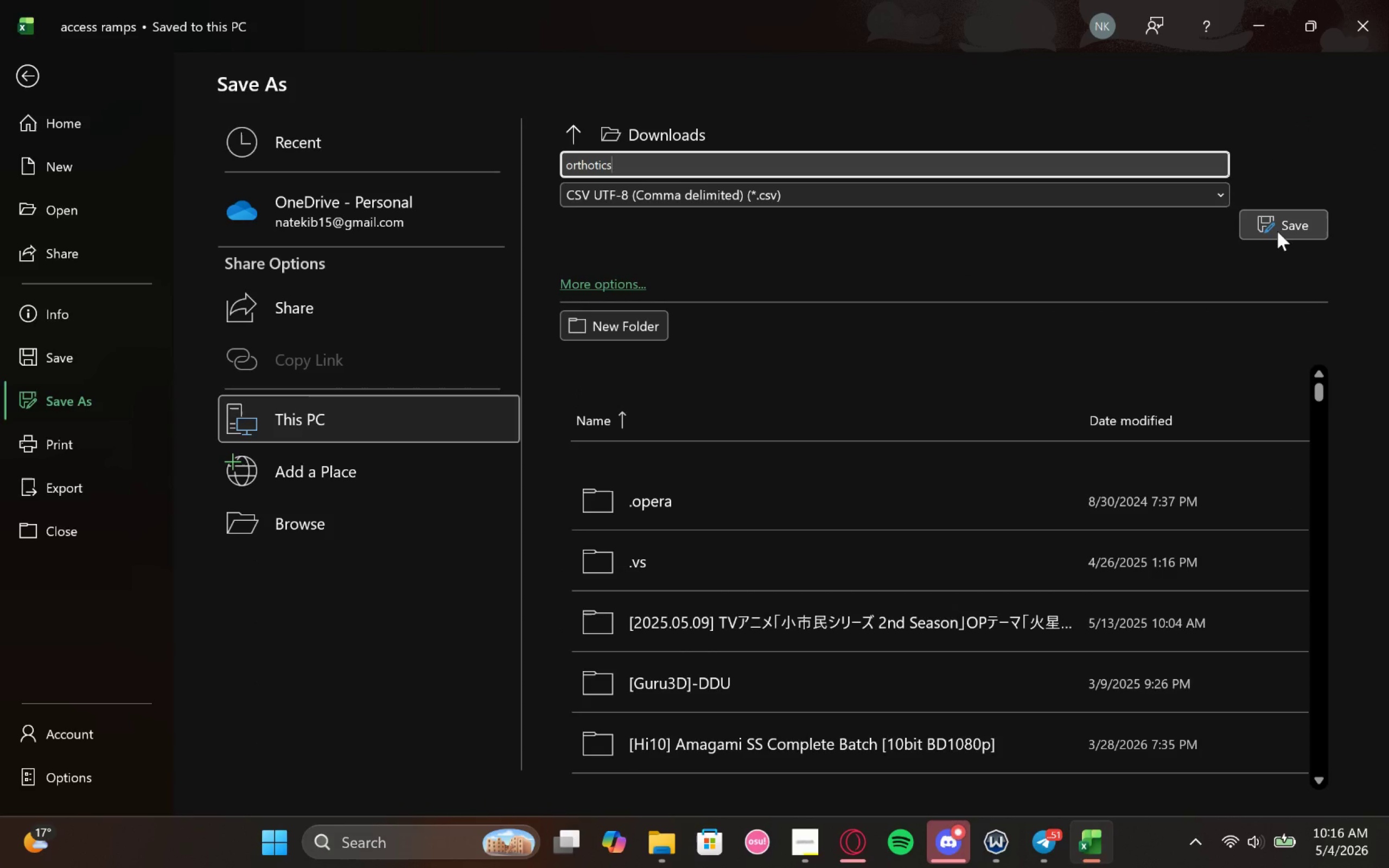 
left_click([1277, 231])
 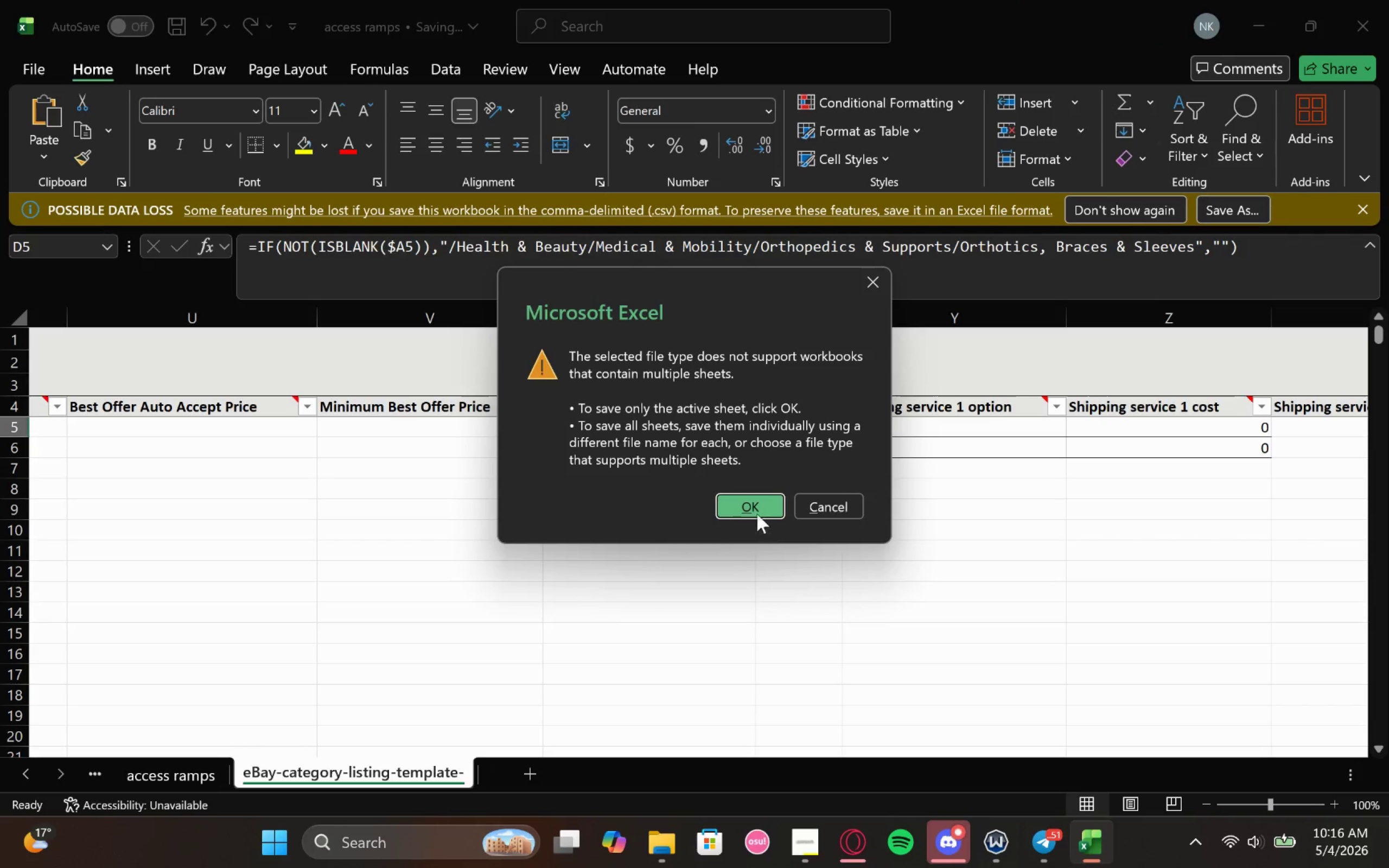 
left_click([753, 491])
 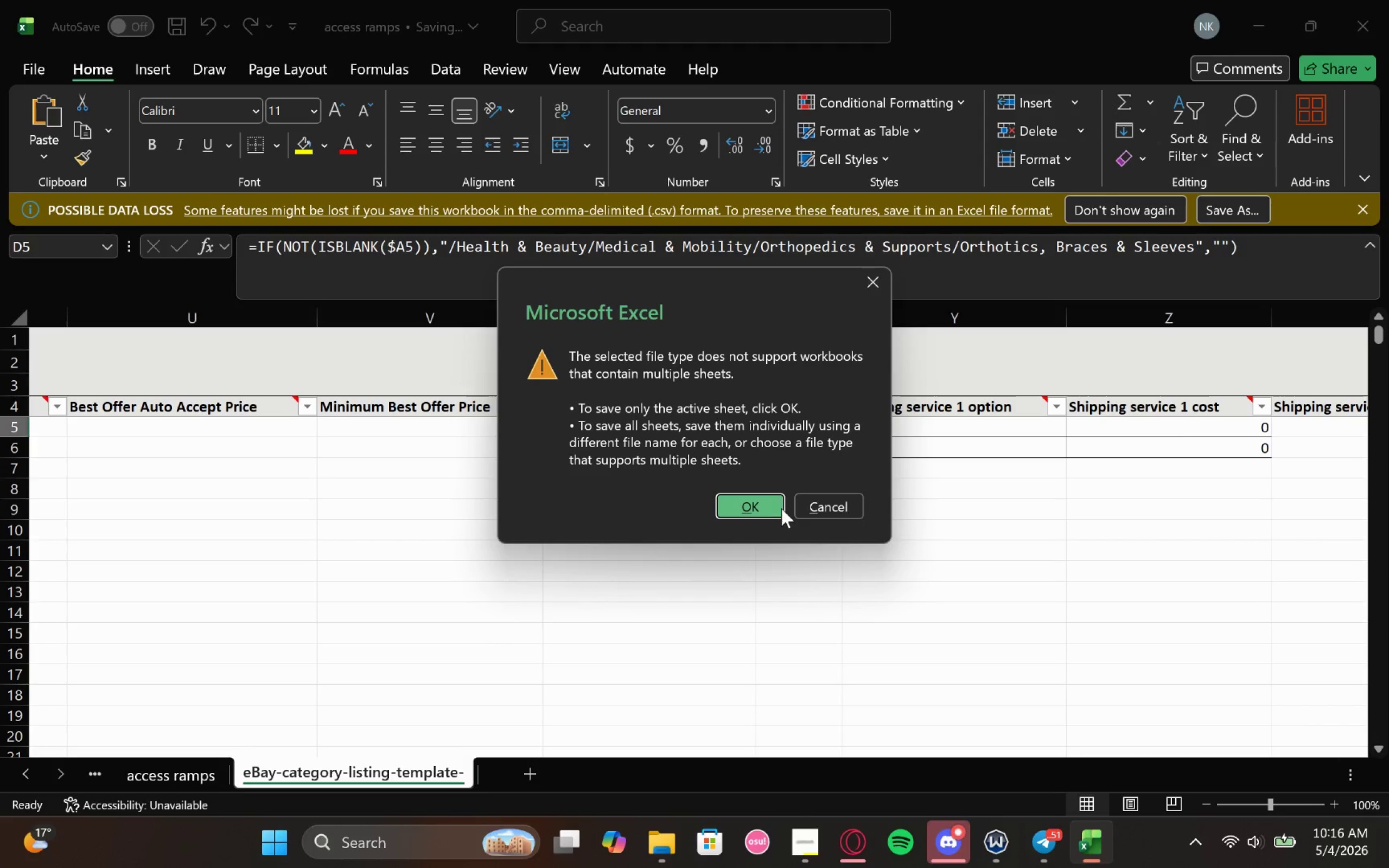 
left_click([777, 508])
 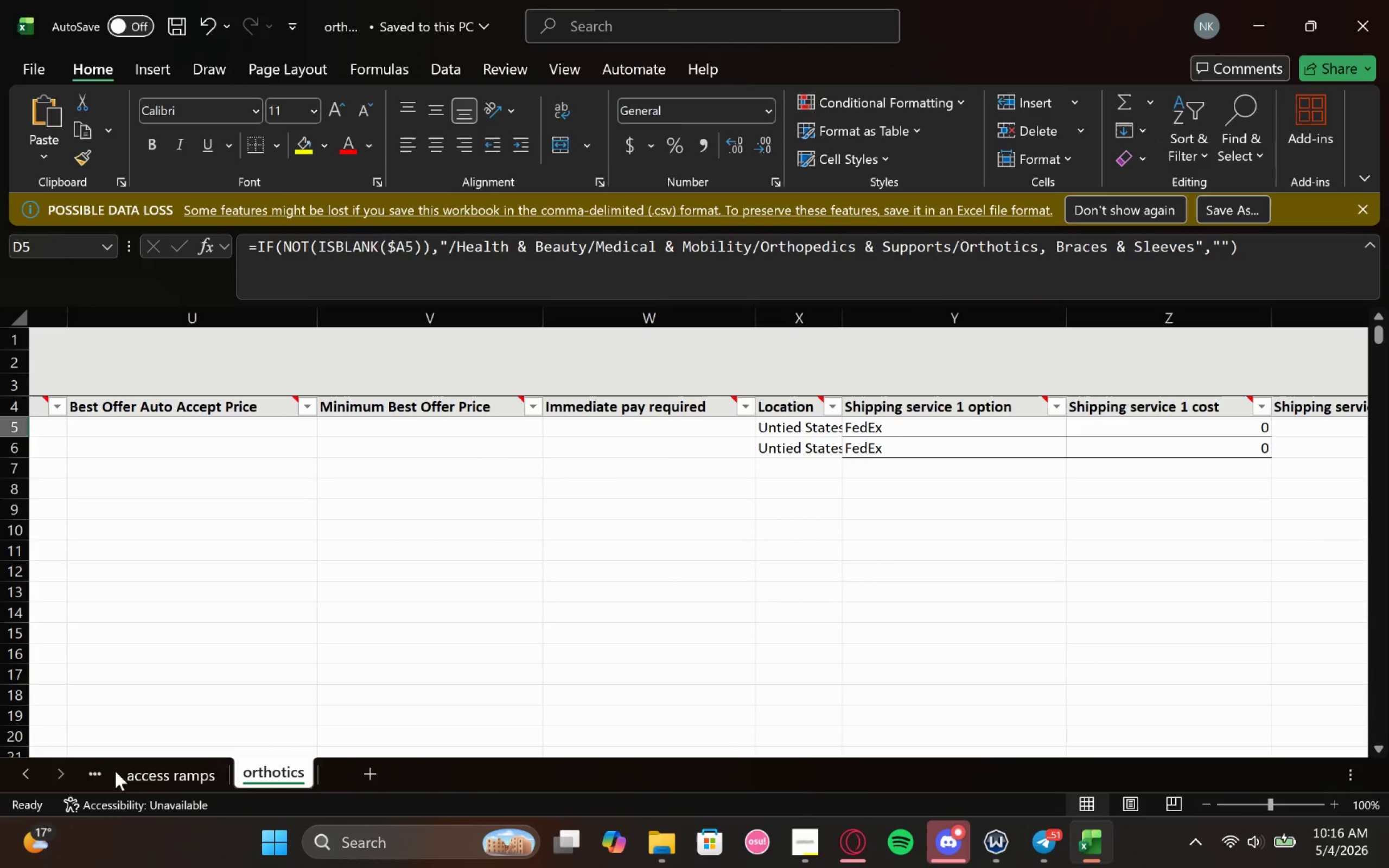 
left_click([150, 771])
 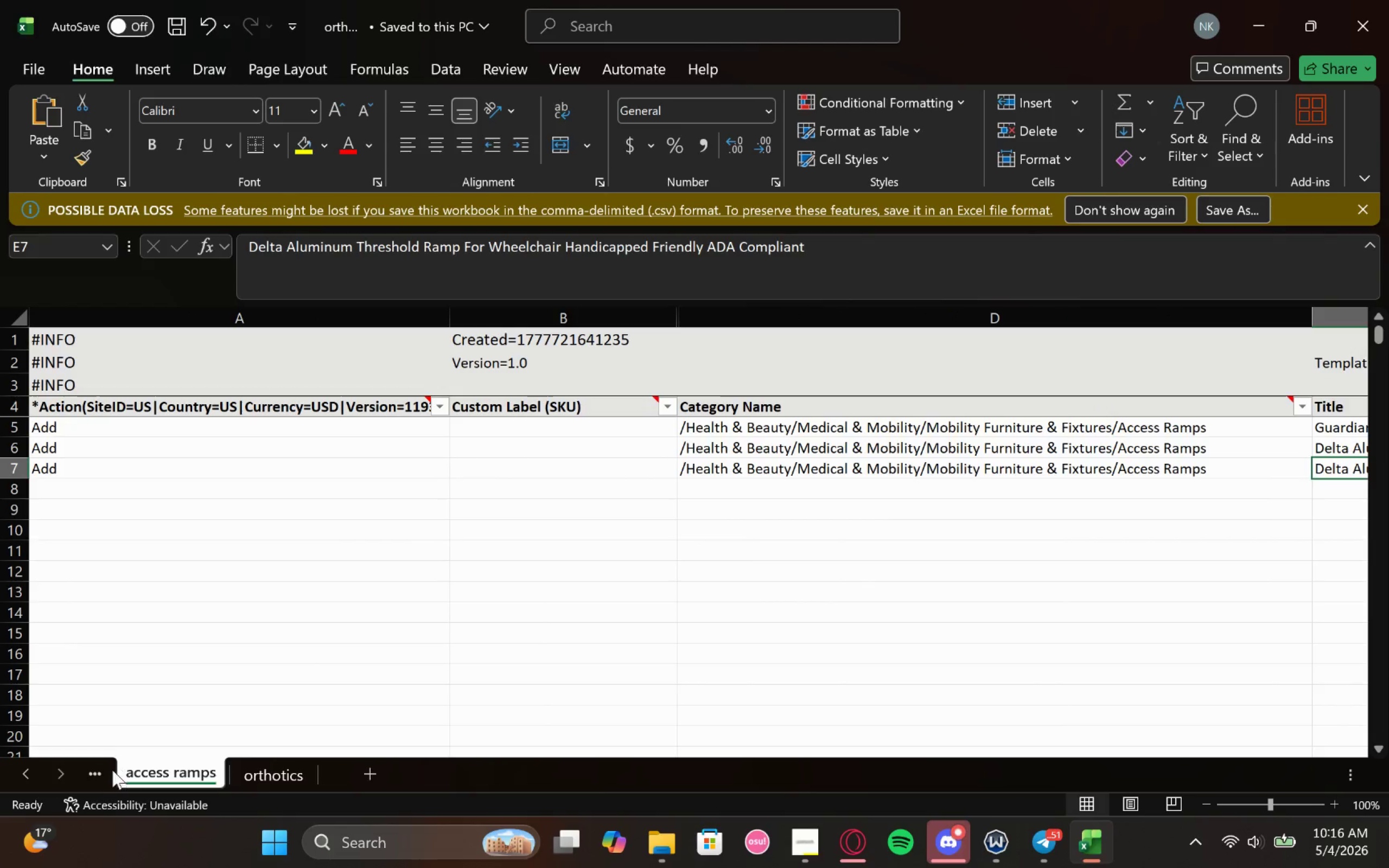 
left_click([105, 770])
 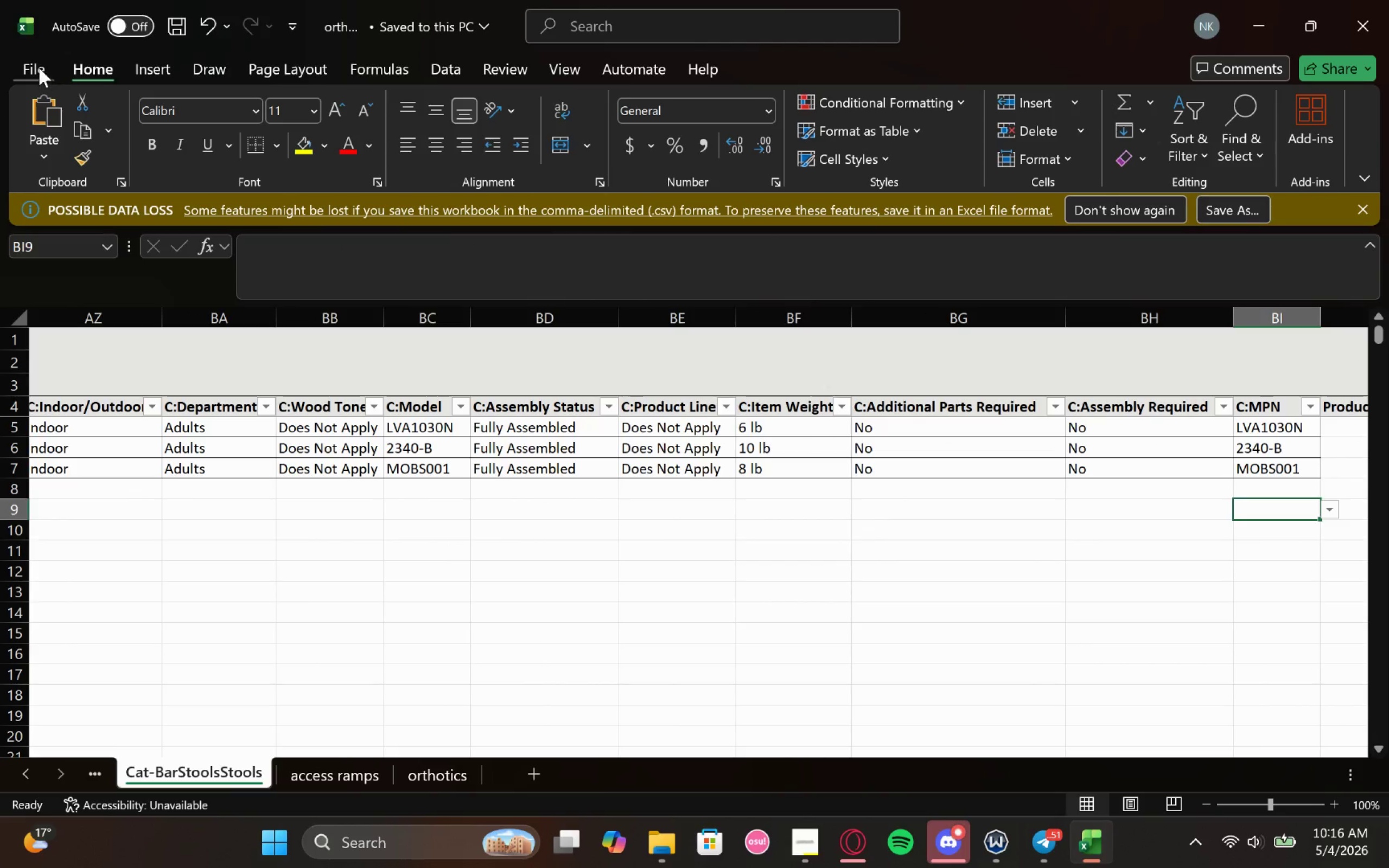 
left_click([39, 68])
 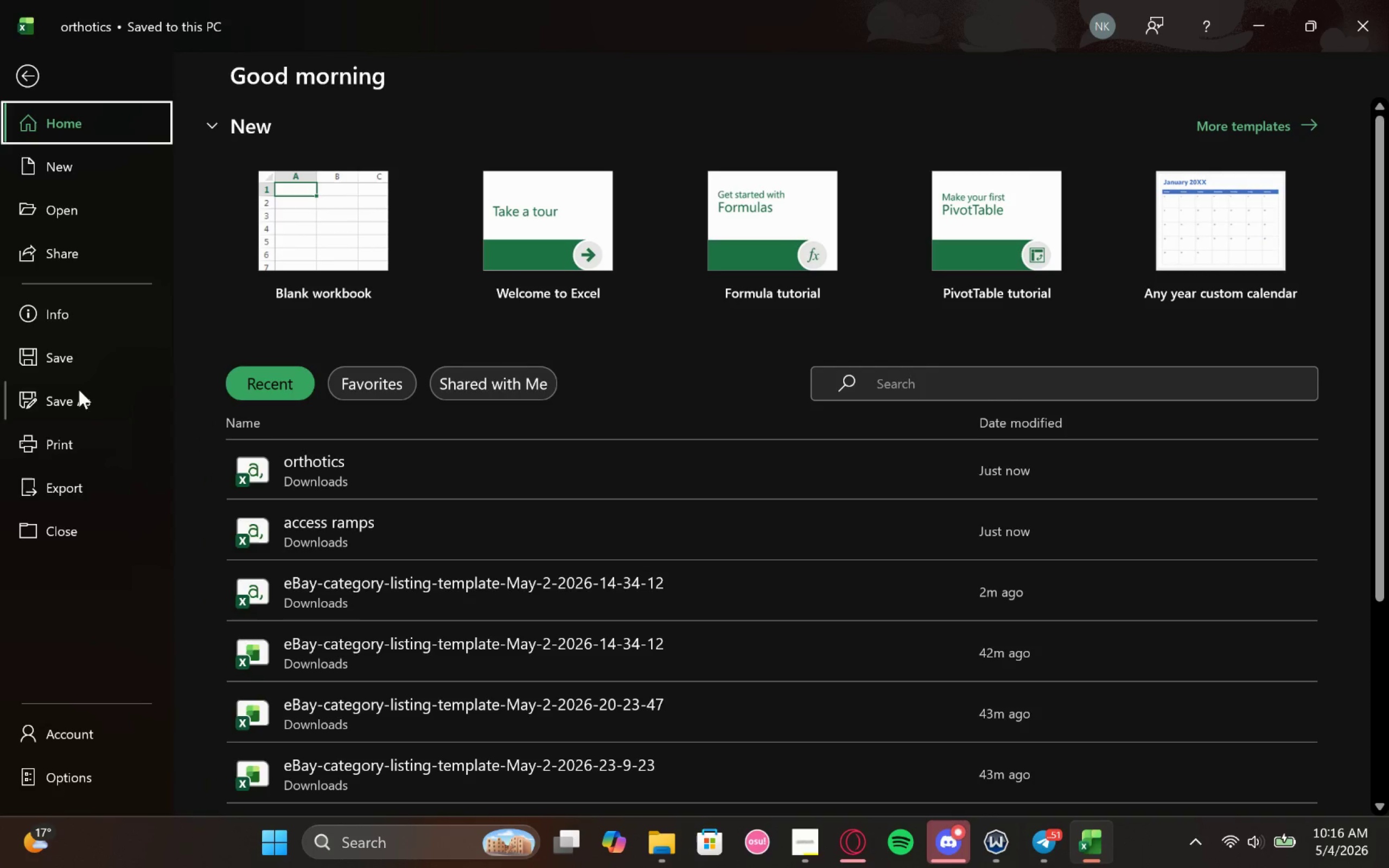 
left_click([79, 392])
 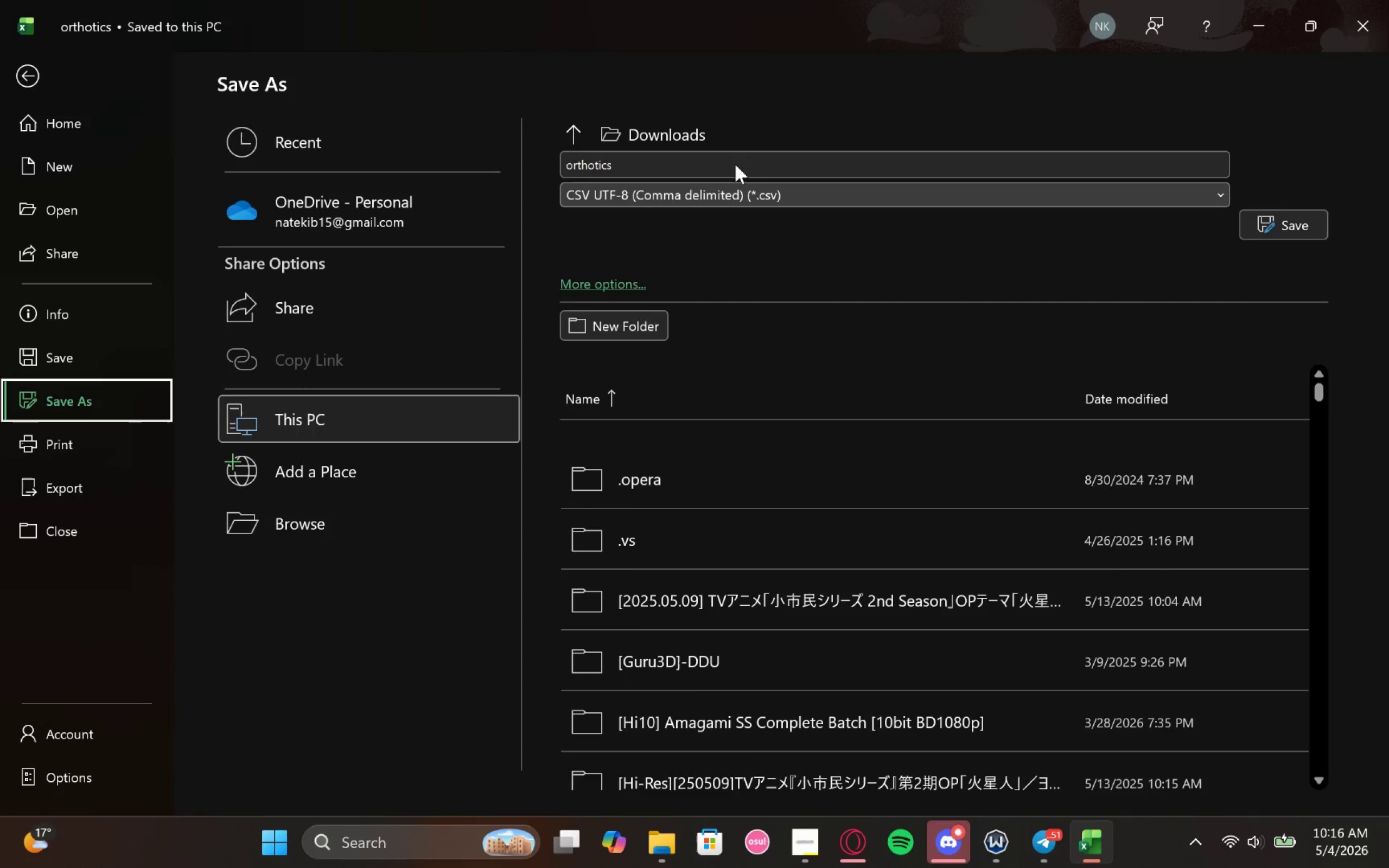 
left_click([735, 163])
 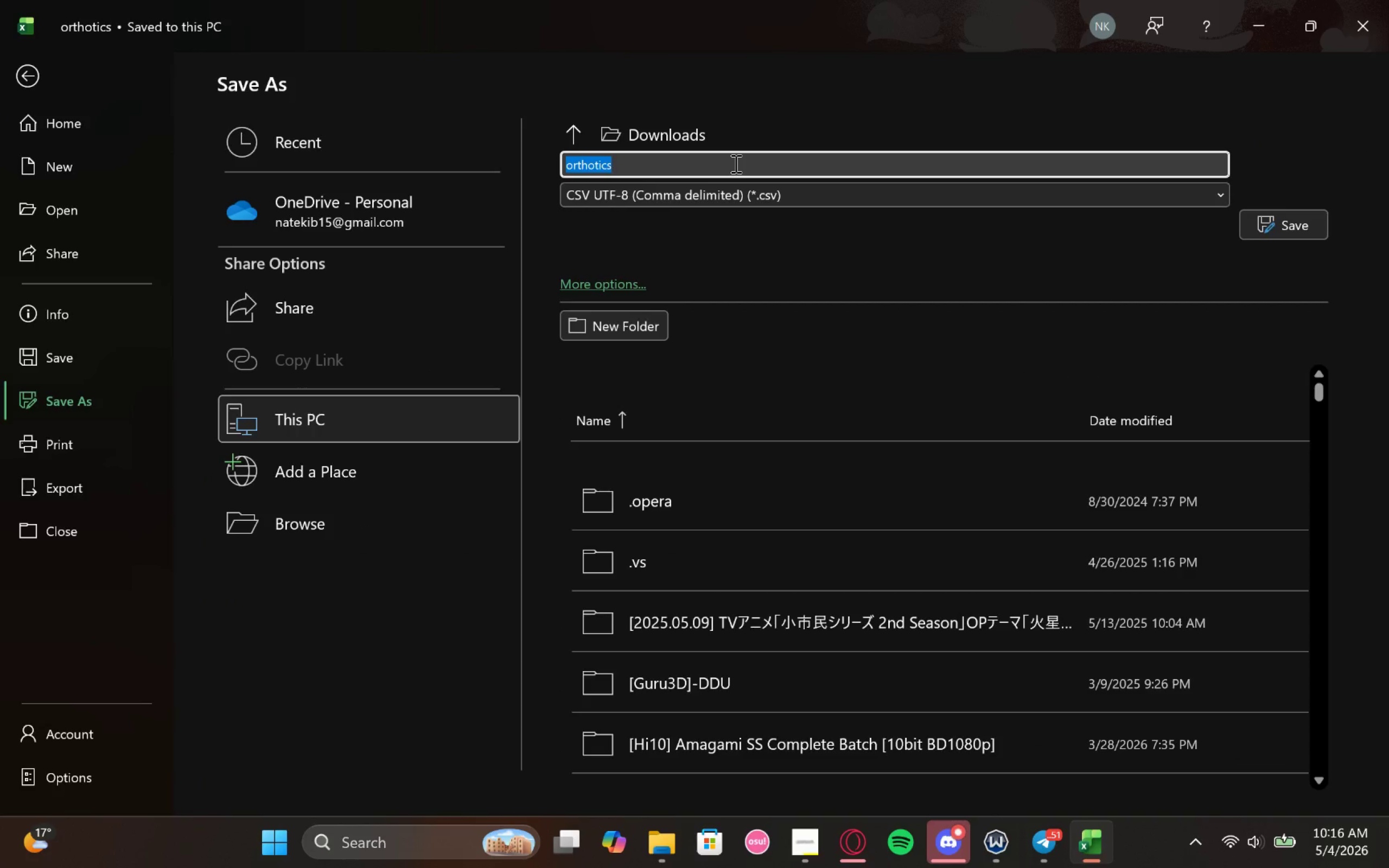 
type(bar stools)
 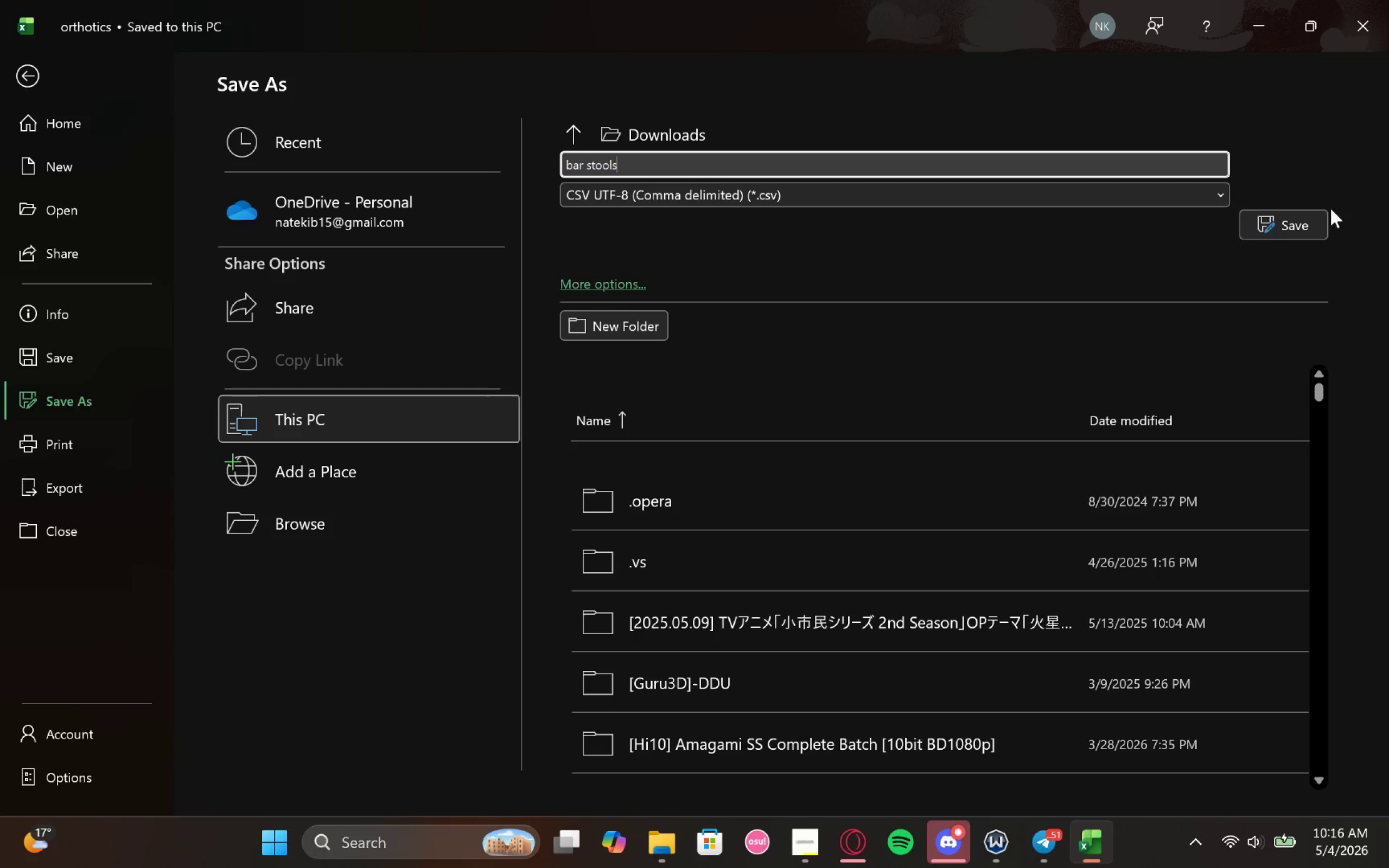 
left_click([1302, 221])
 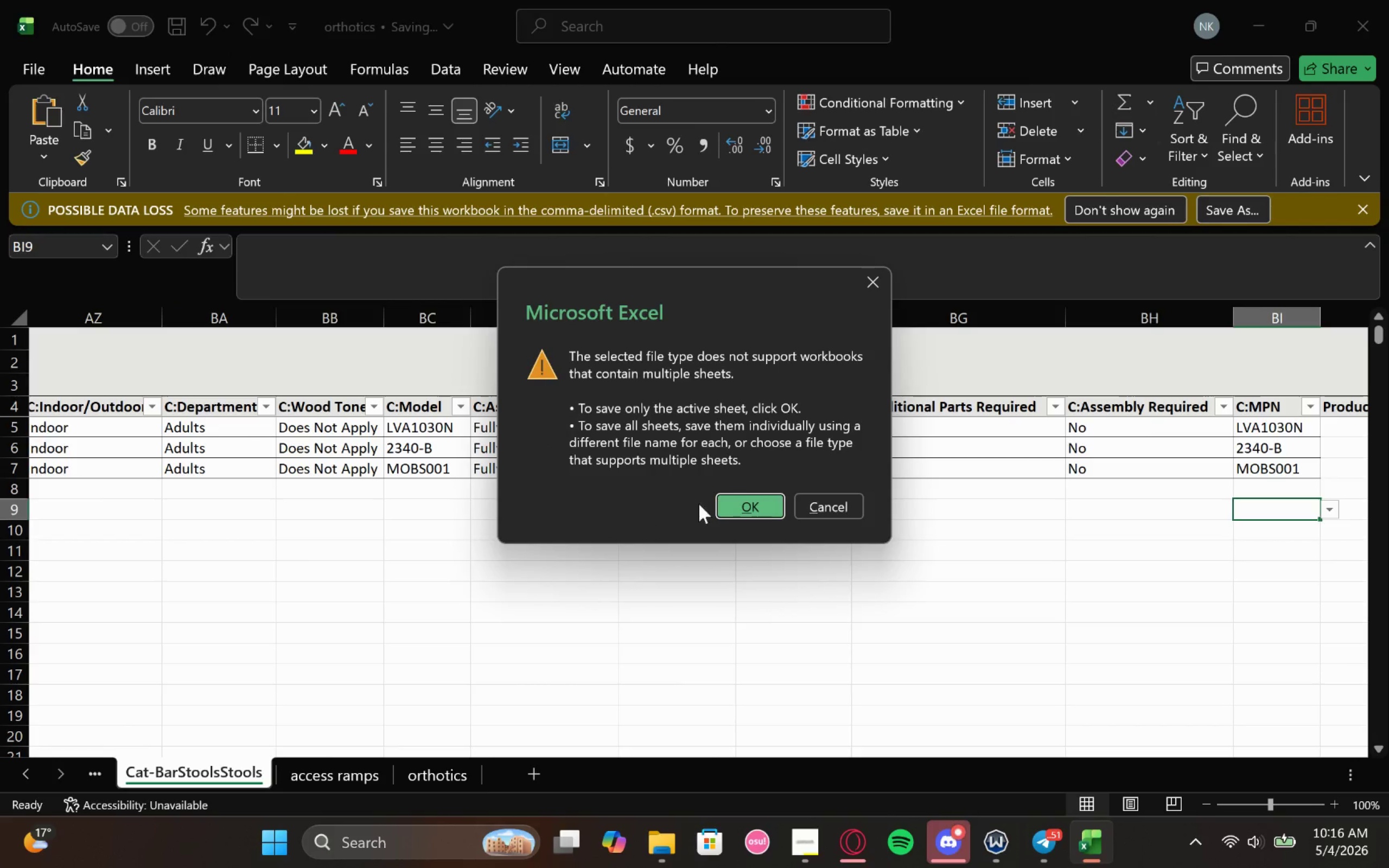 
left_click([732, 502])
 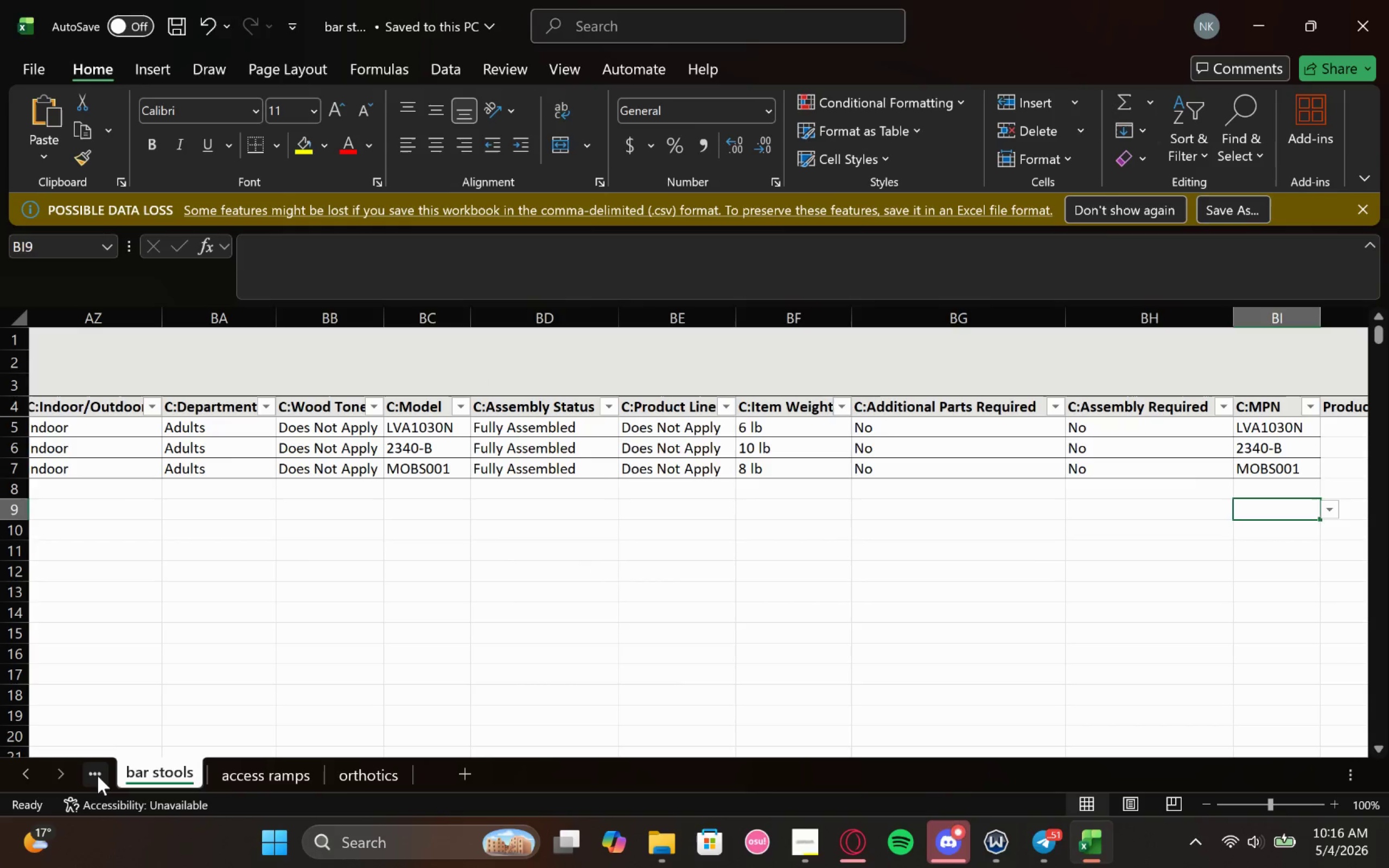 
left_click([98, 776])
 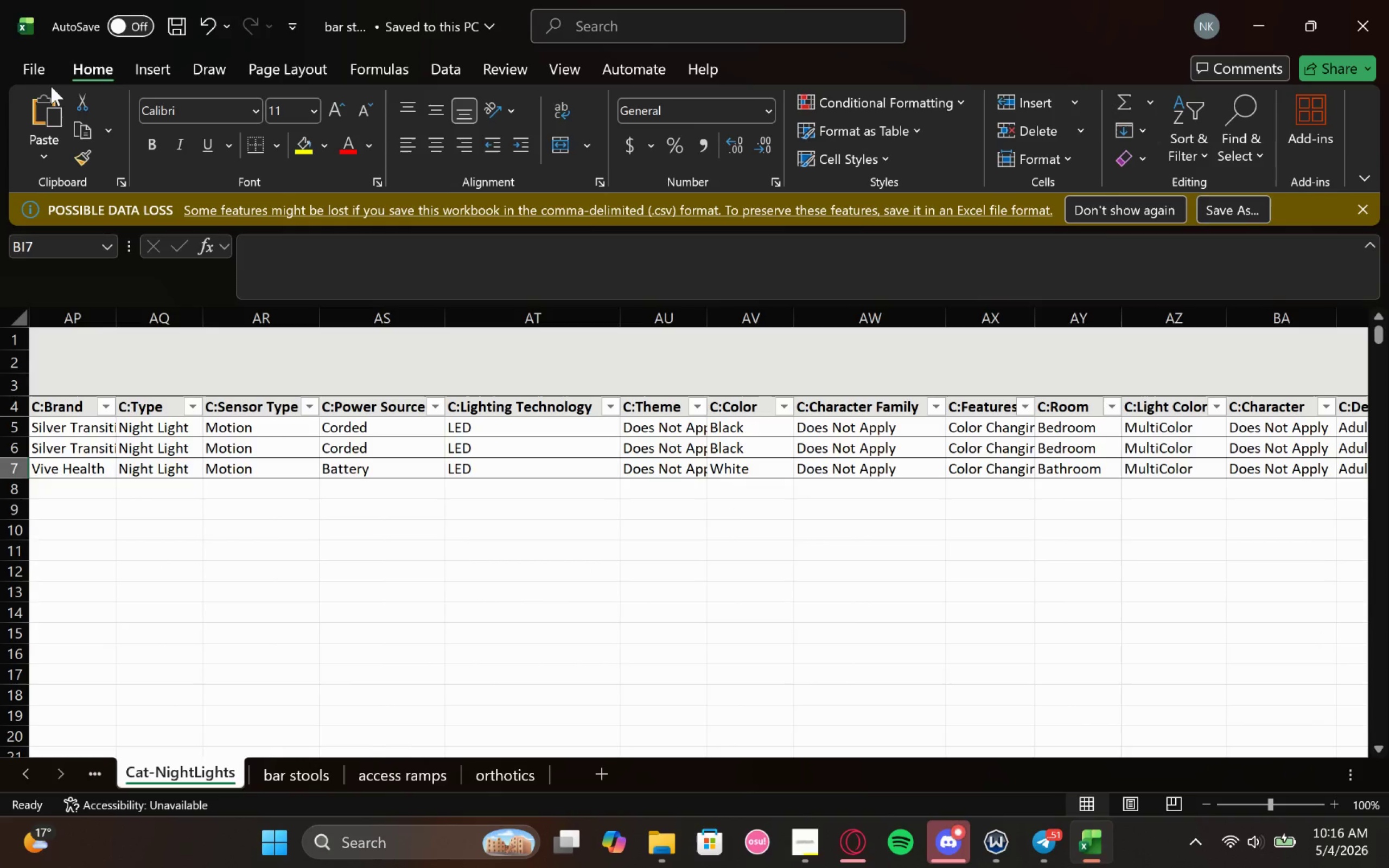 
left_click([66, 67])
 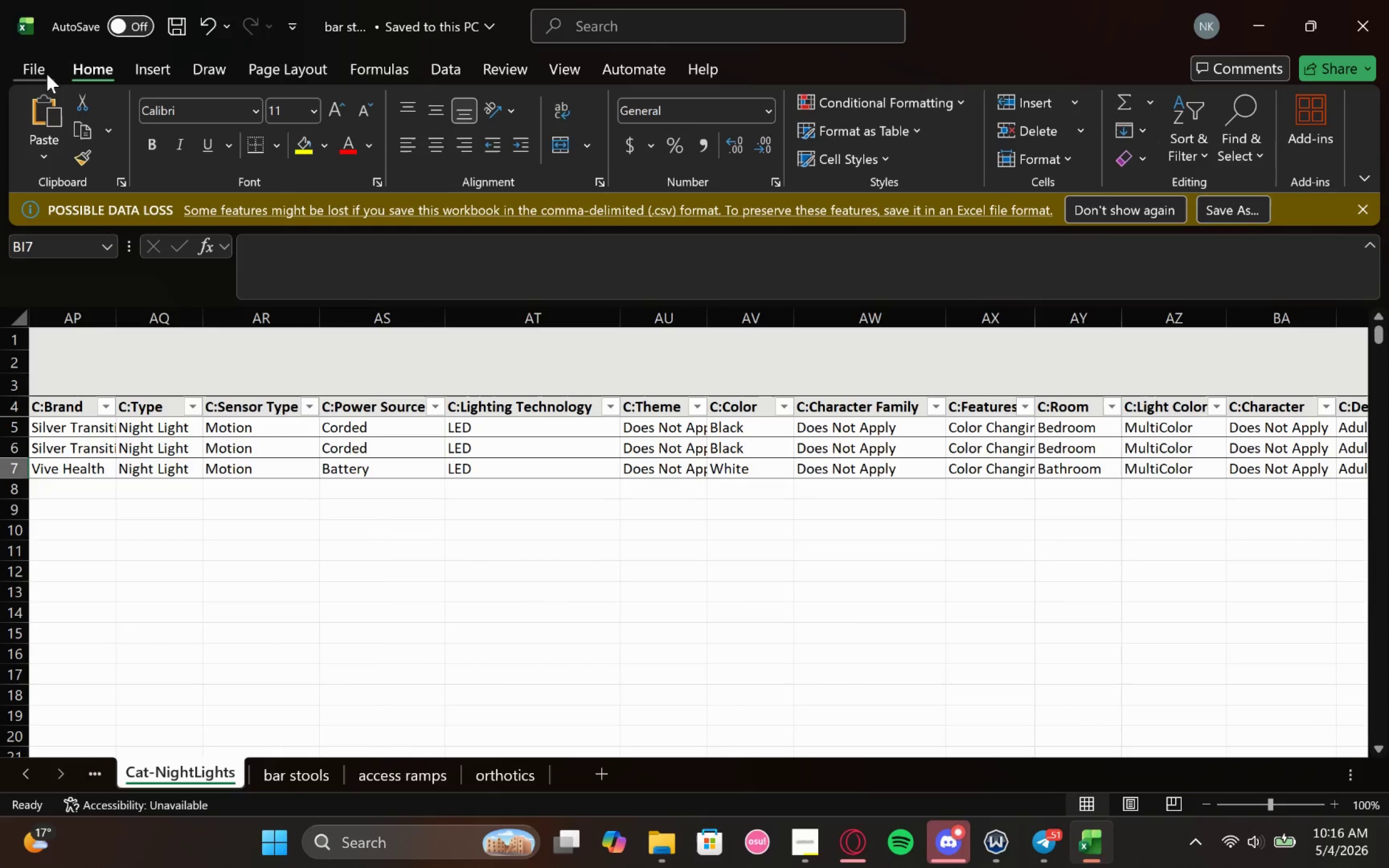 
left_click([47, 74])
 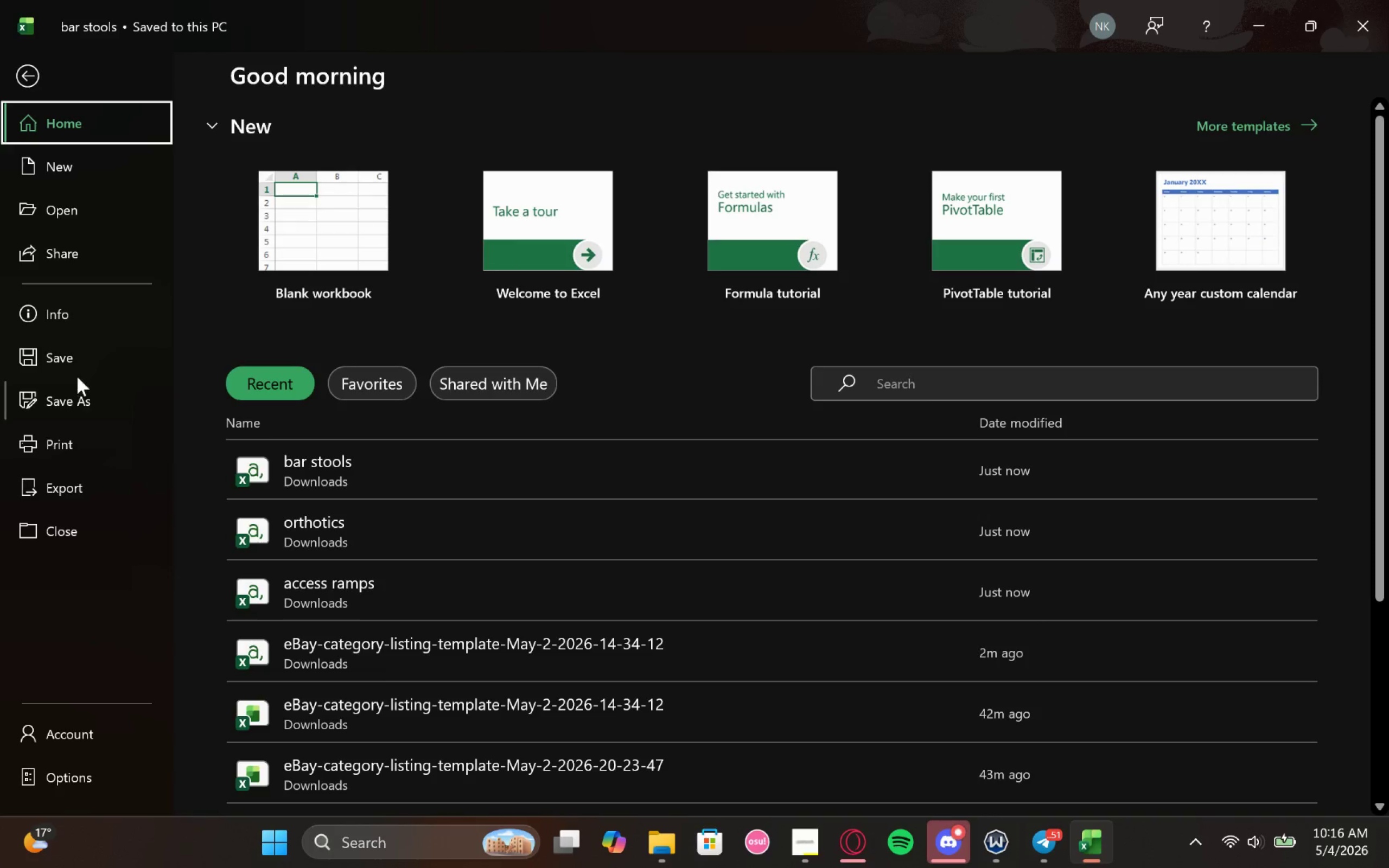 
left_click([81, 398])
 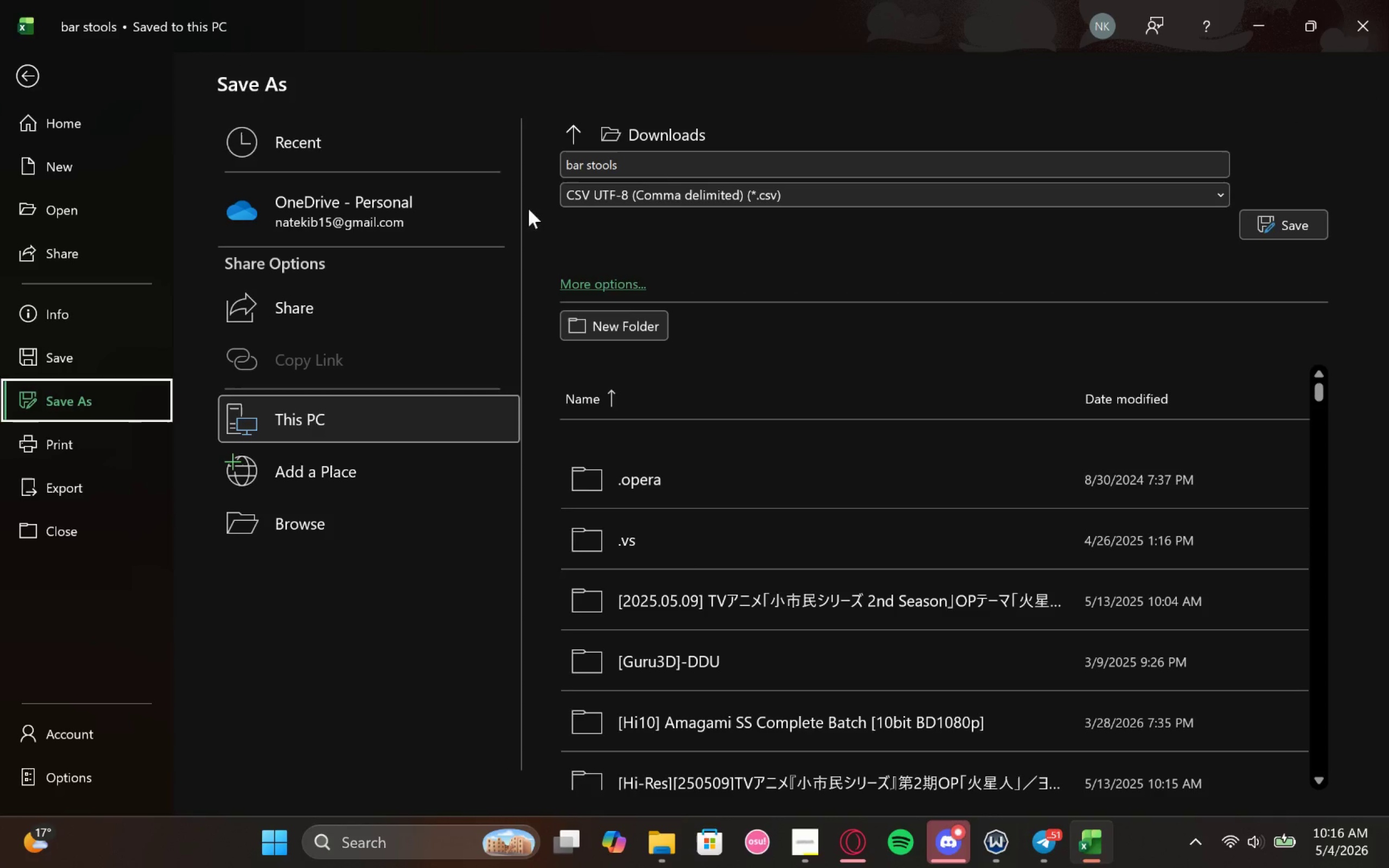 
left_click([654, 168])
 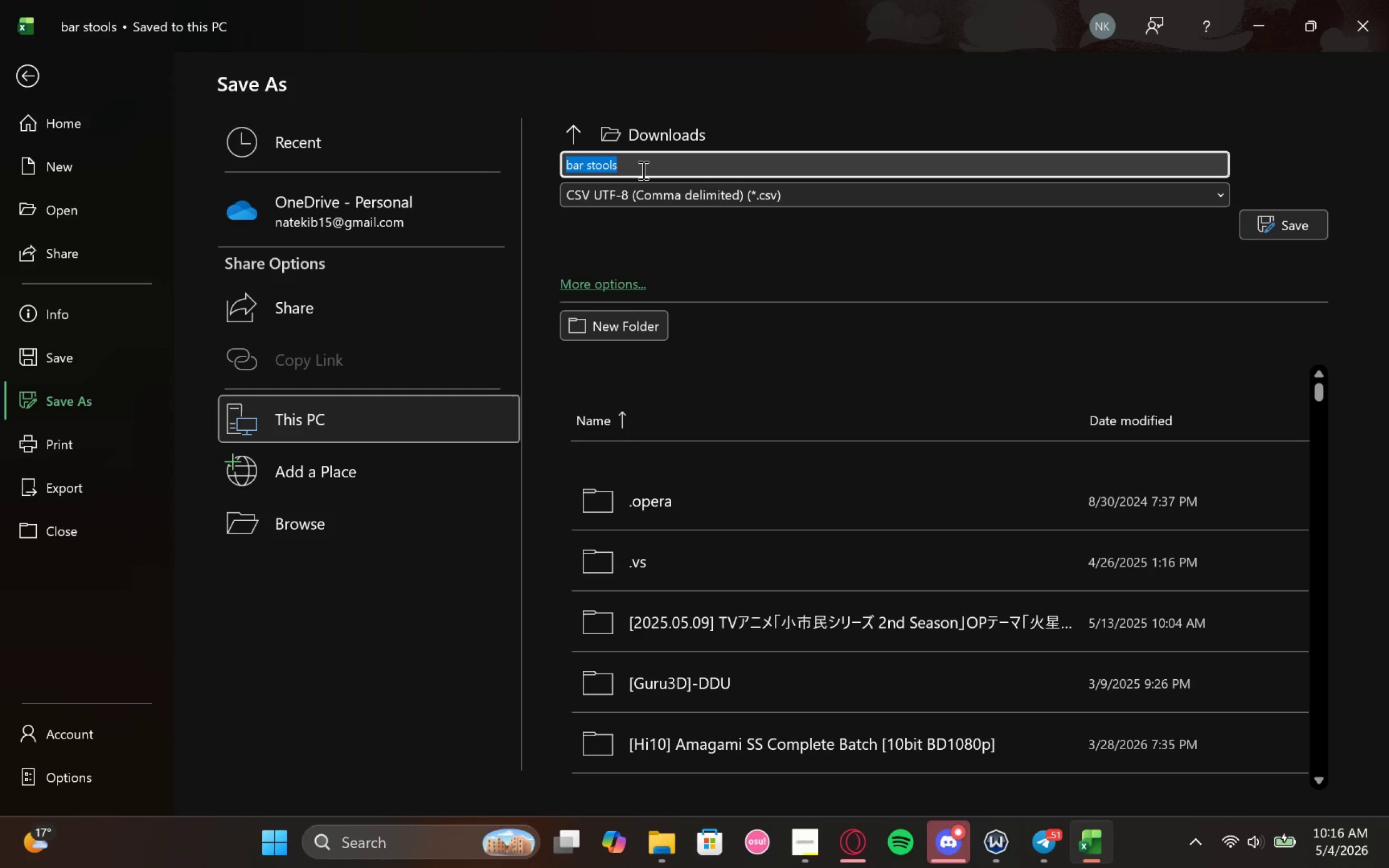 
type(night lights)
 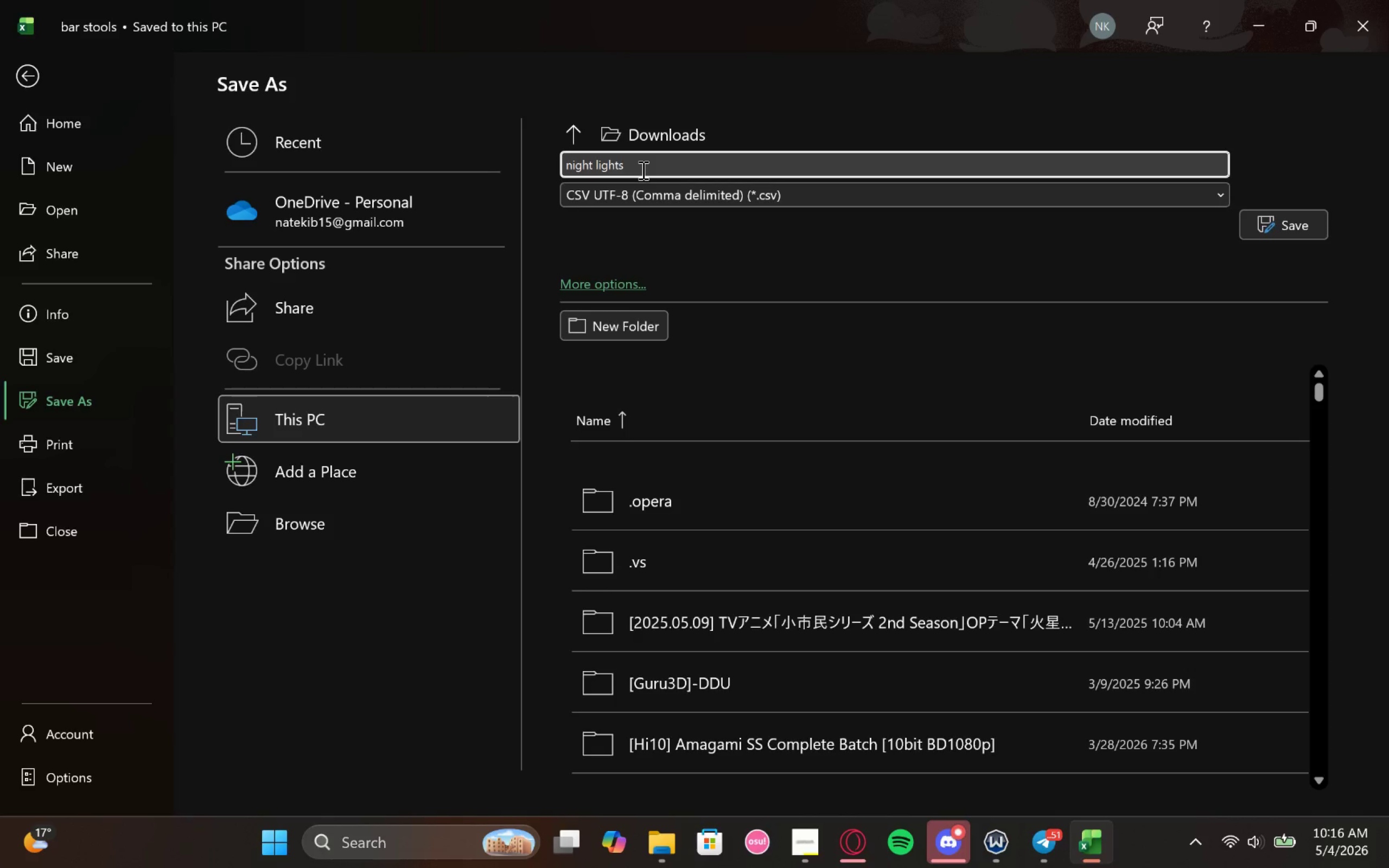 
key(Enter)
 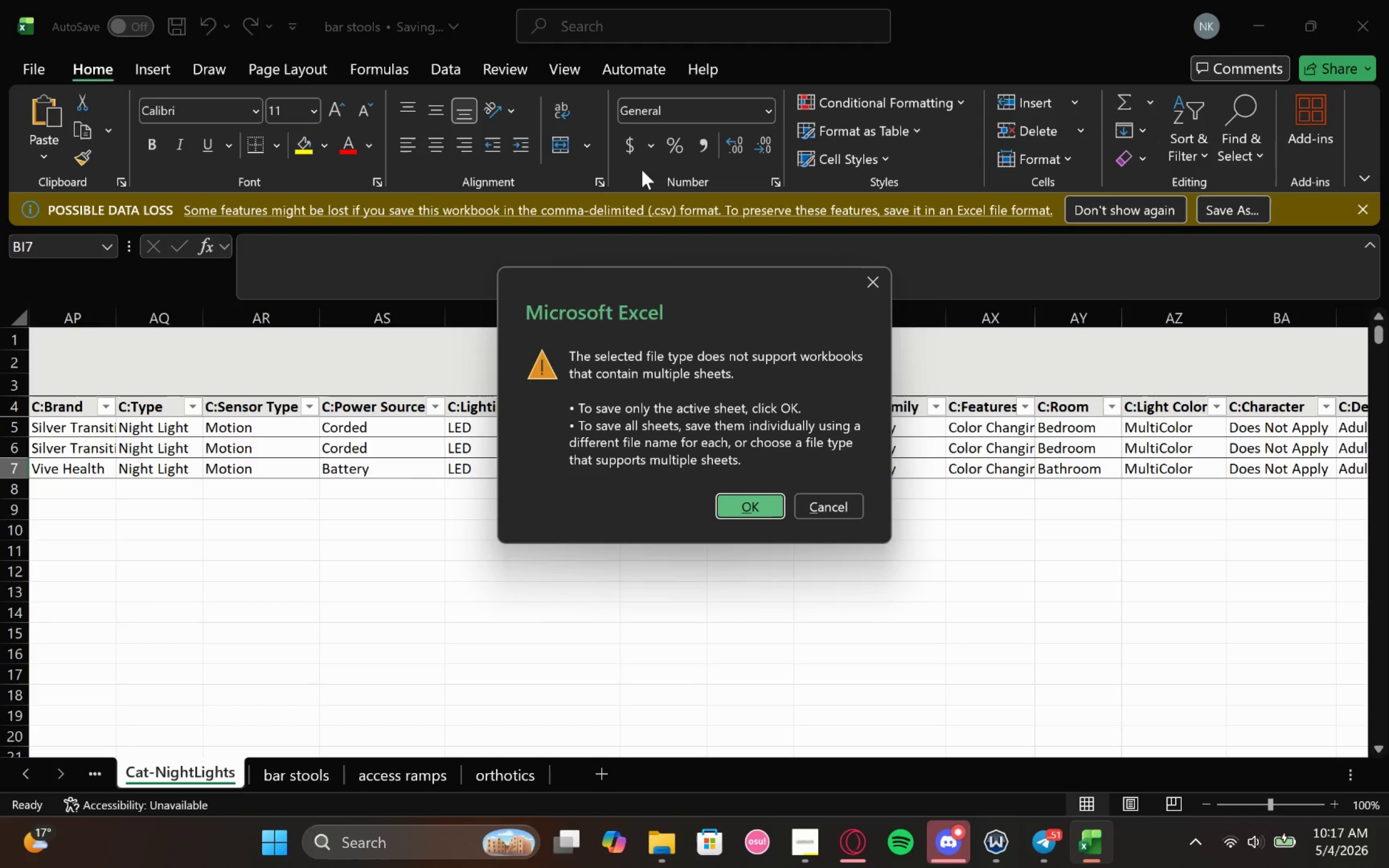 
wait(23.68)
 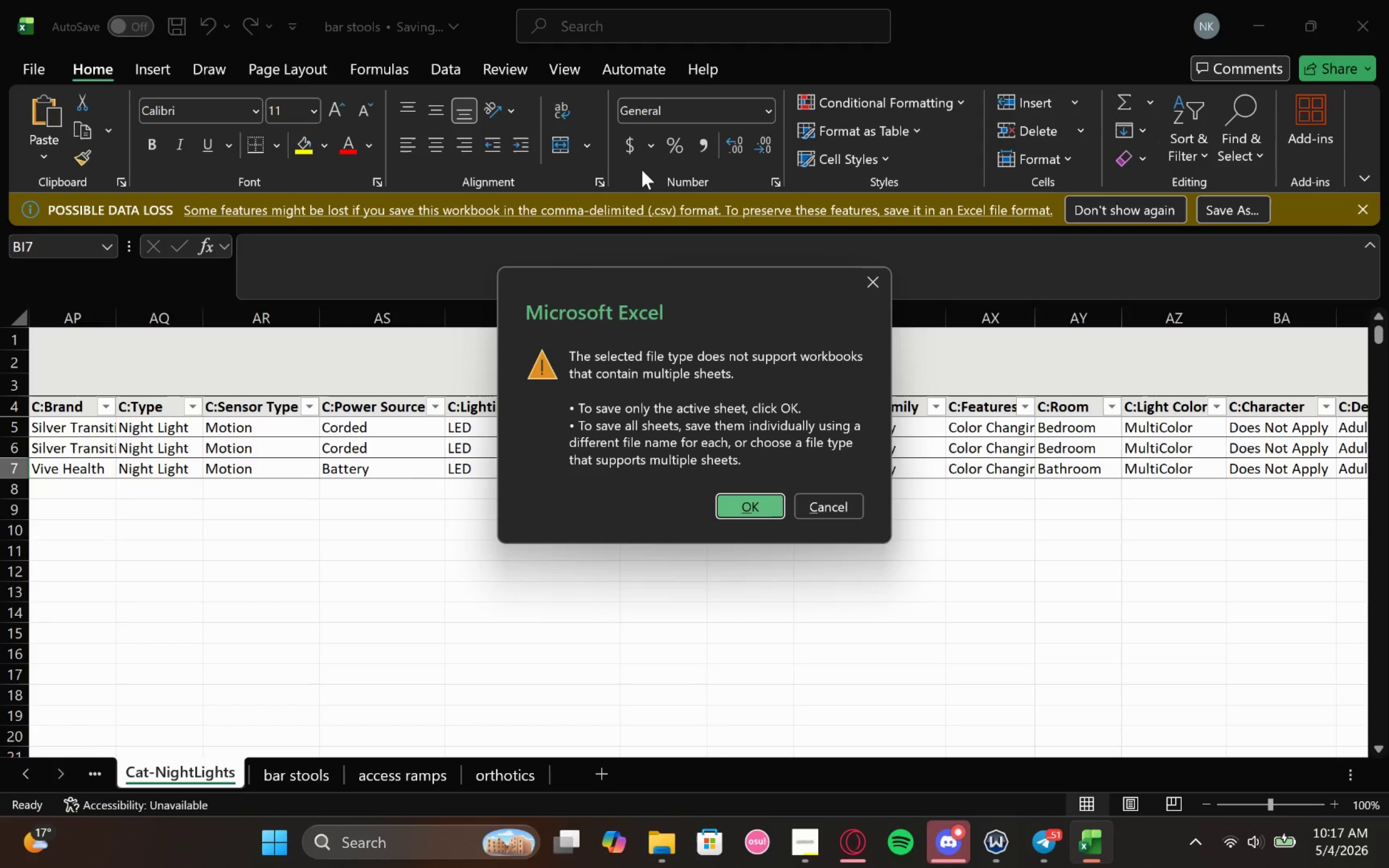 
left_click([745, 506])
 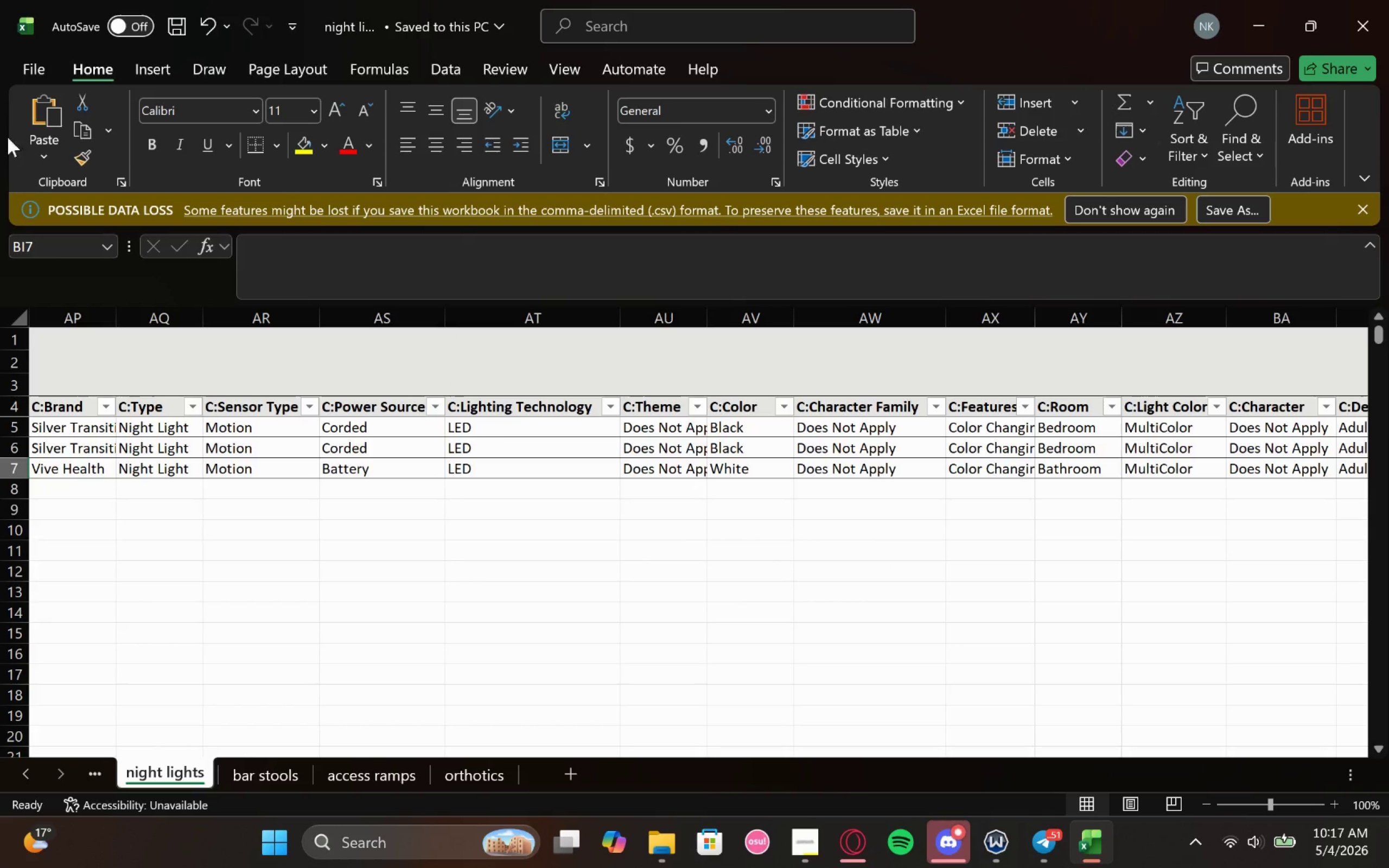 
left_click([44, 80])
 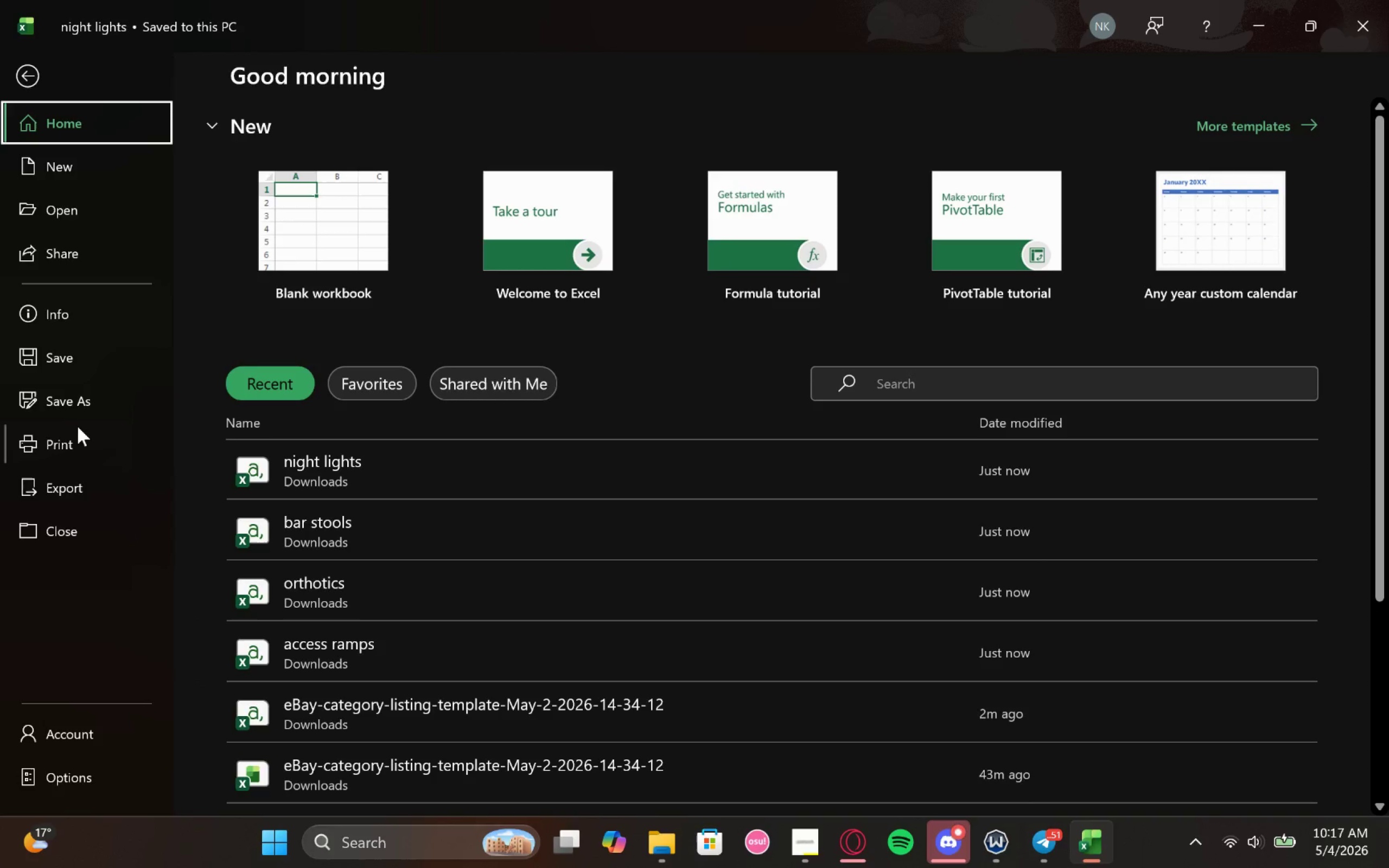 
left_click([83, 418])
 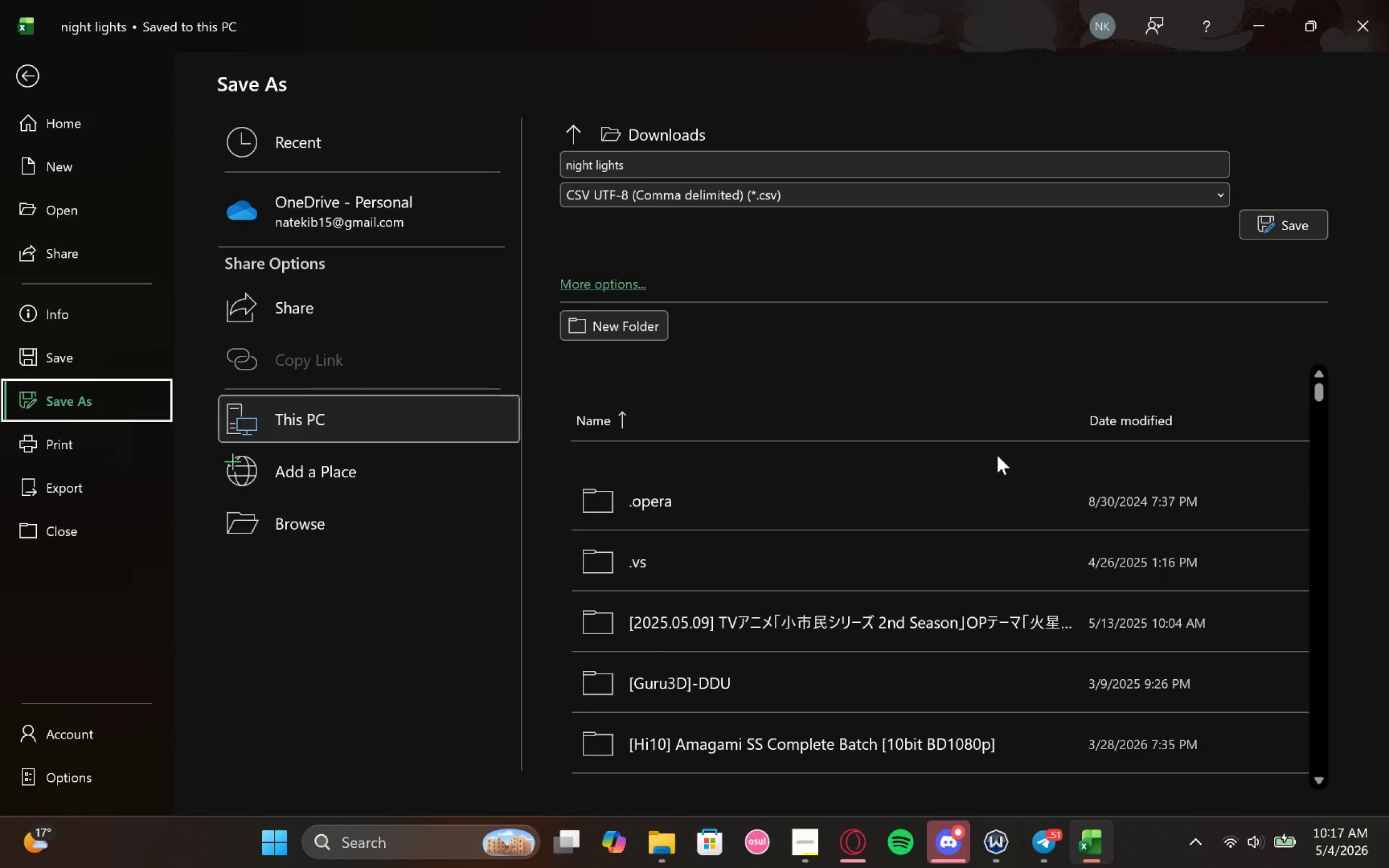 
wait(8.43)
 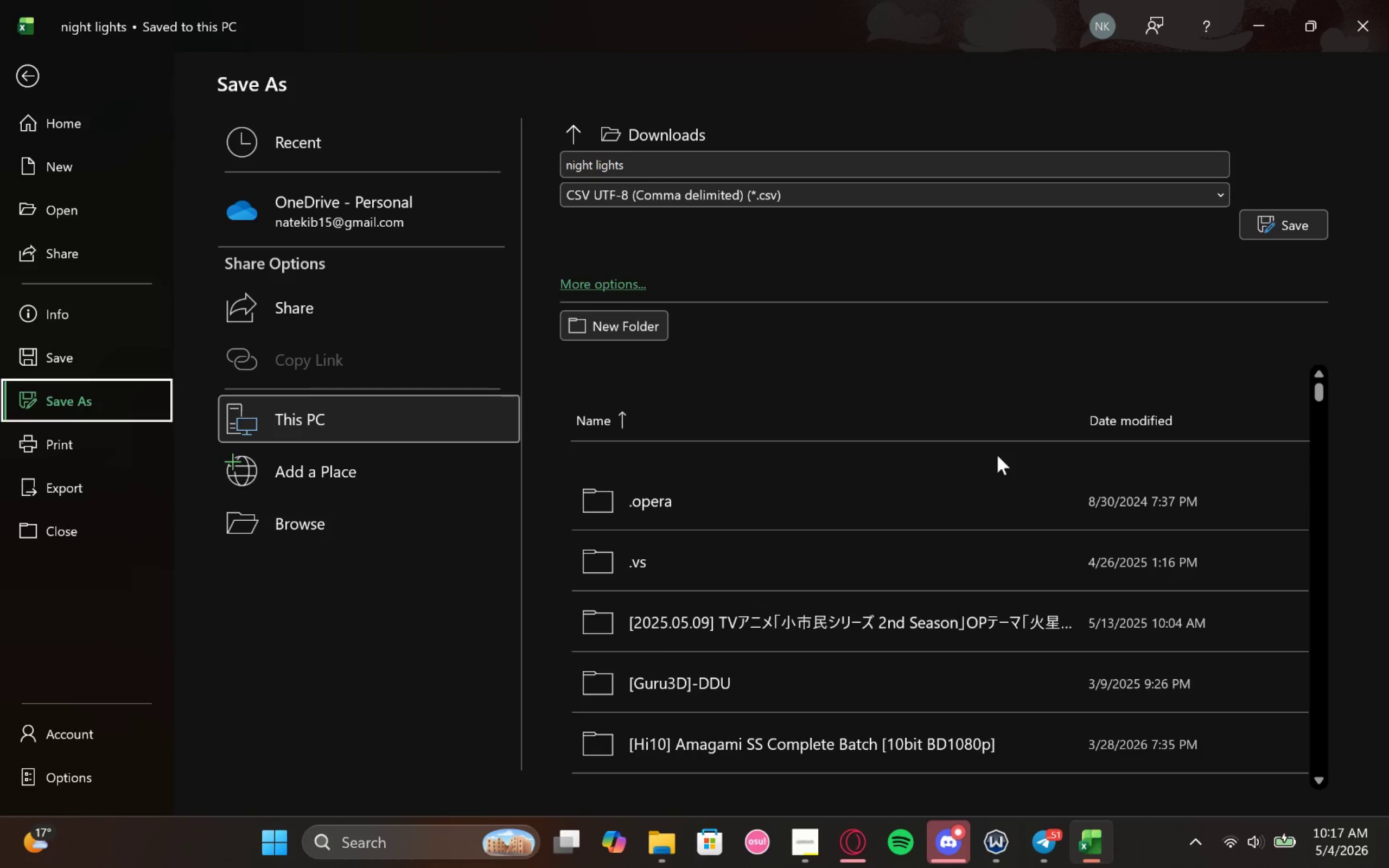 
left_click([25, 73])
 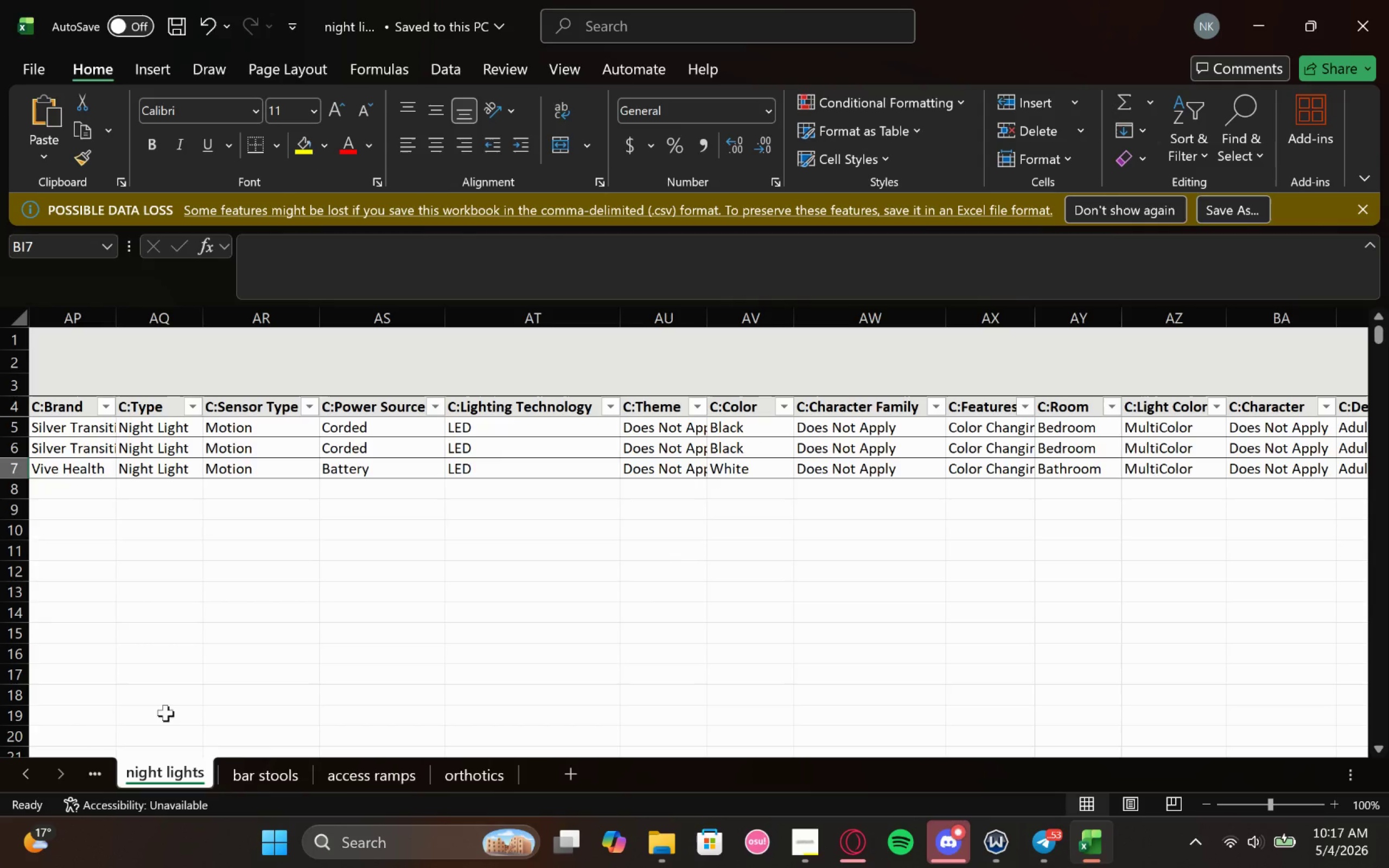 
left_click([93, 768])
 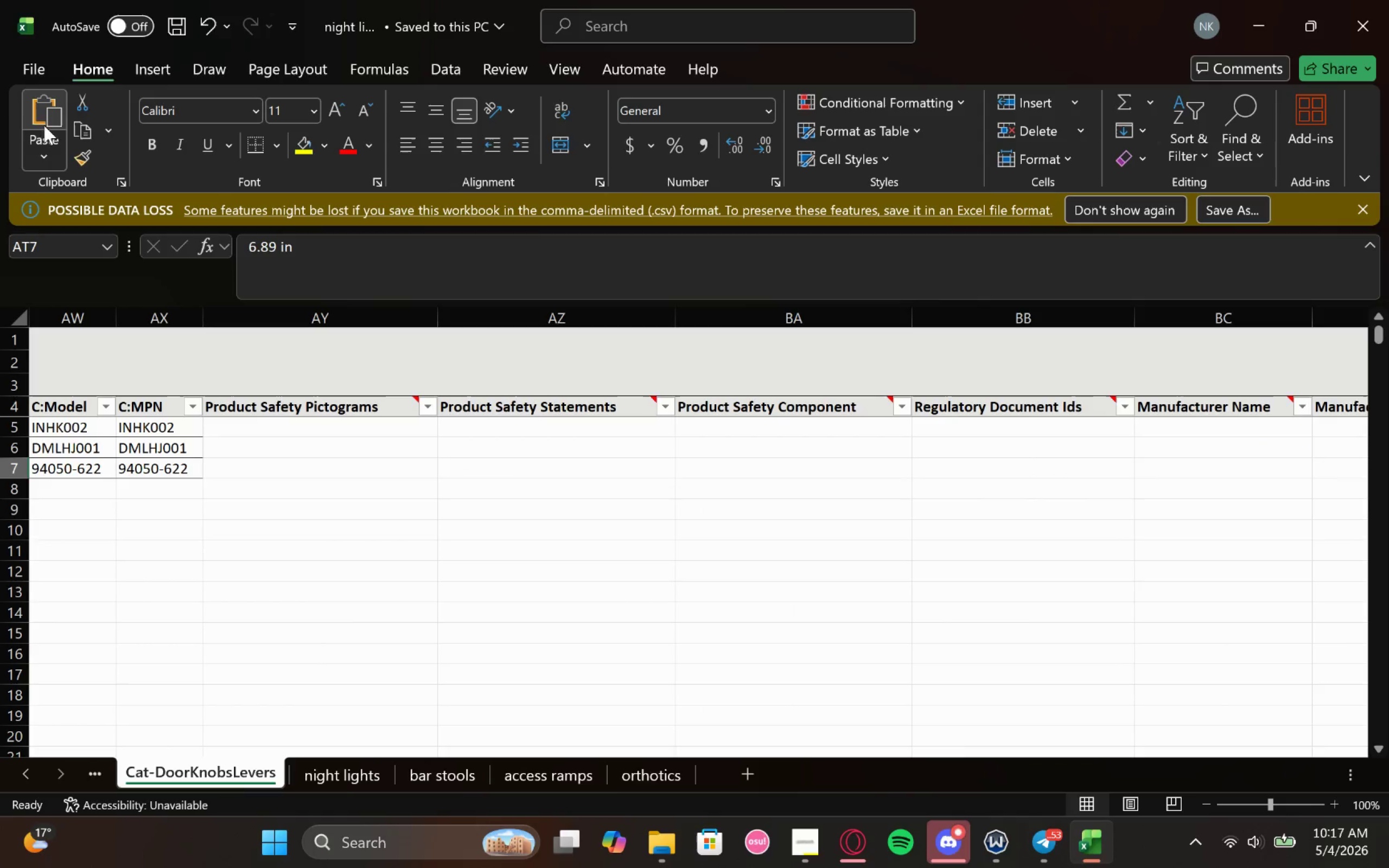 
left_click([27, 78])
 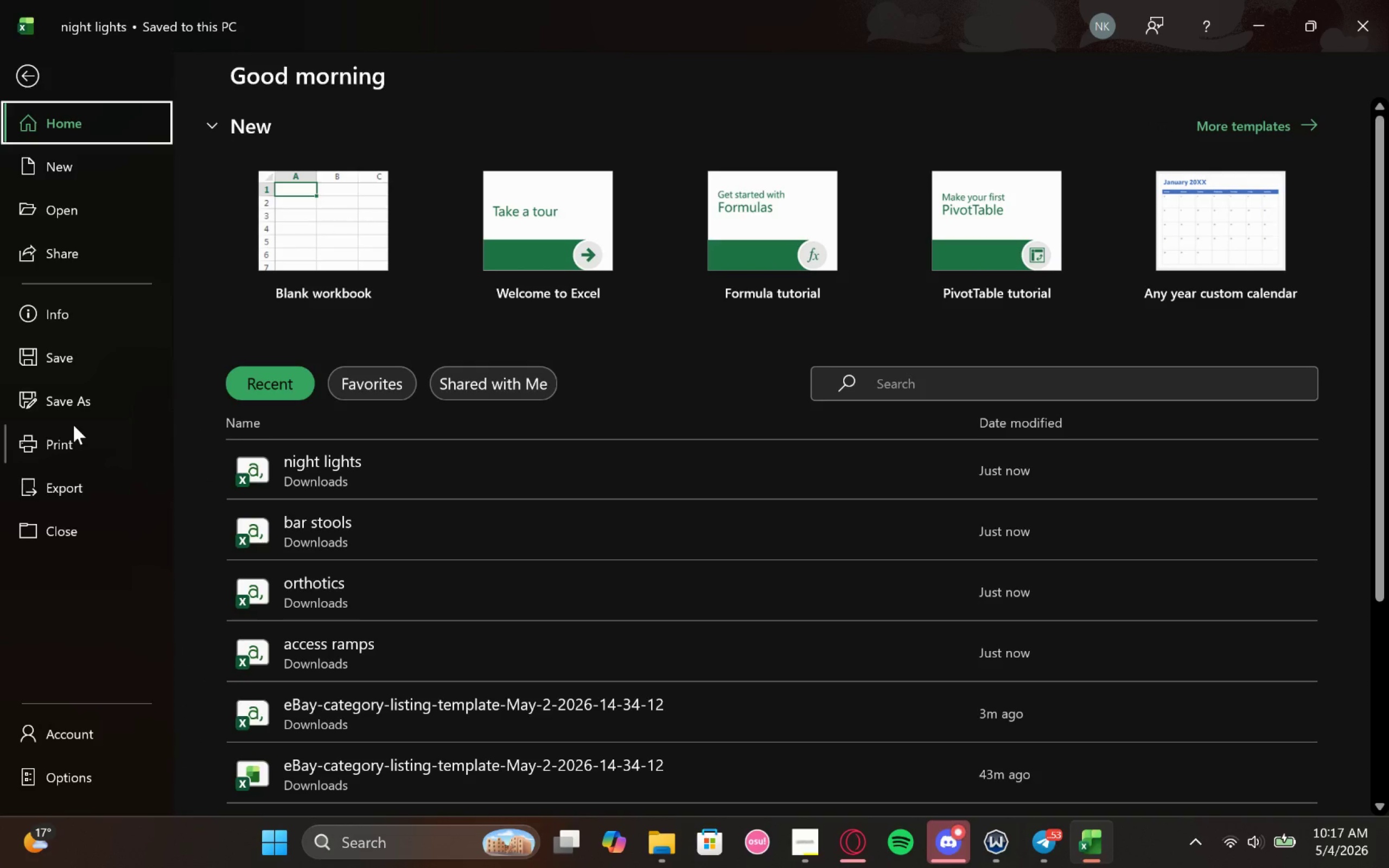 
wait(7.68)
 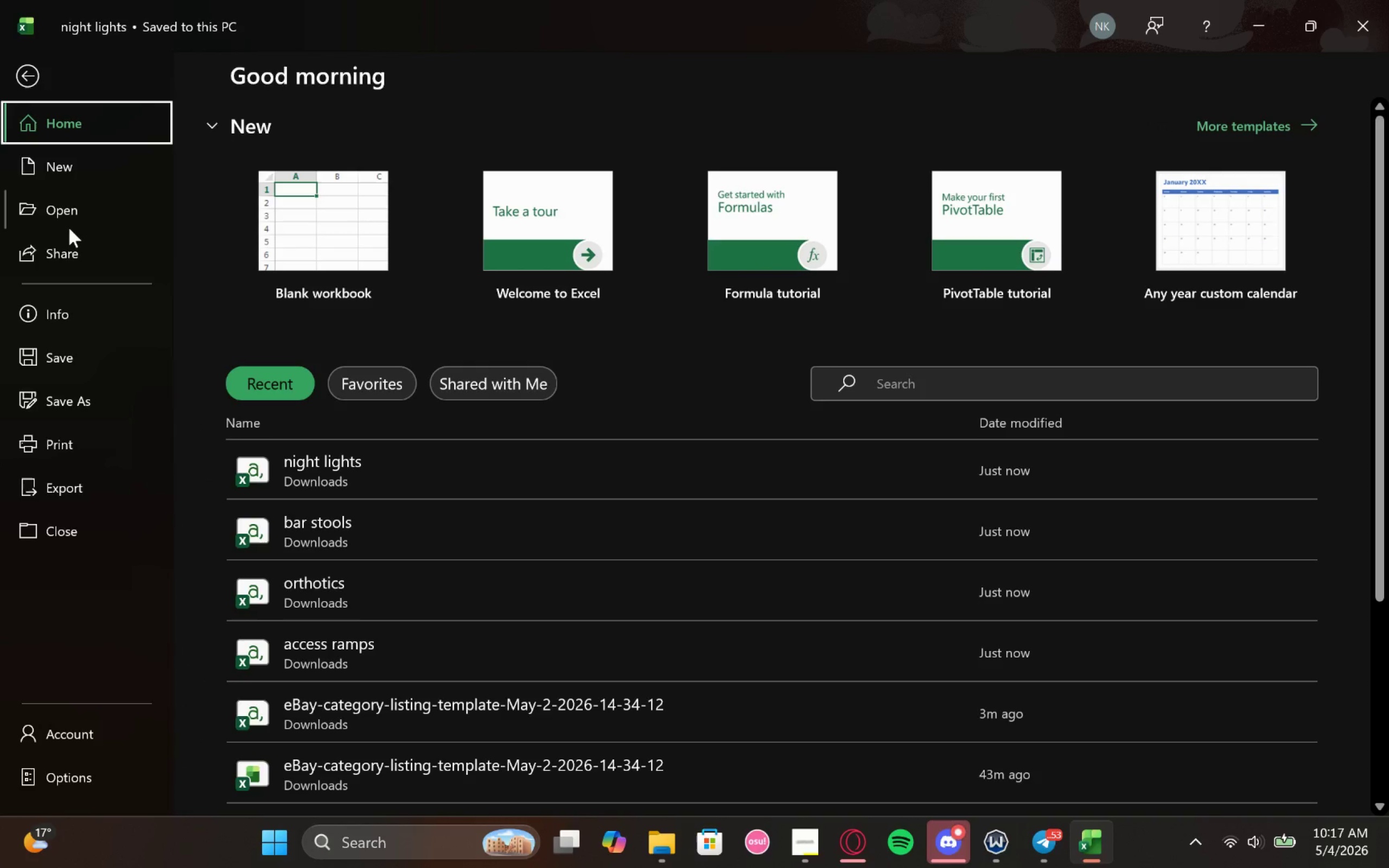 
left_click([80, 401])
 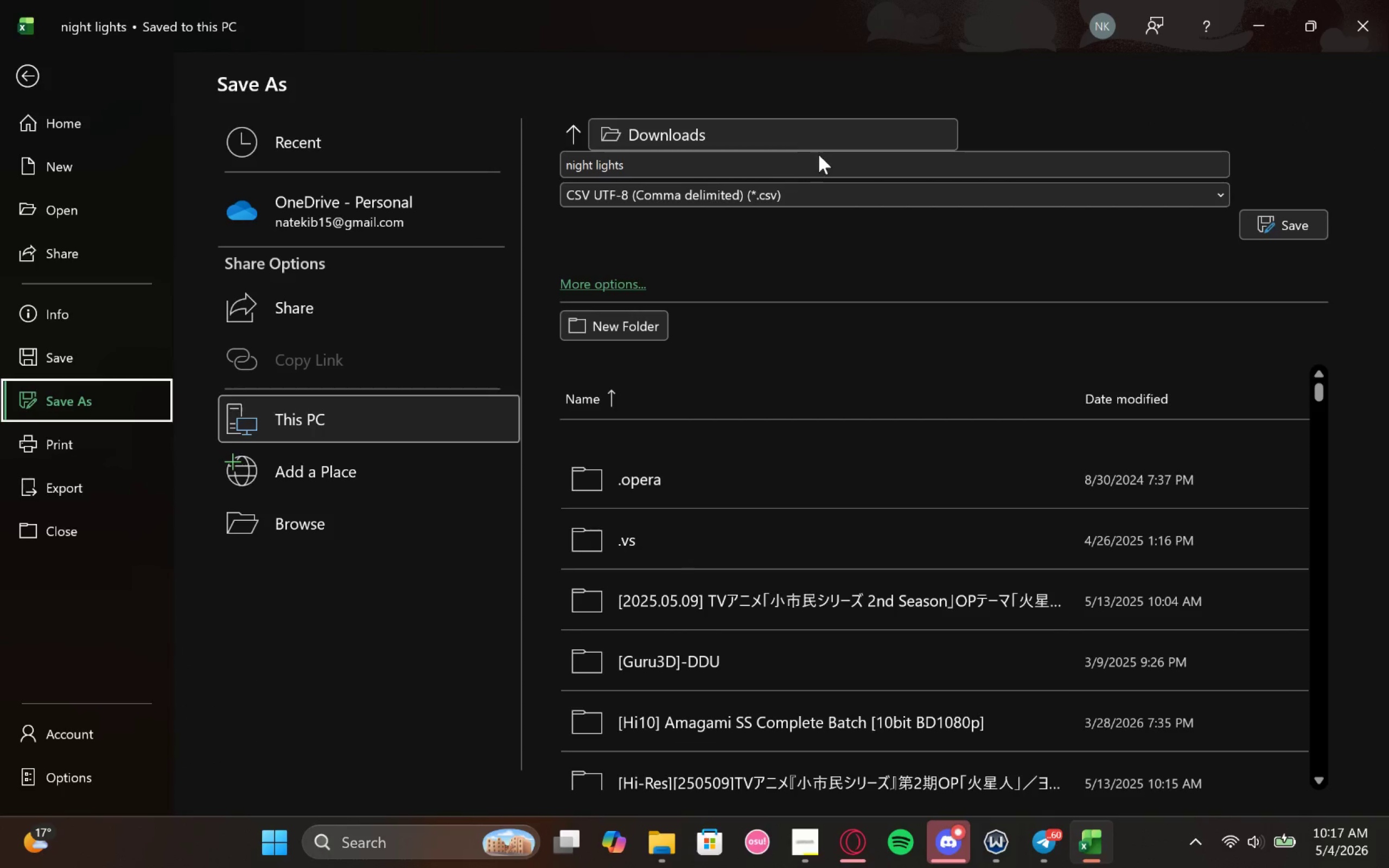 
left_click([787, 162])
 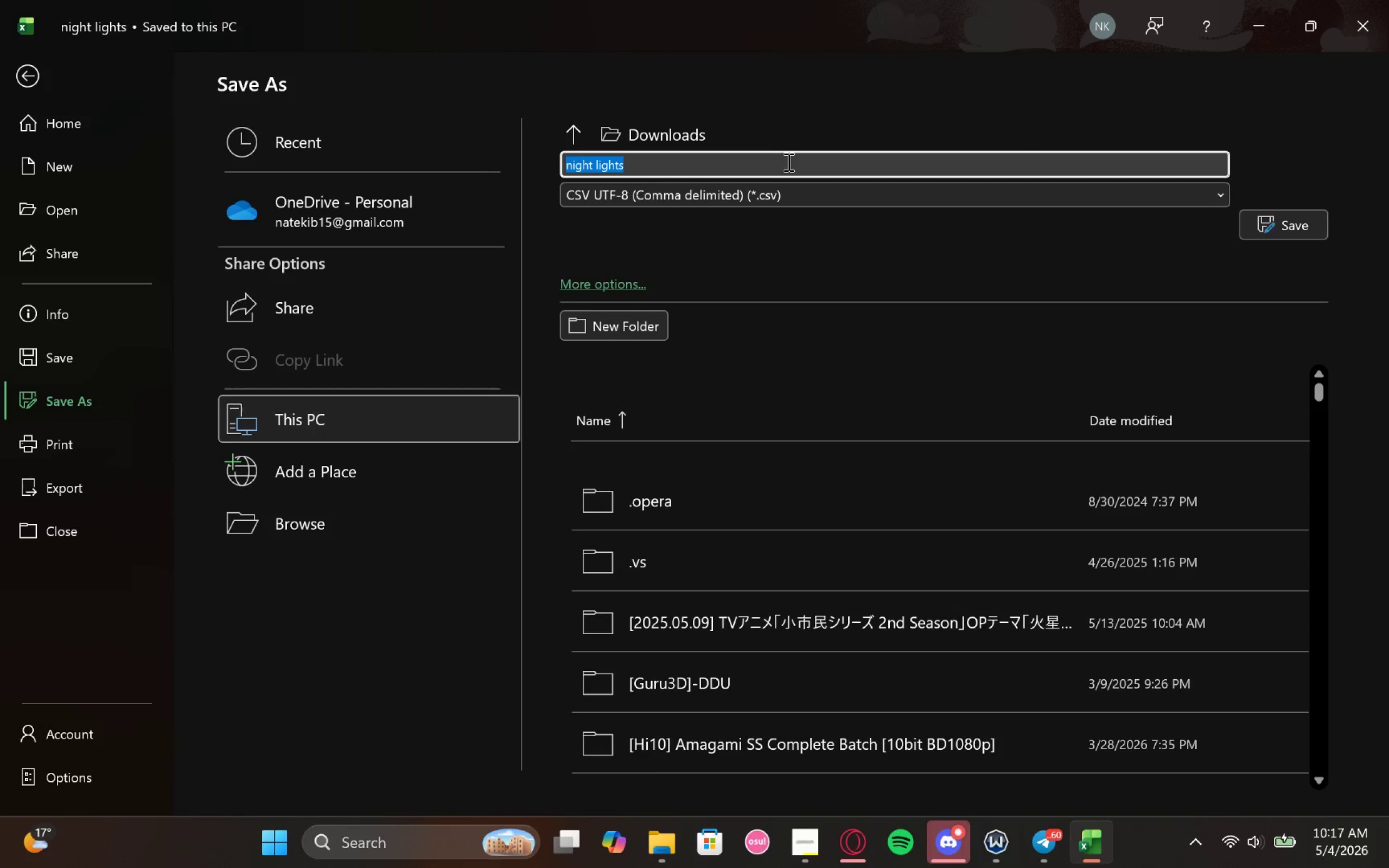 
type(door levers)
 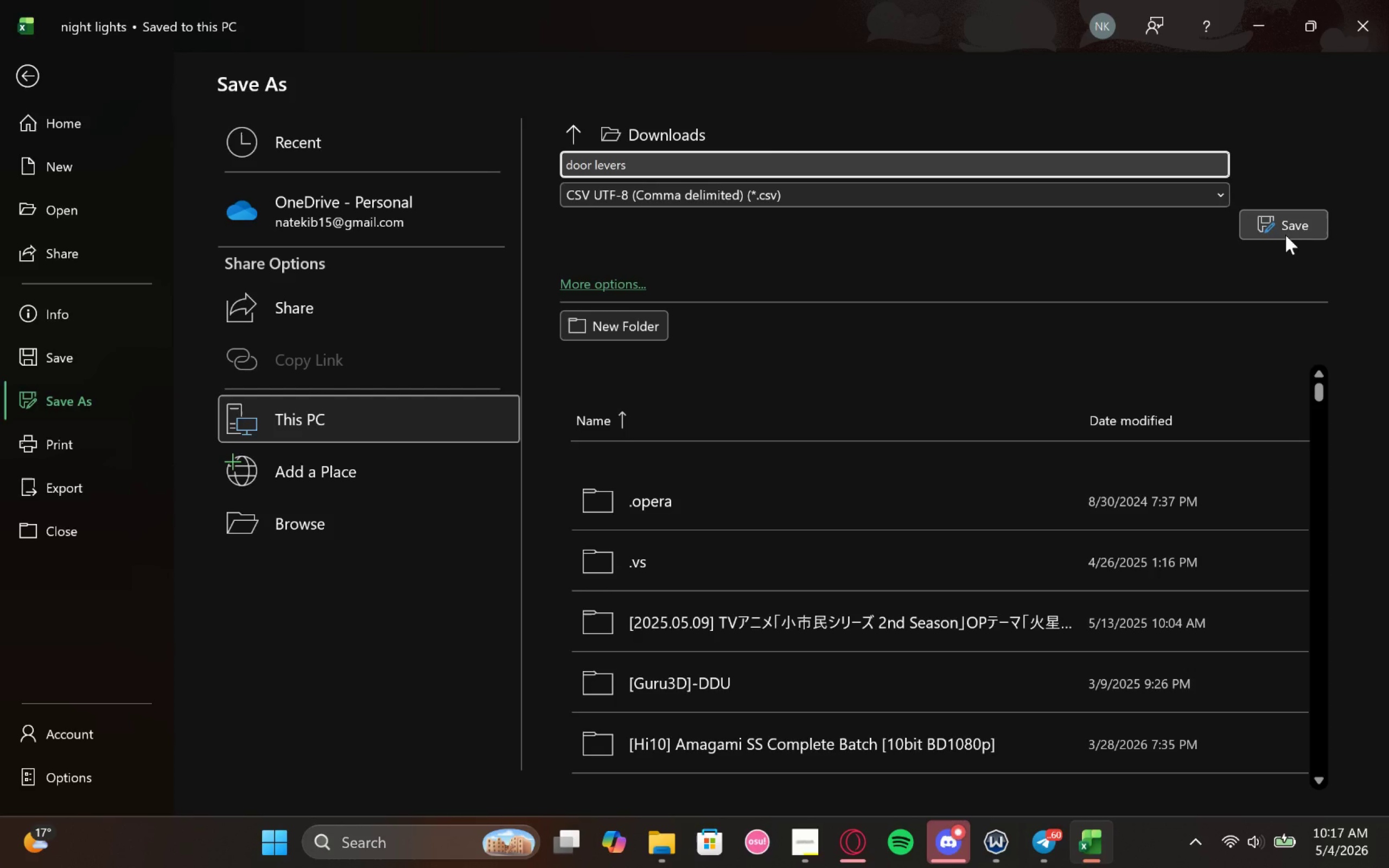 
left_click([1285, 235])
 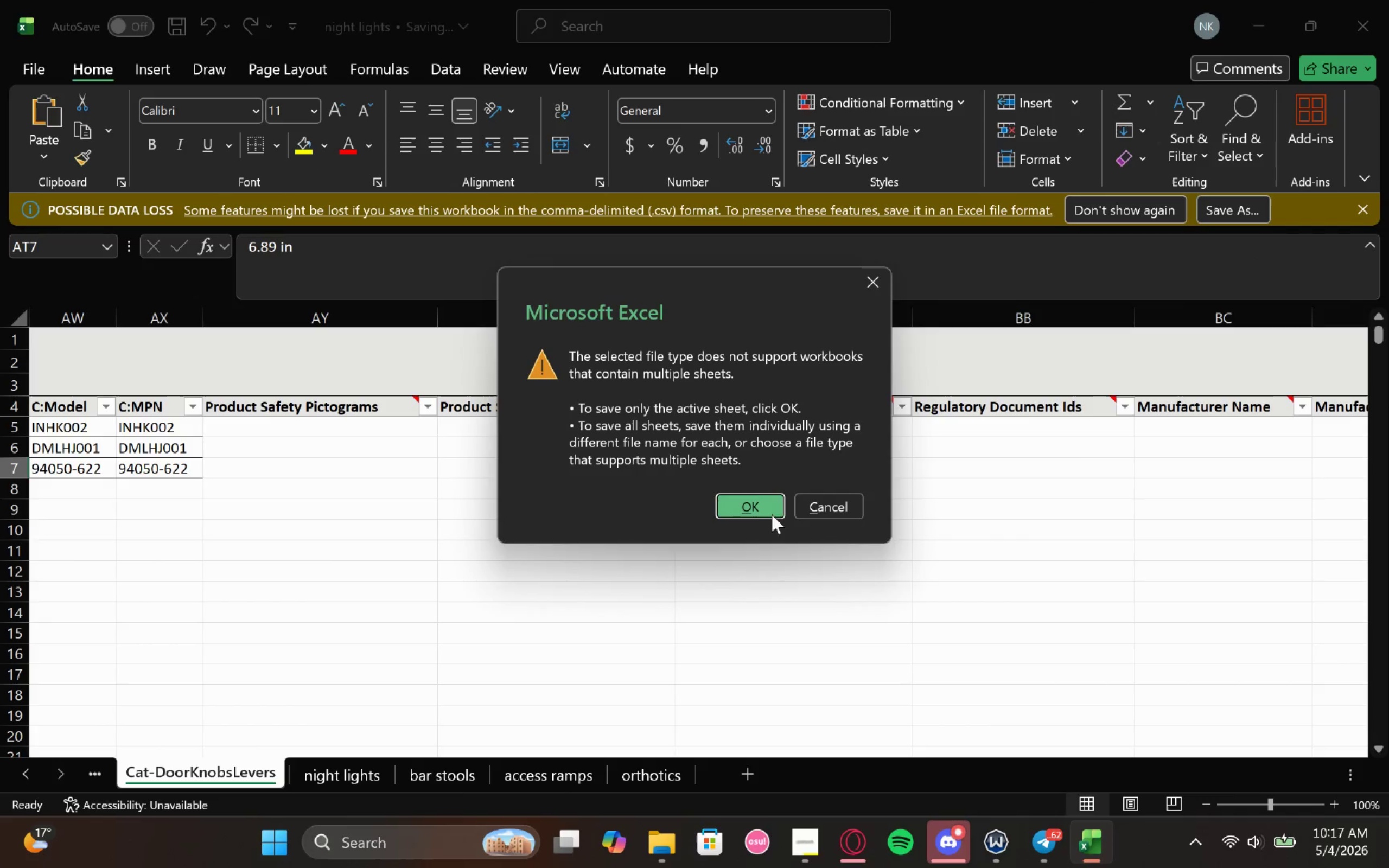 
left_click([760, 512])
 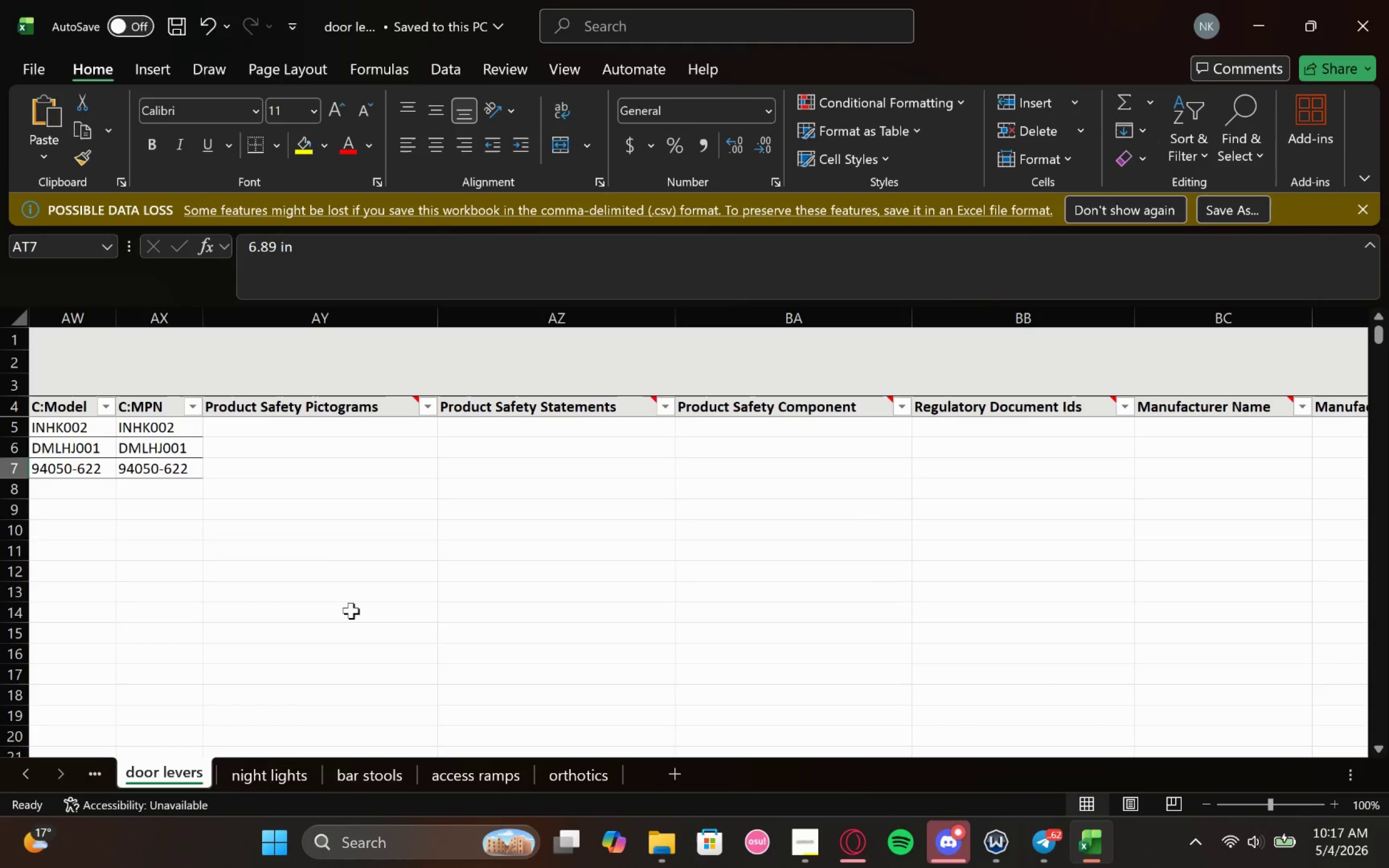 
wait(5.14)
 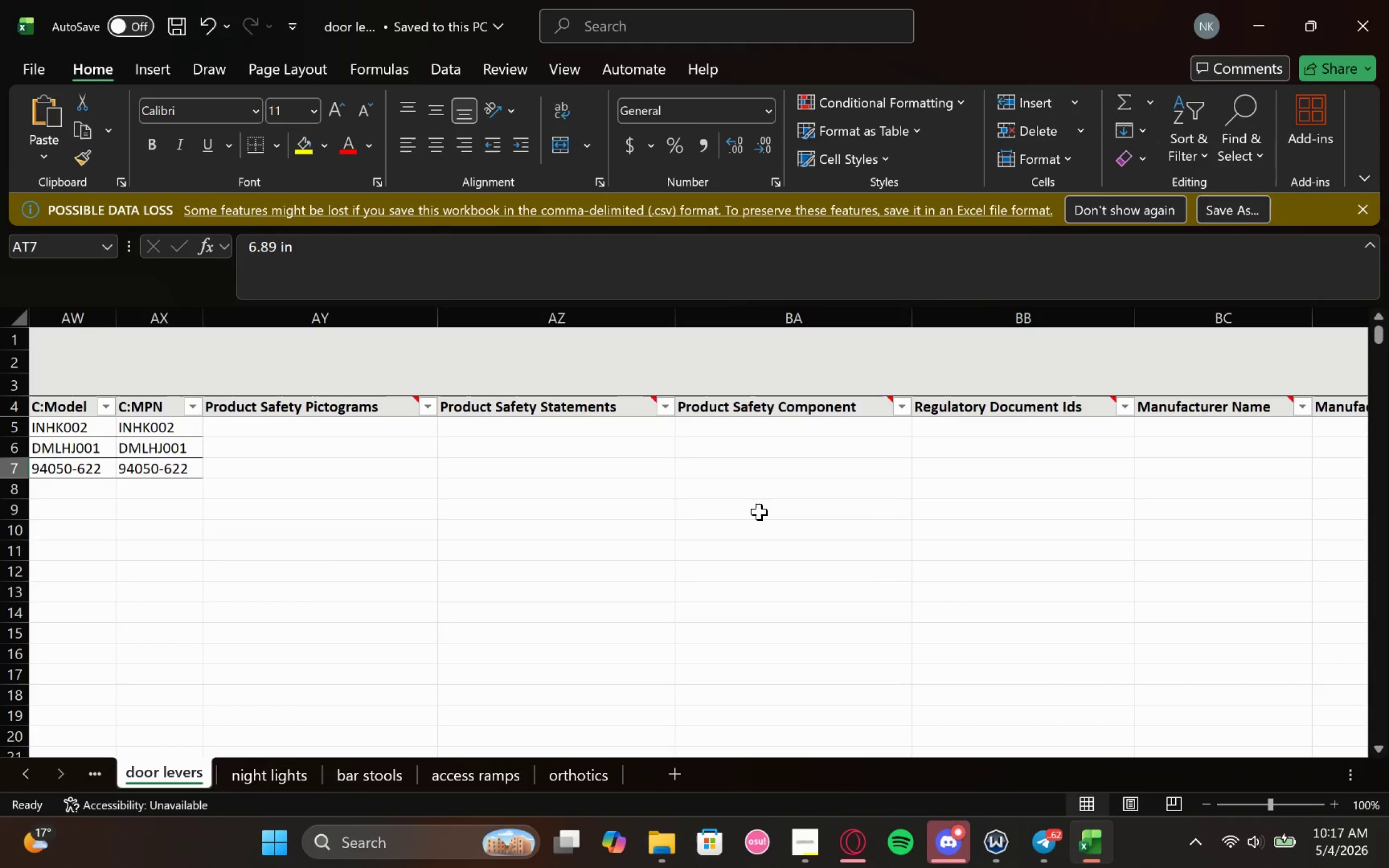 
left_click([88, 765])
 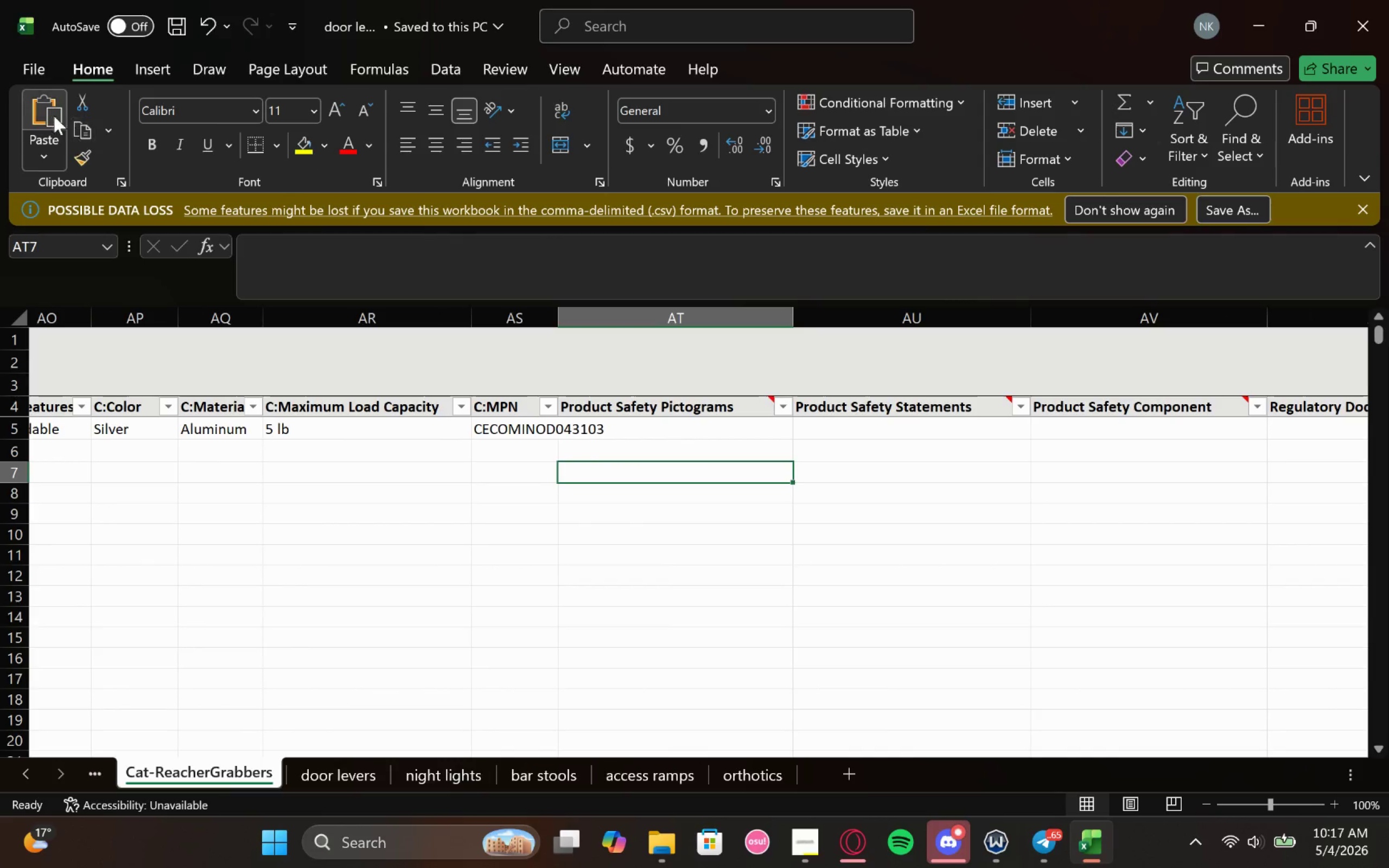 
left_click([44, 76])
 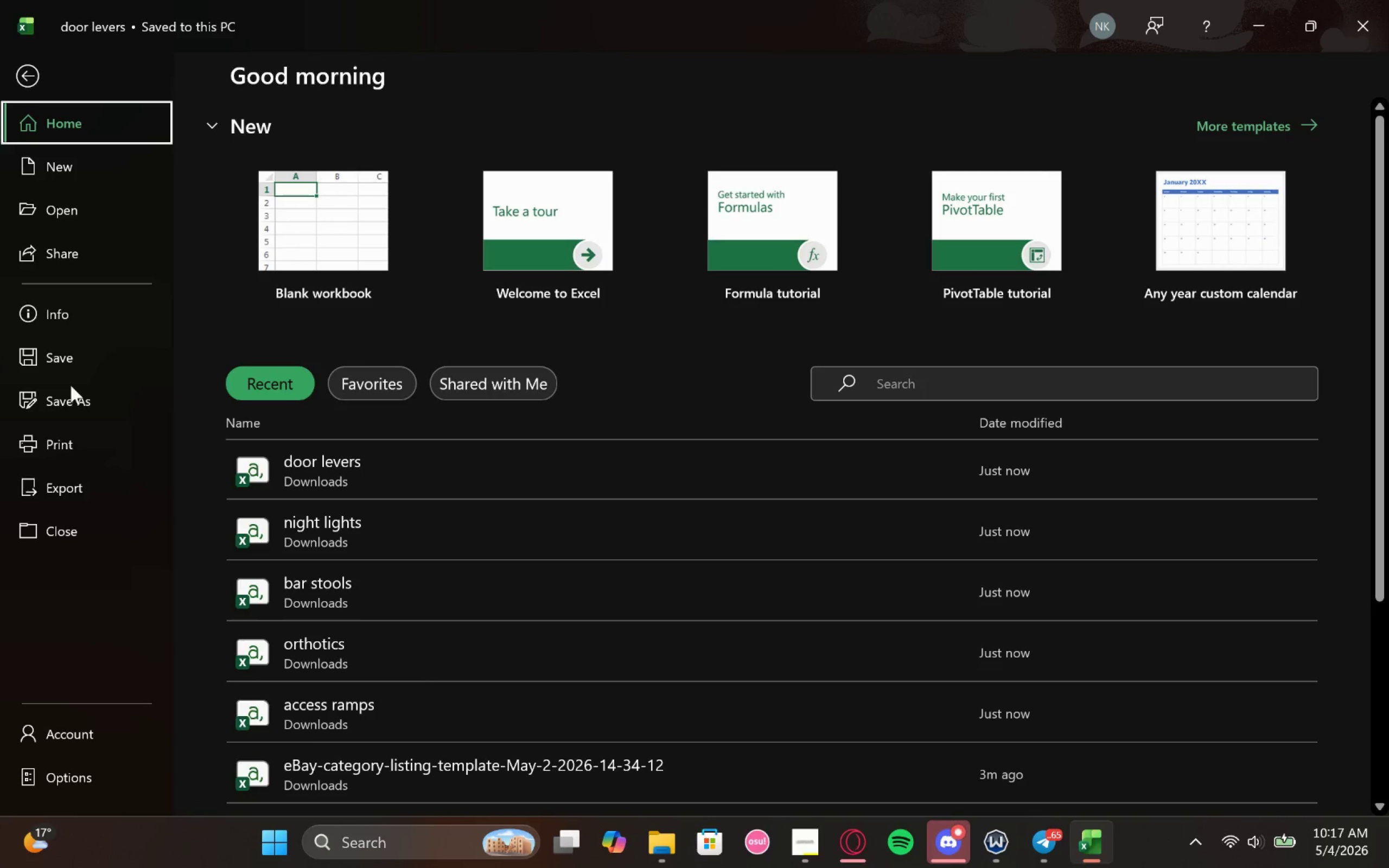 
left_click([75, 395])
 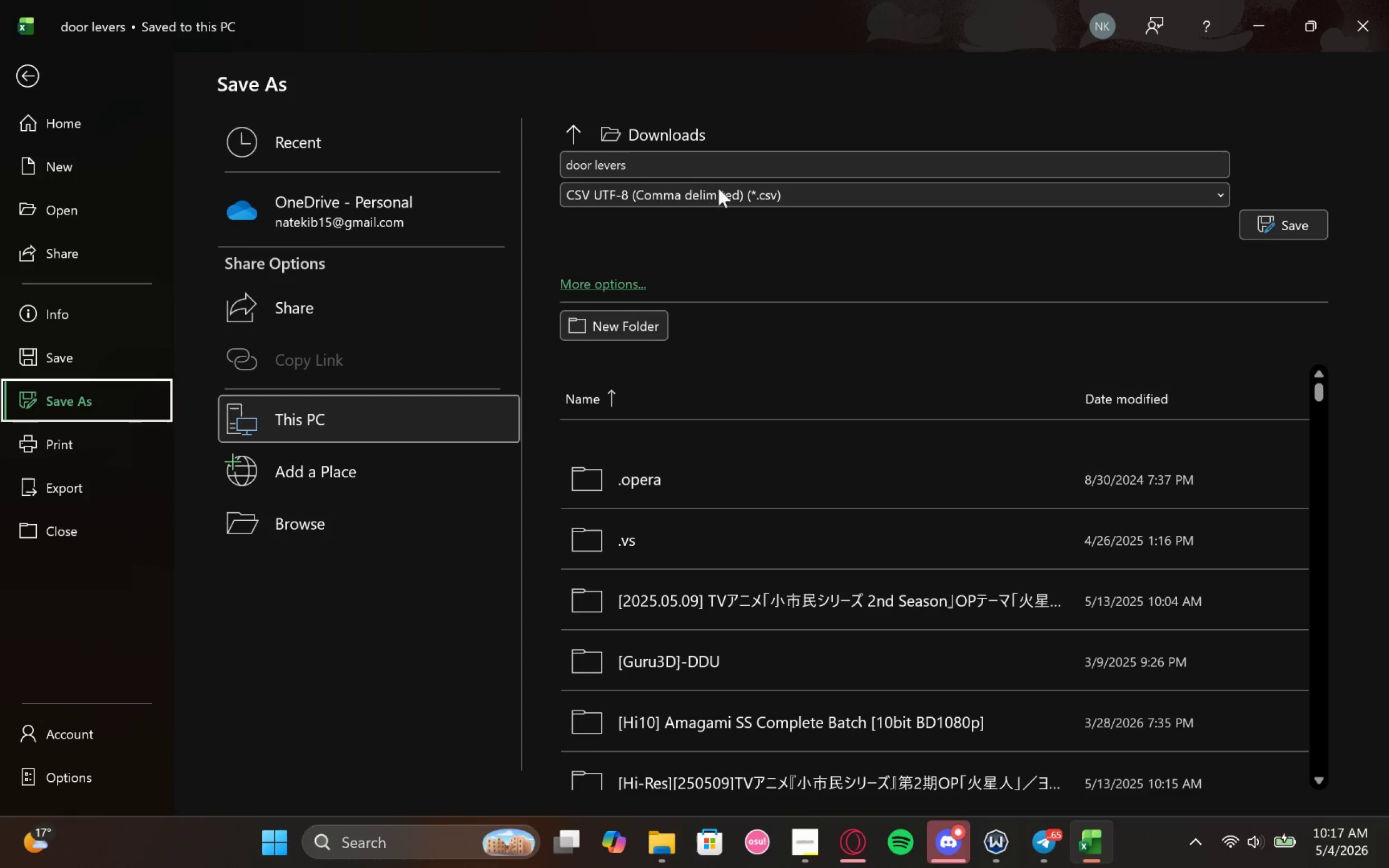 
left_click([657, 158])
 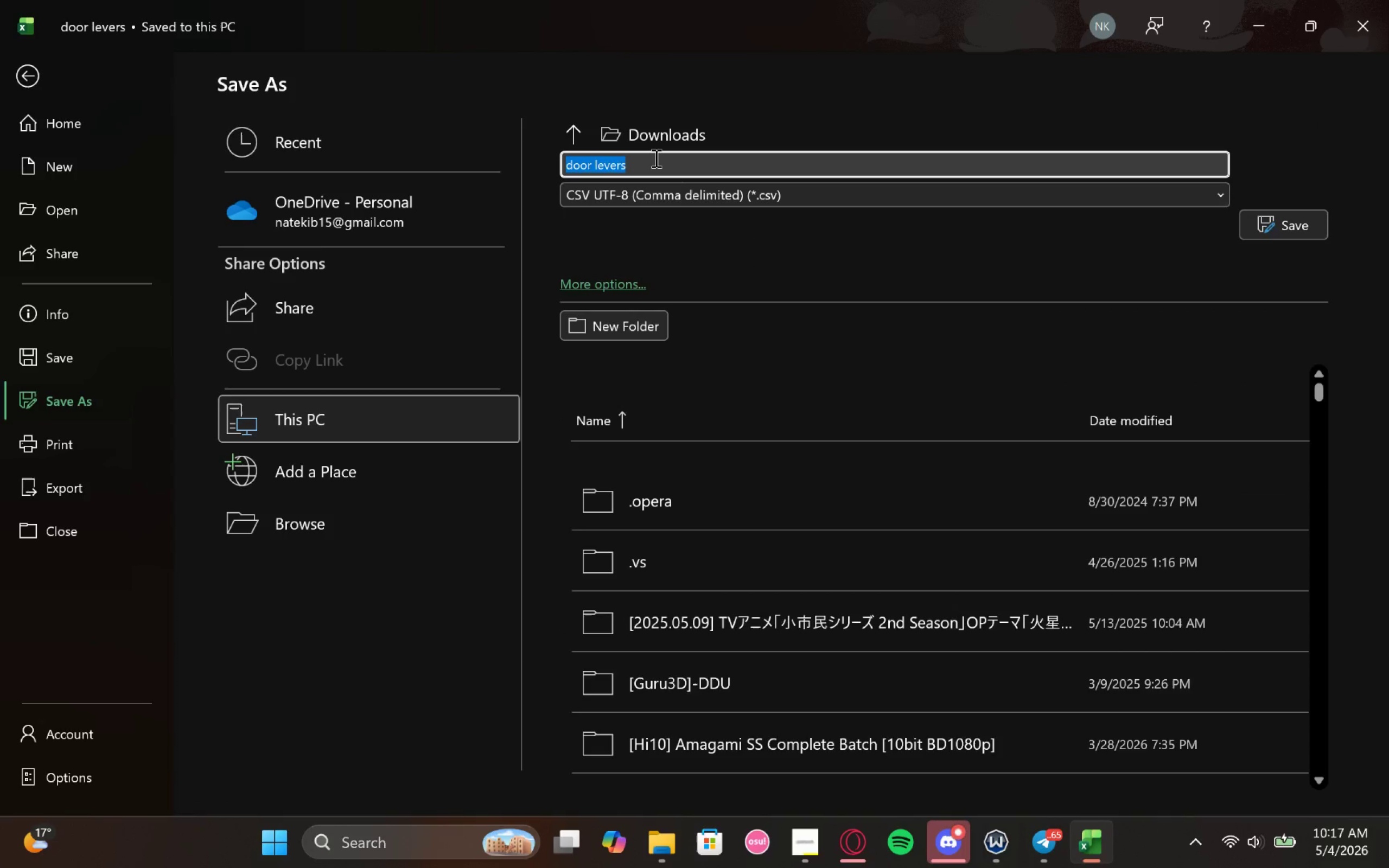 
type(reacher grabber)
 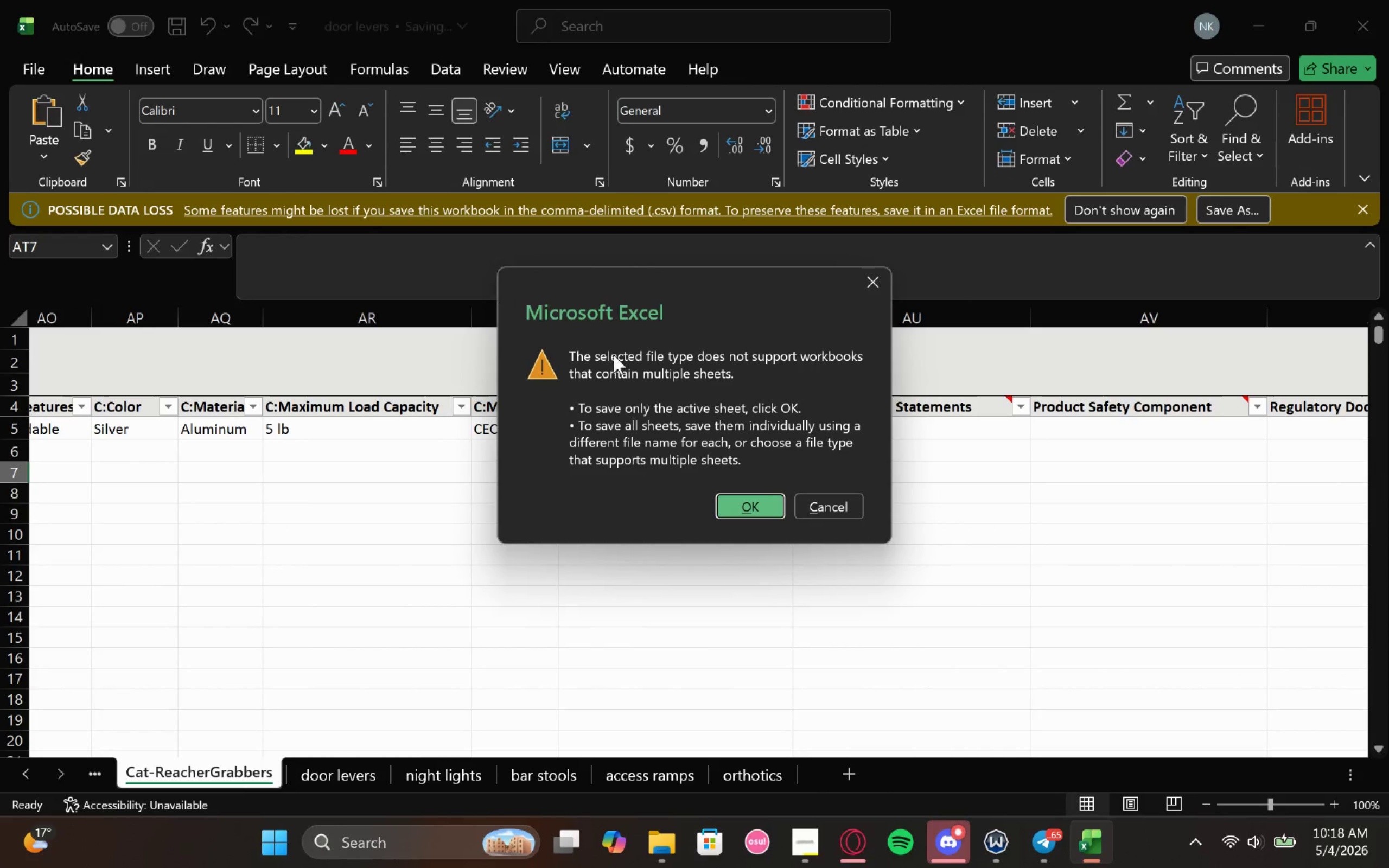 
left_click([753, 504])
 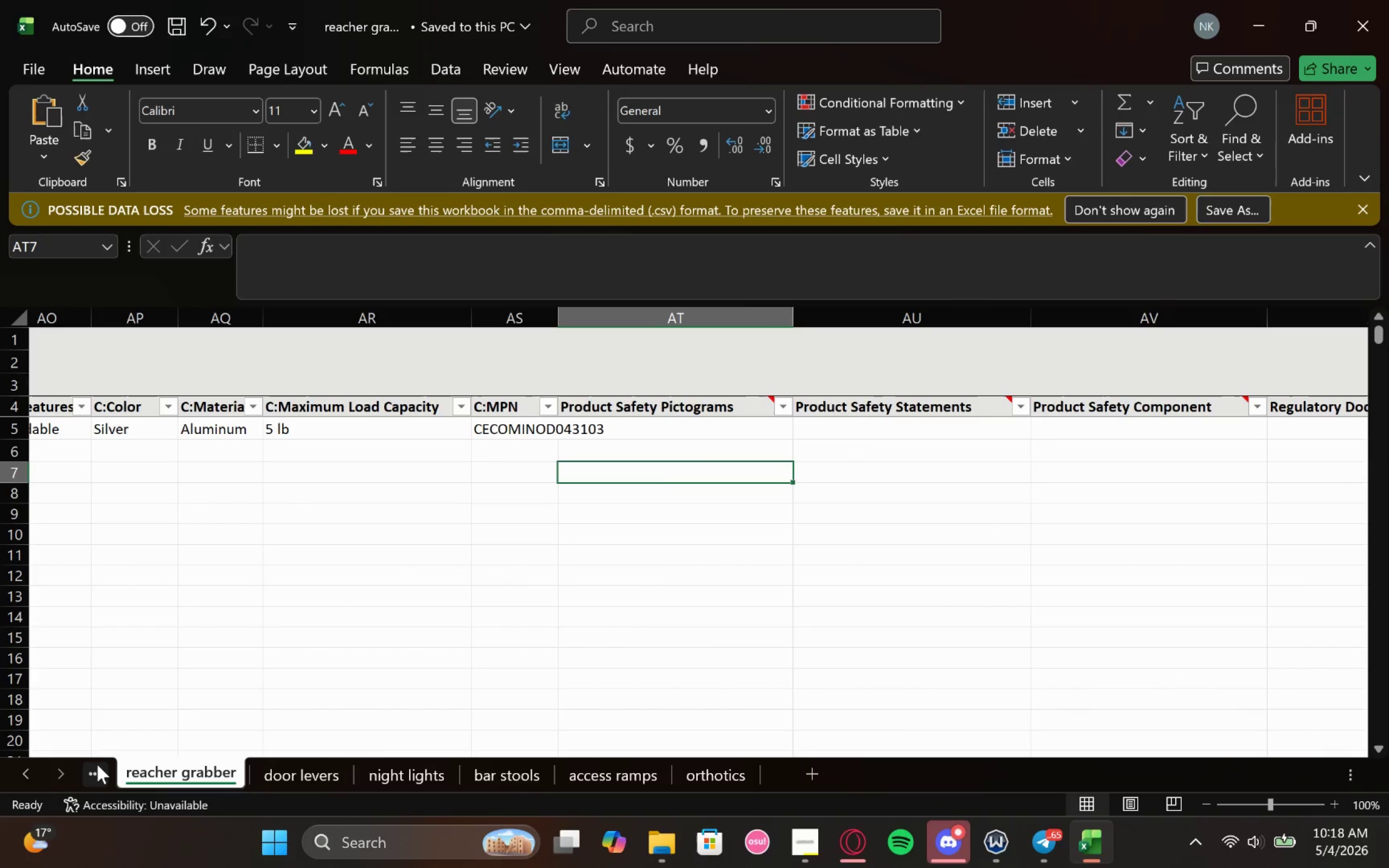 
left_click([100, 777])
 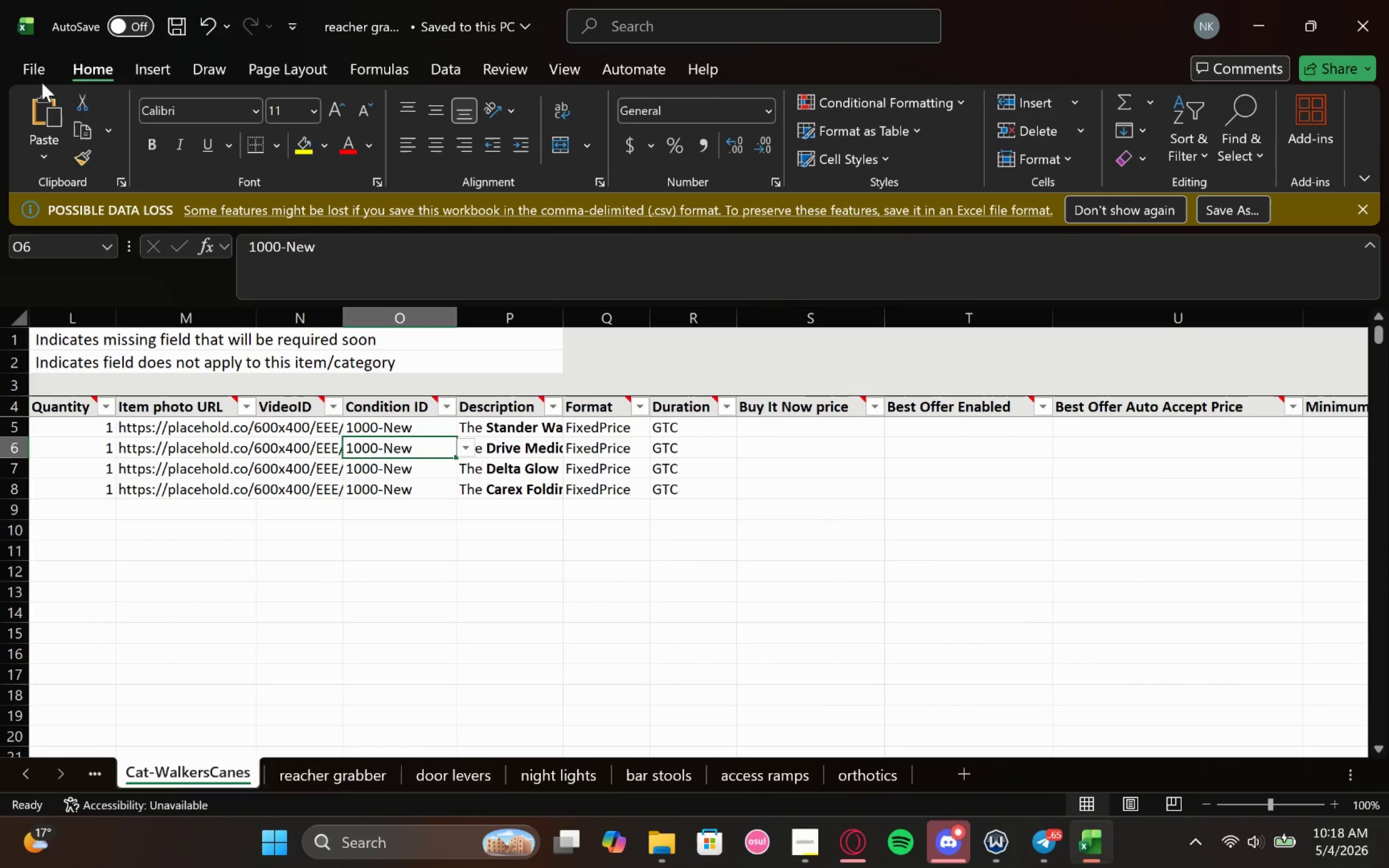 
left_click([37, 66])
 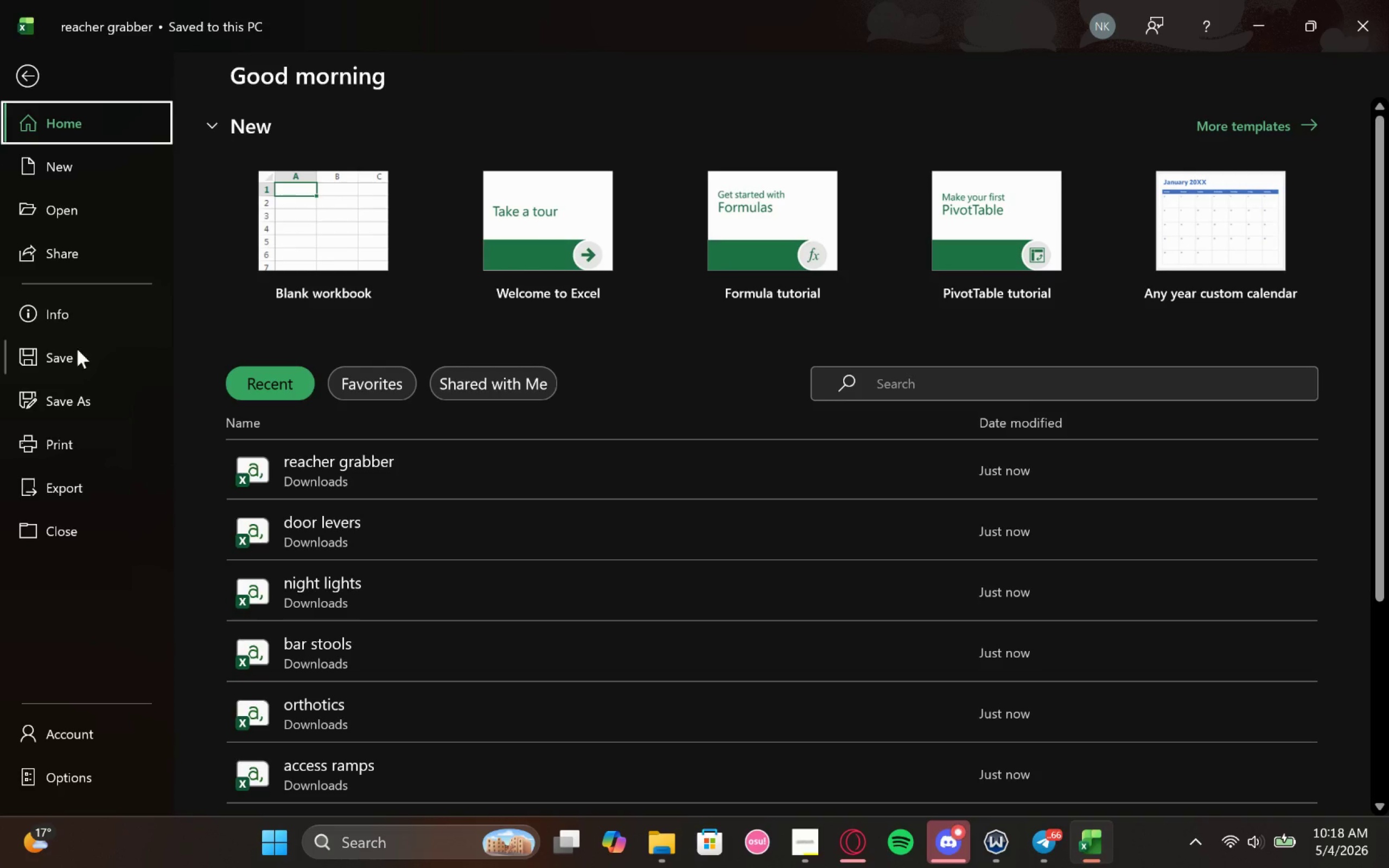 
left_click([87, 391])
 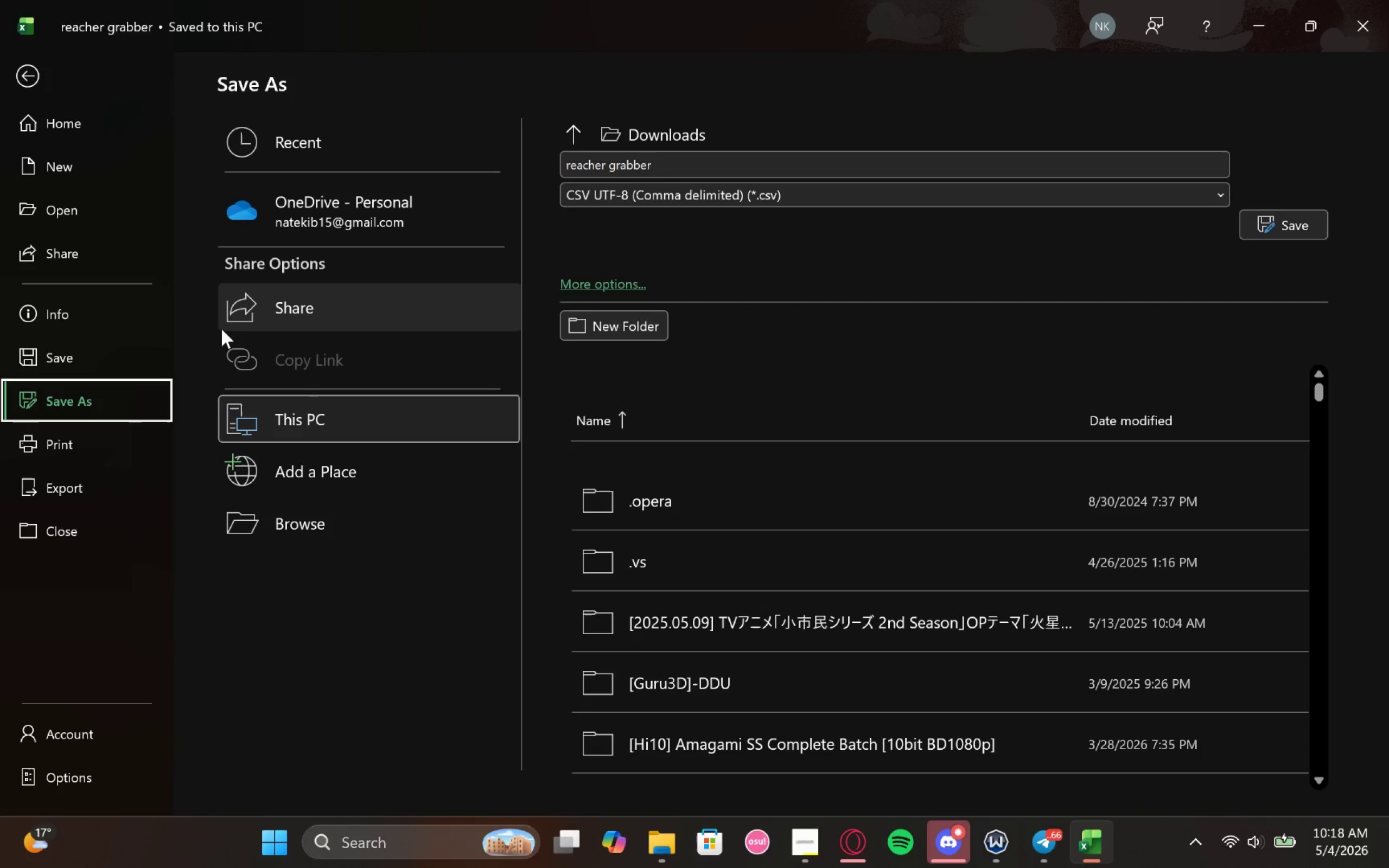 
wait(7.74)
 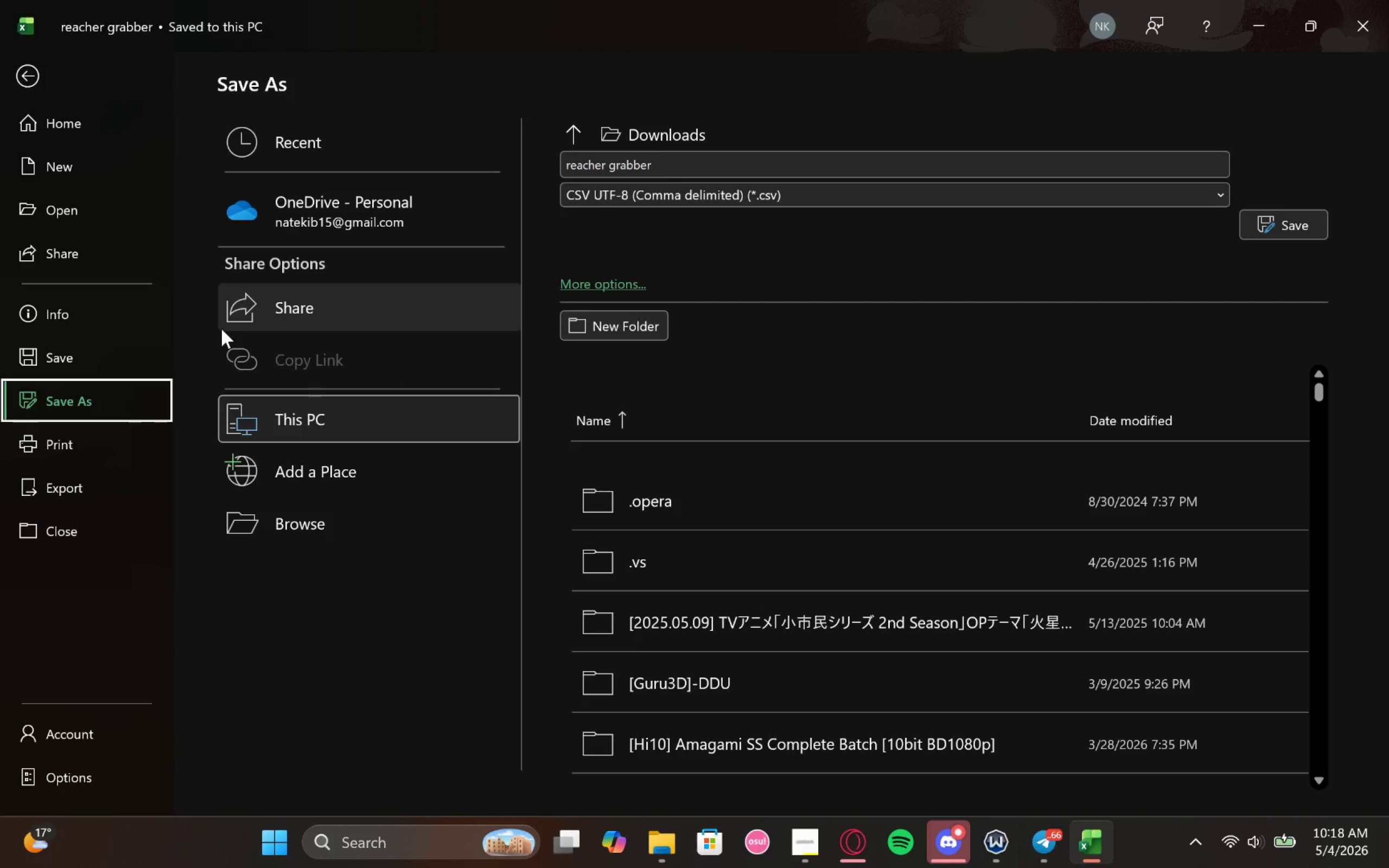 
left_click([673, 159])
 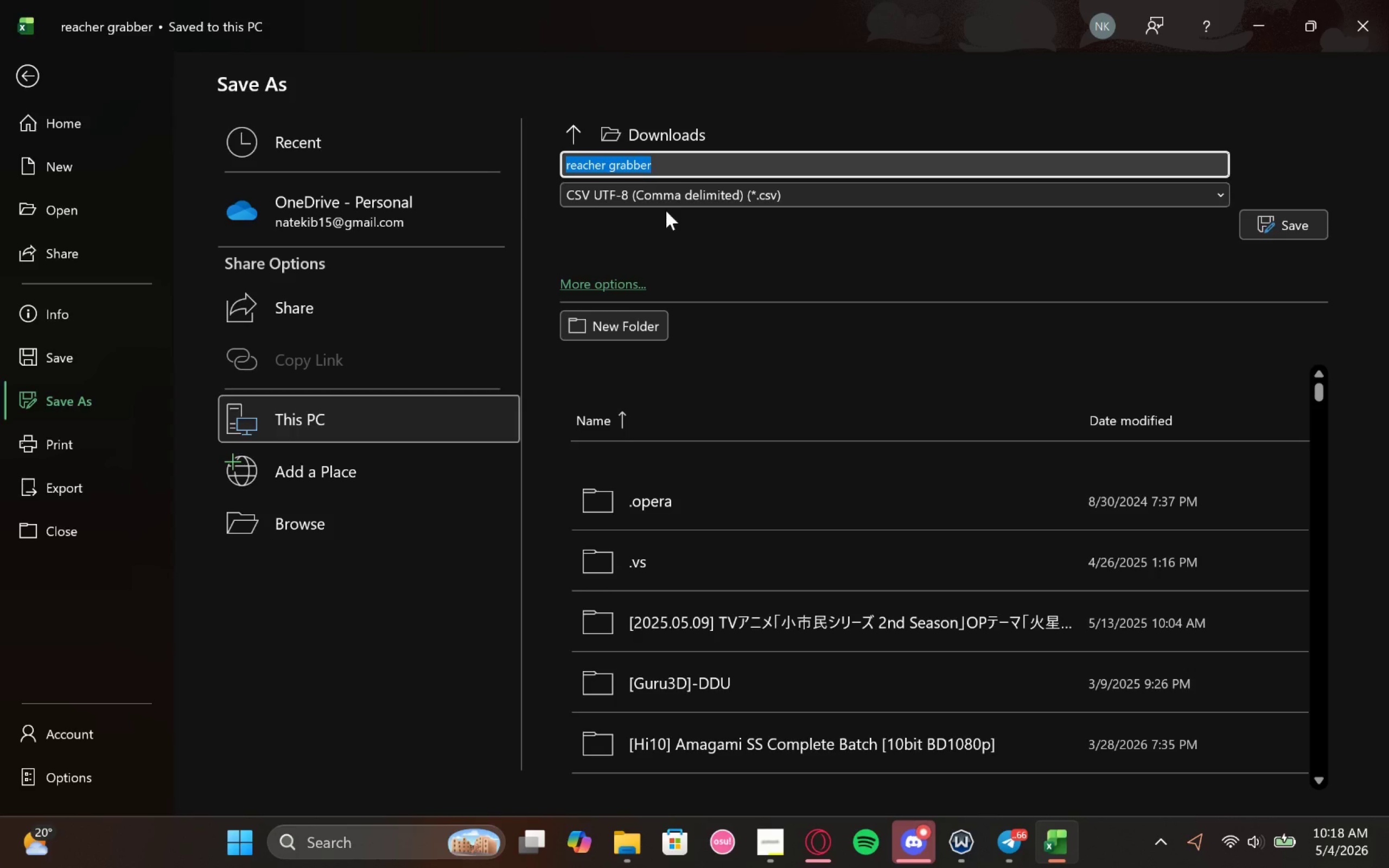 
type(wl)
key(Backspace)
type(alker/canes)
 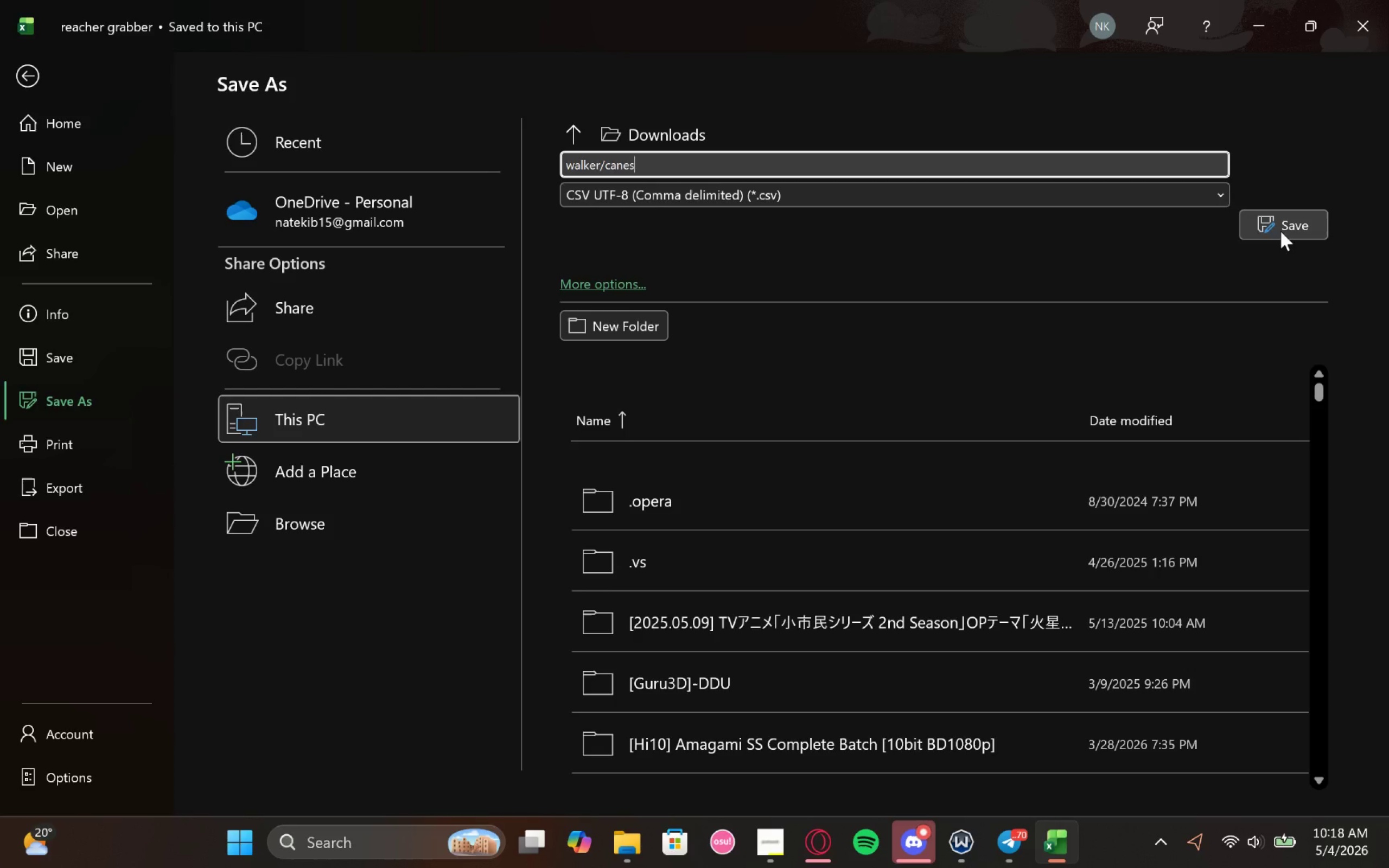 
left_click([1280, 231])
 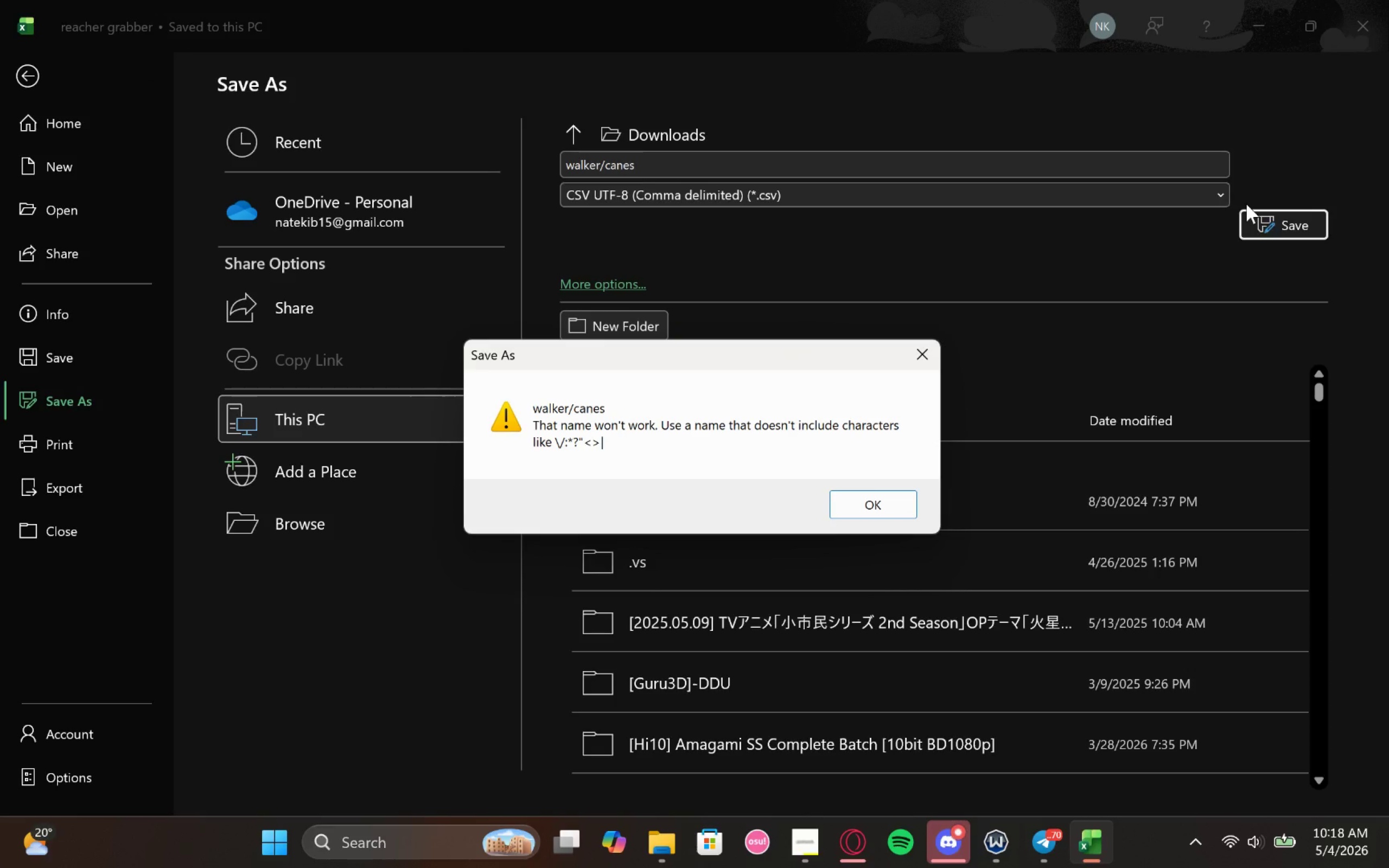 
wait(11.49)
 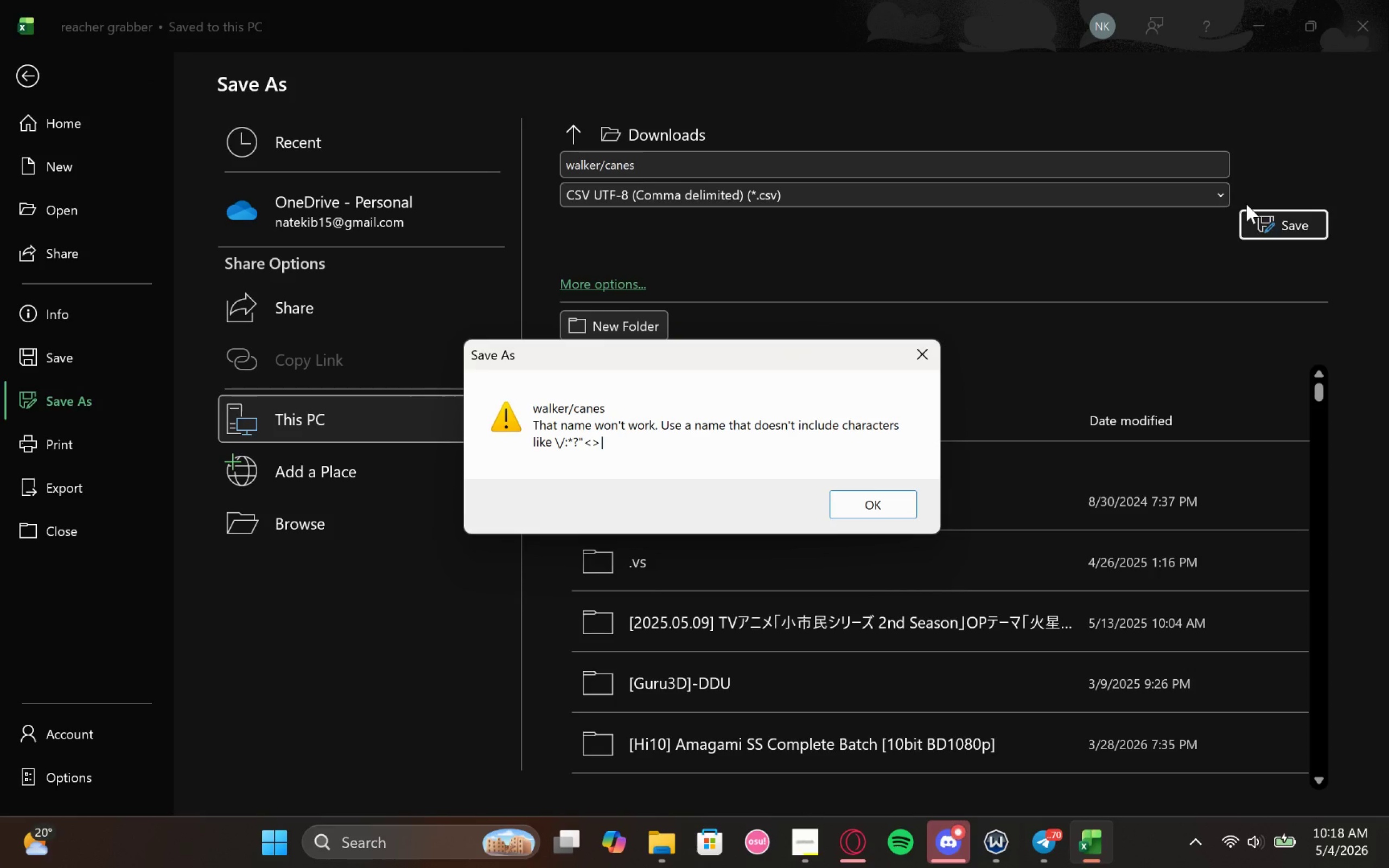 
left_click([866, 507])
 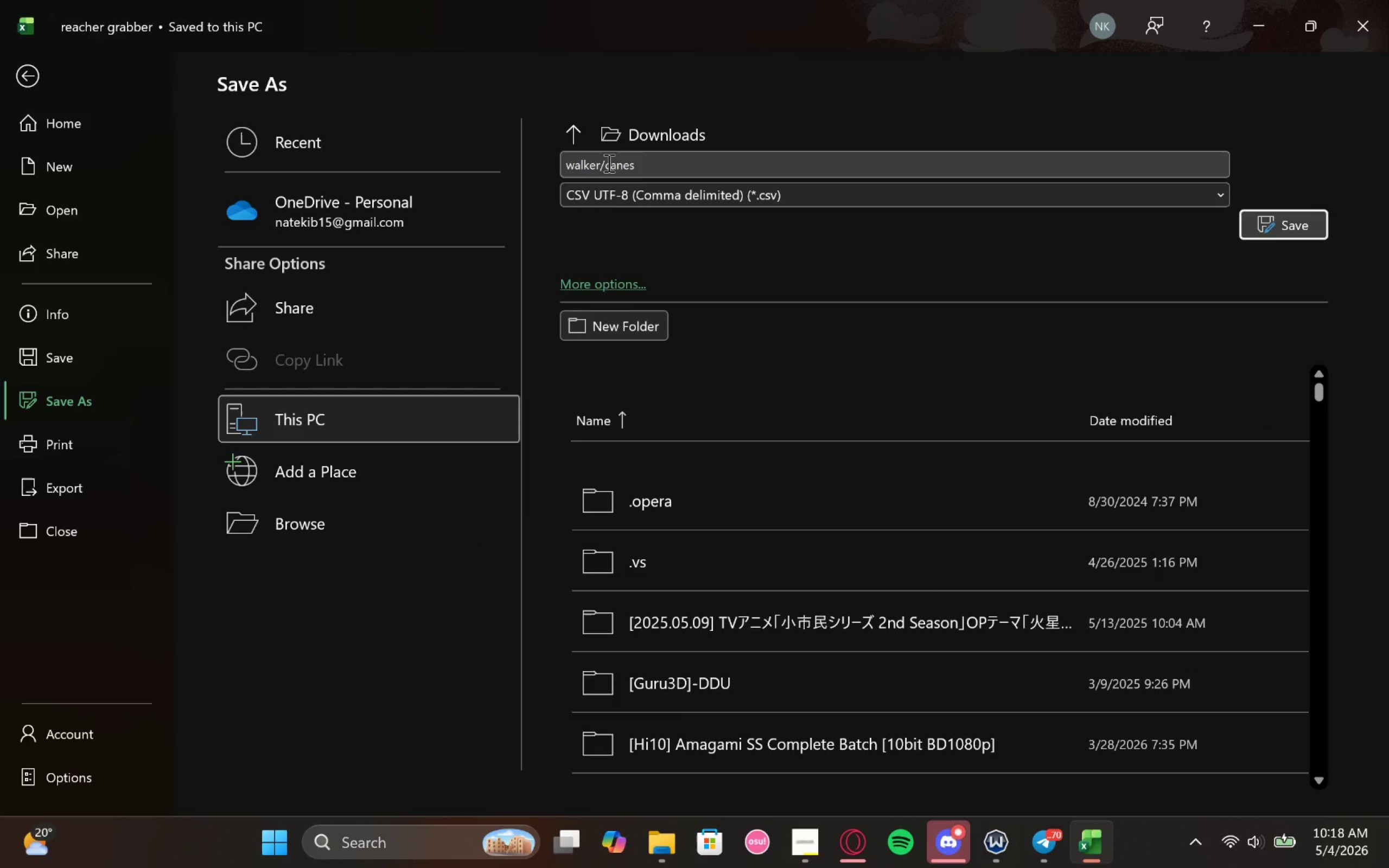 
left_click([608, 163])
 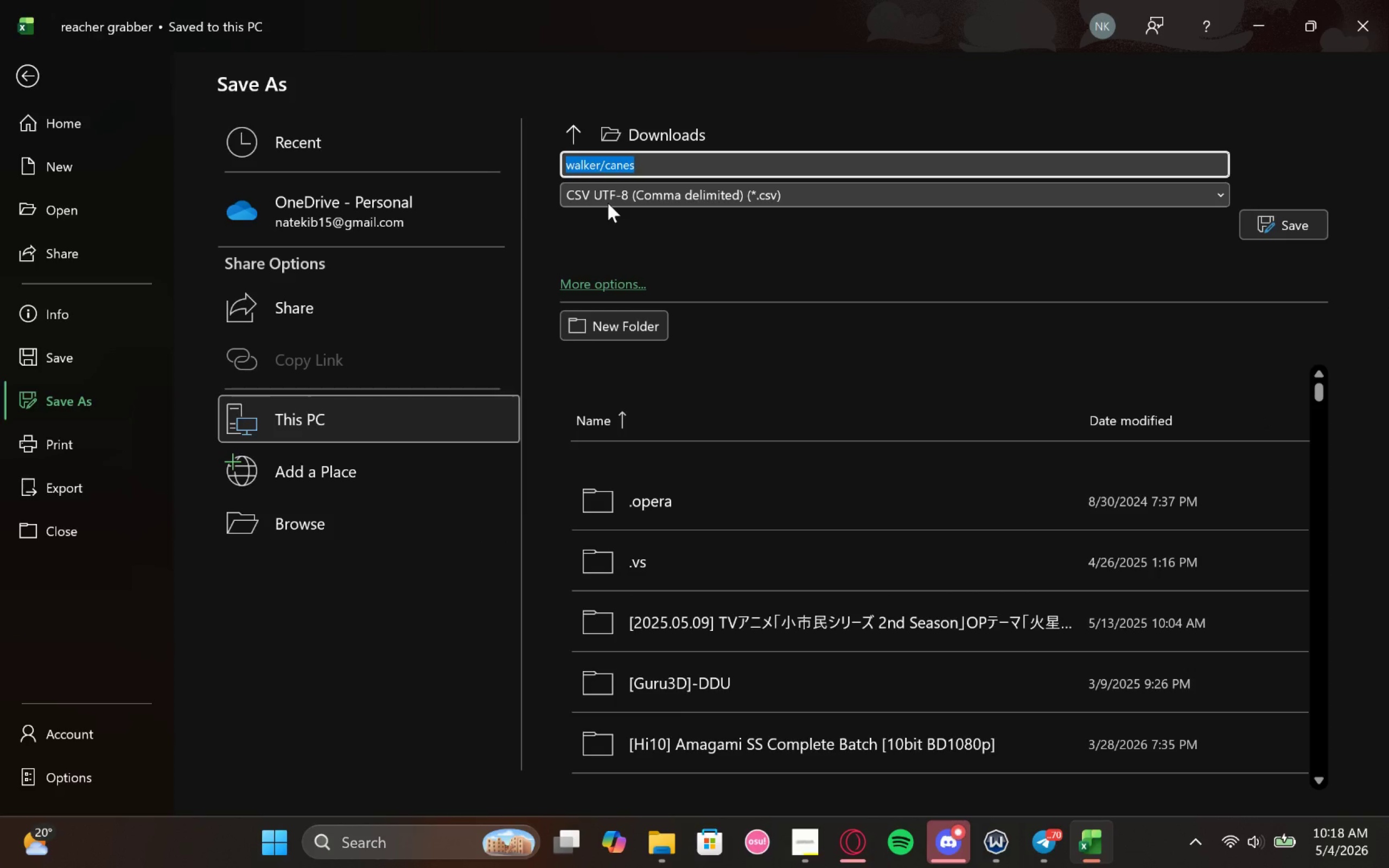 
key(ArrowRight)
 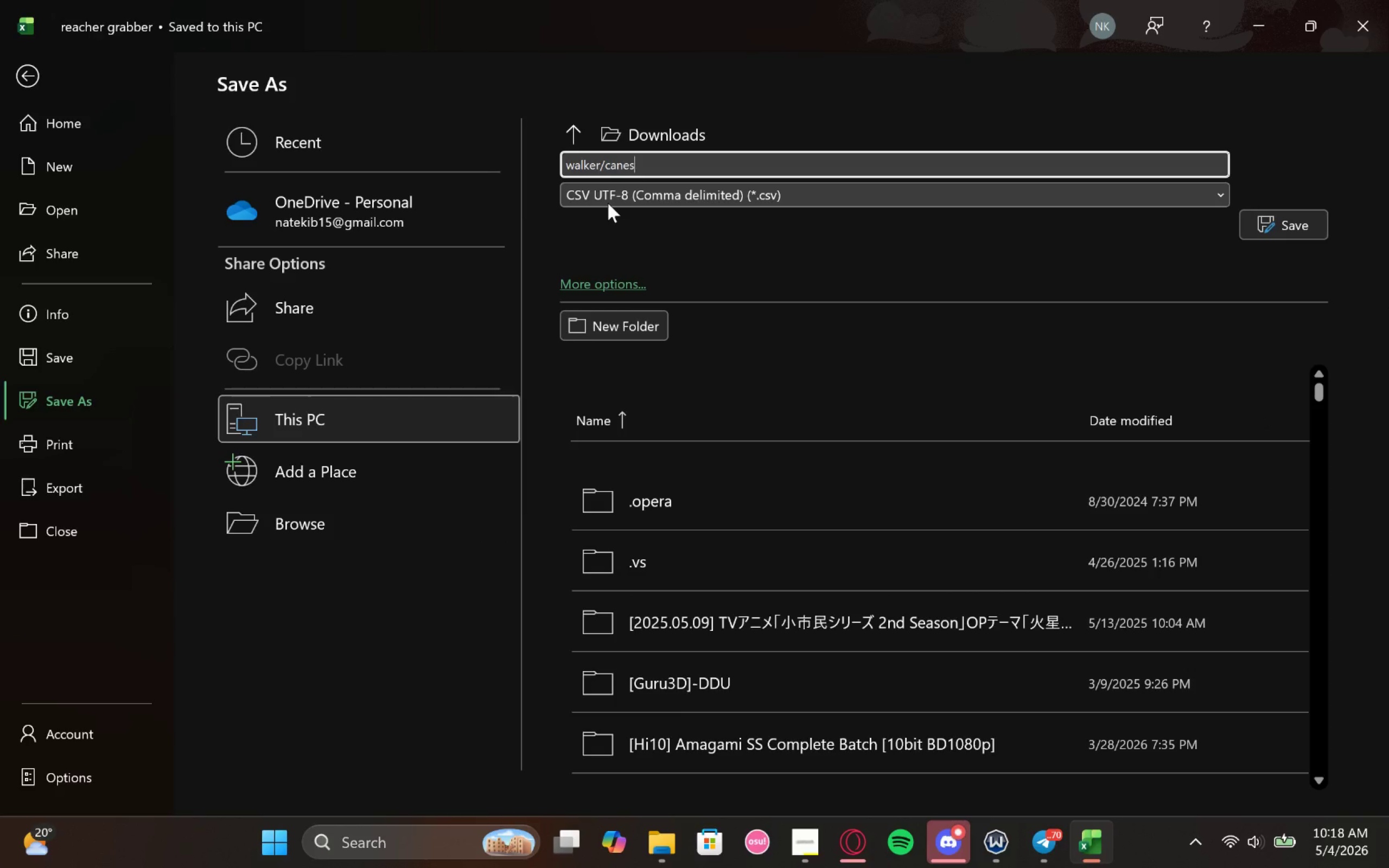 
key(ArrowLeft)
 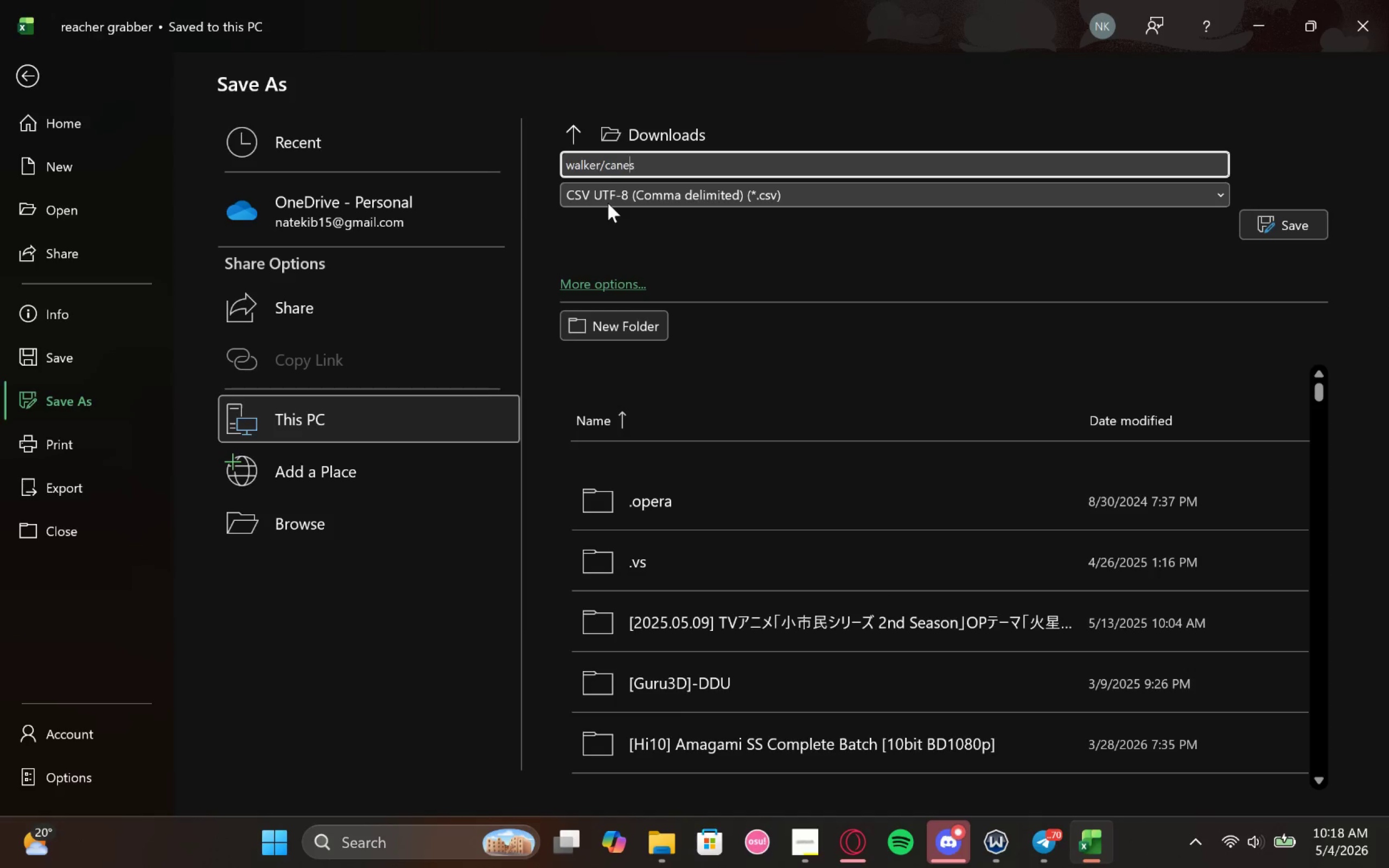 
key(ArrowLeft)
 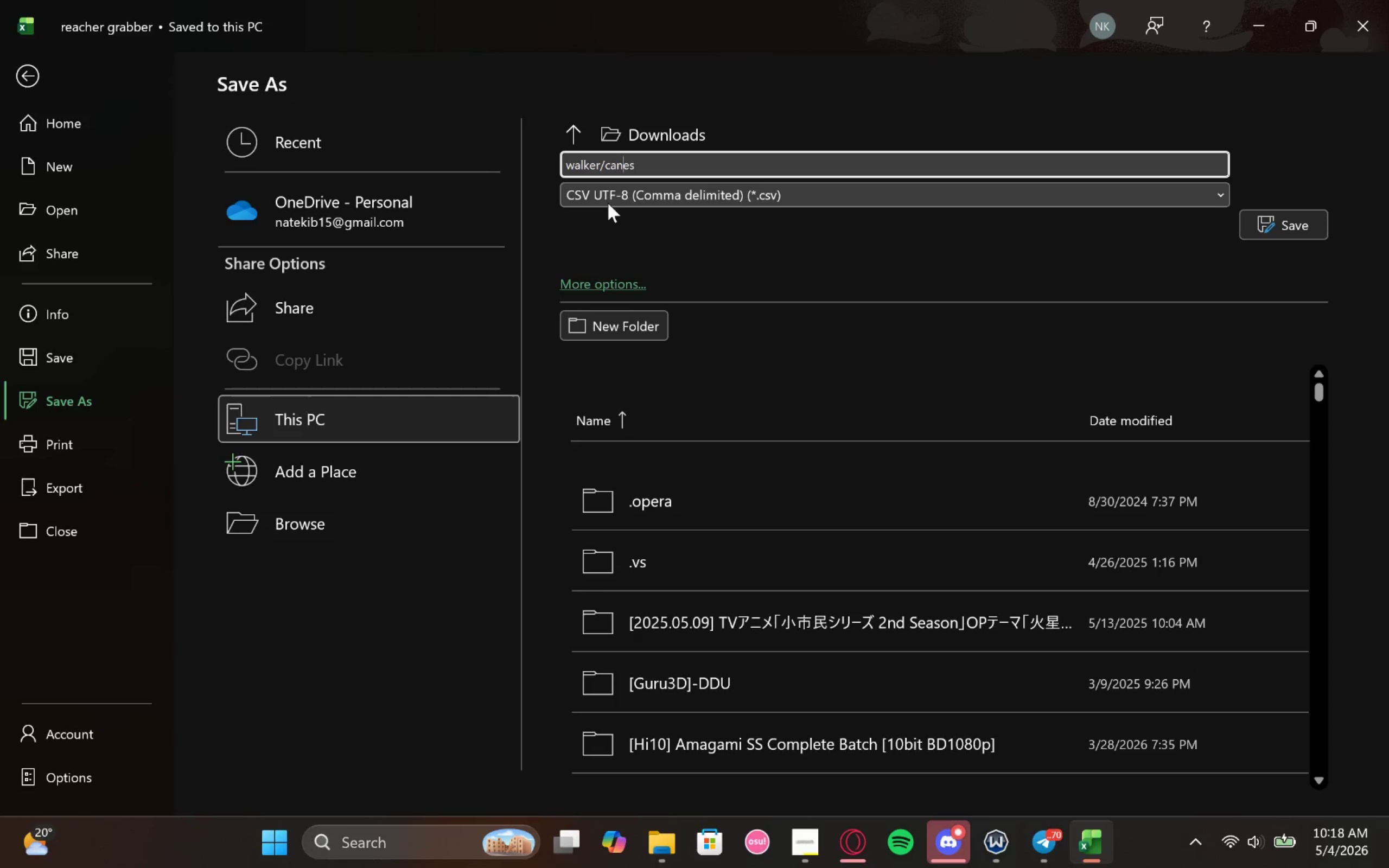 
key(ArrowLeft)
 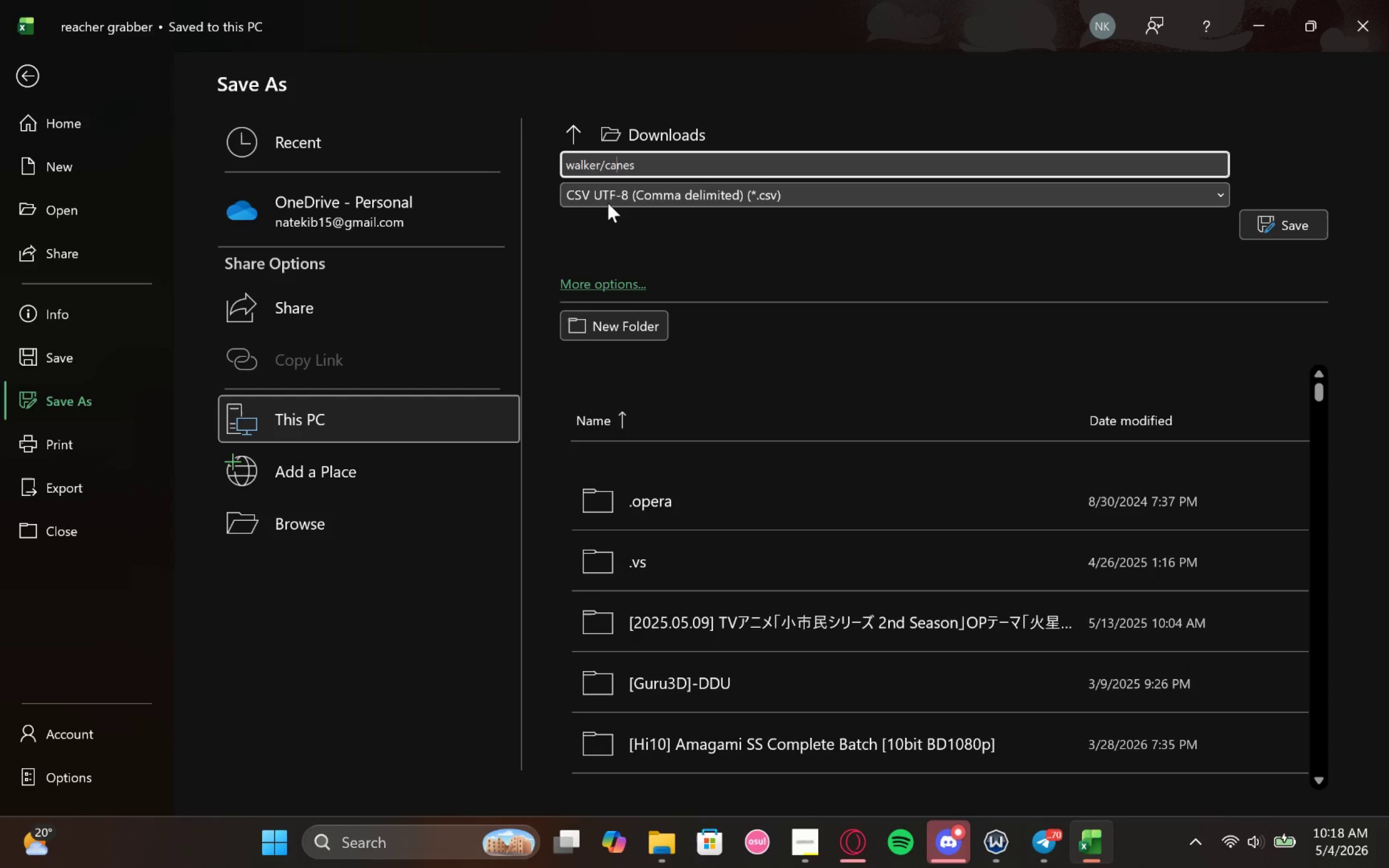 
key(ArrowLeft)
 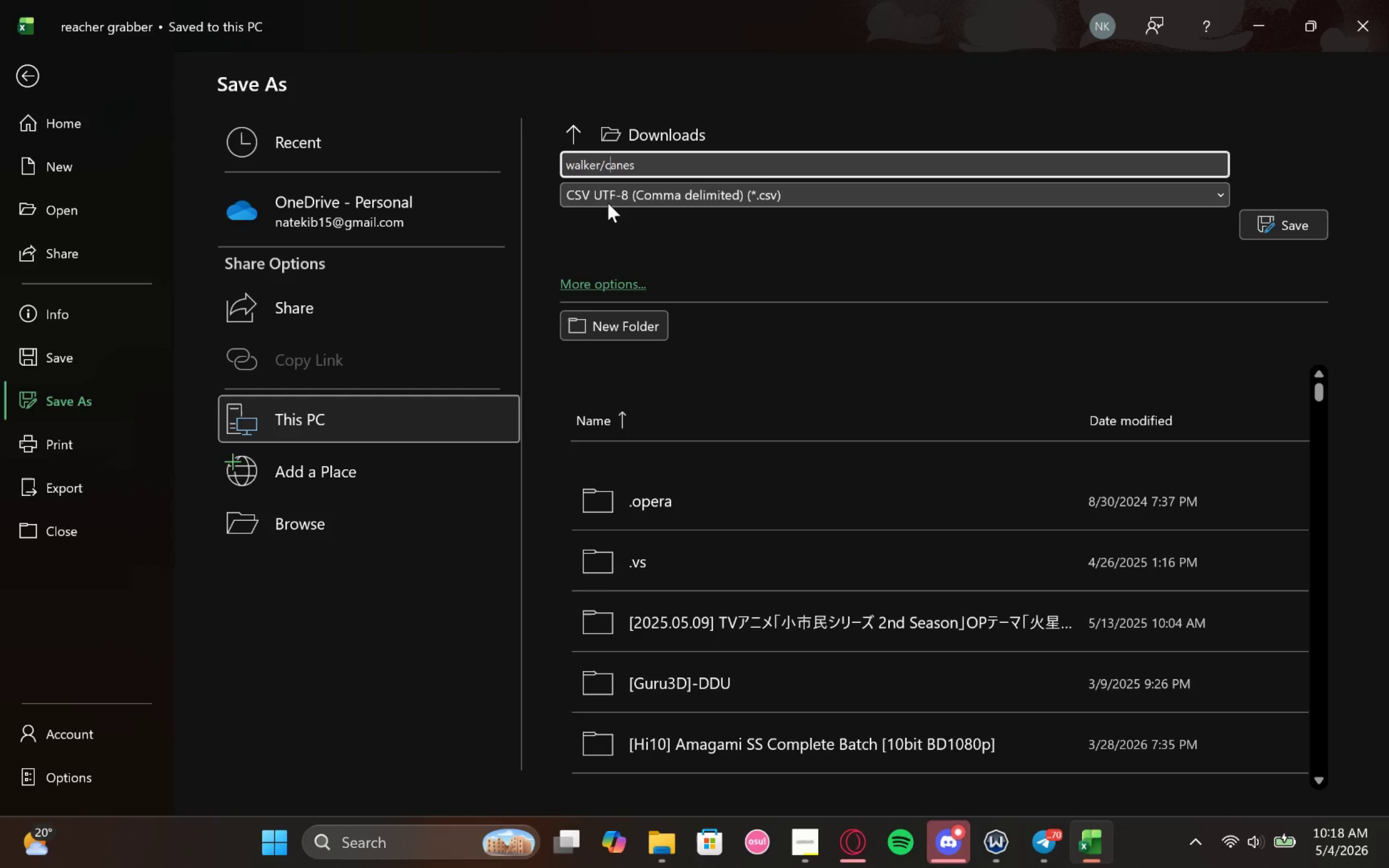 
key(ArrowLeft)
 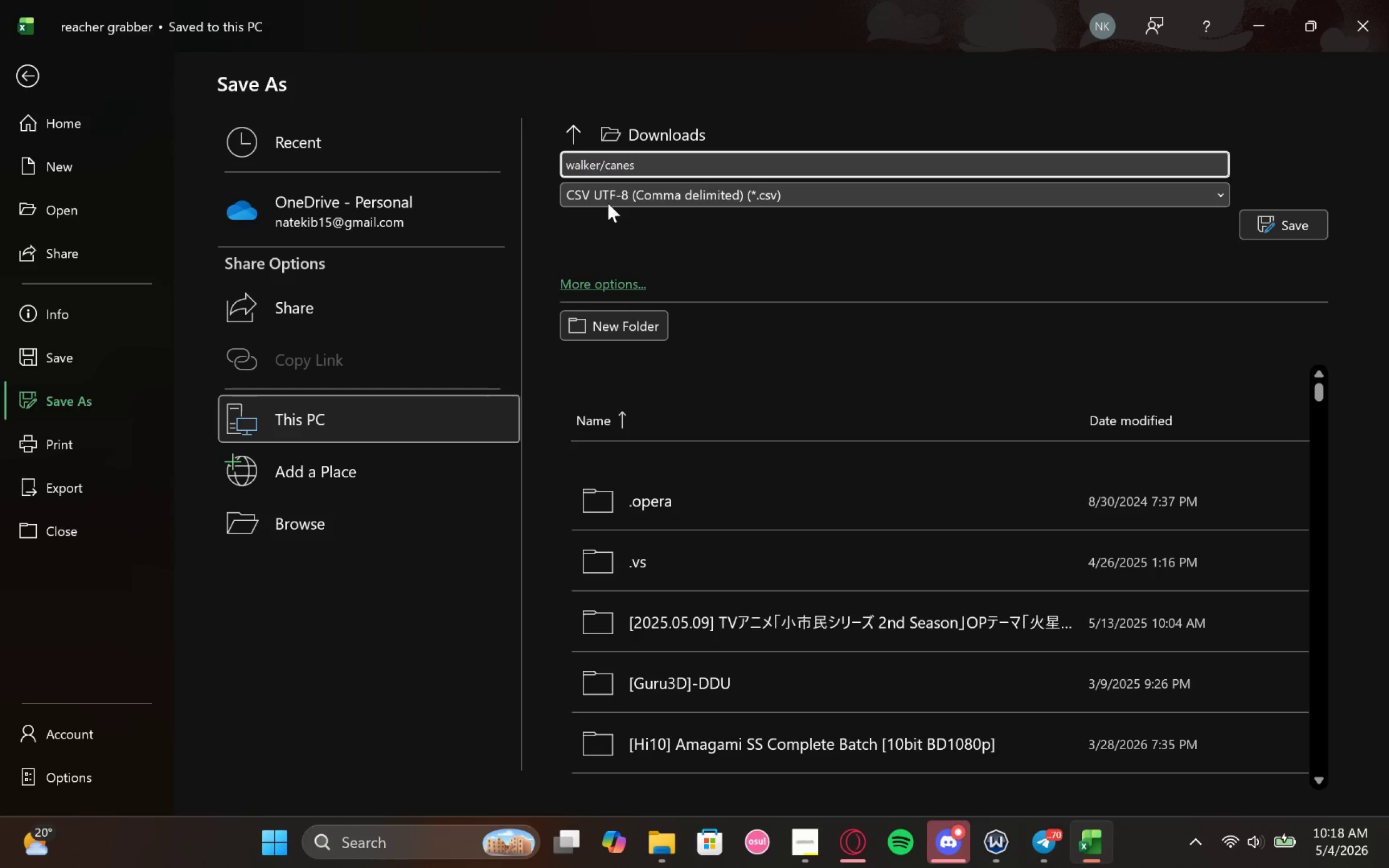 
key(Backspace)
 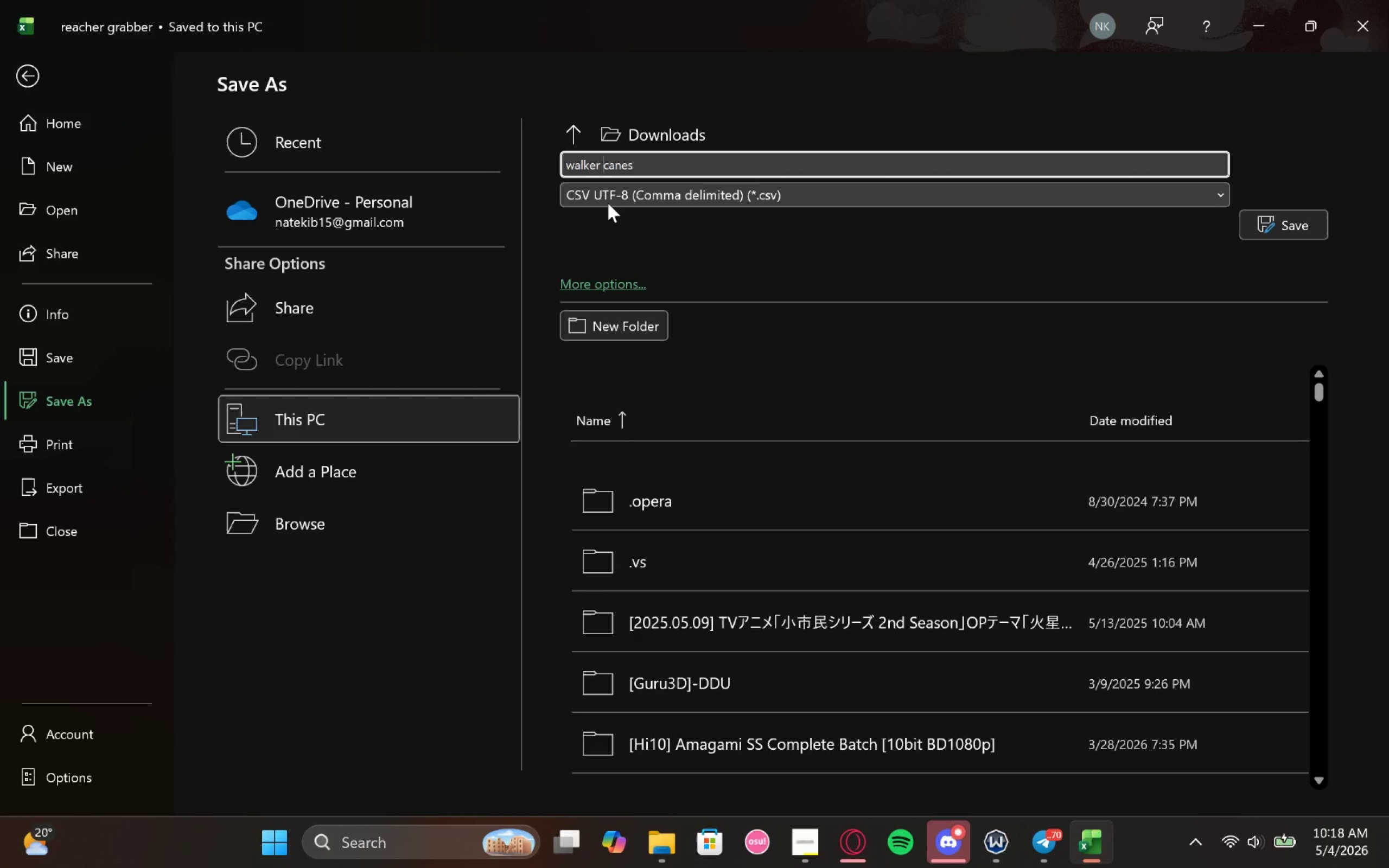 
key(Space)
 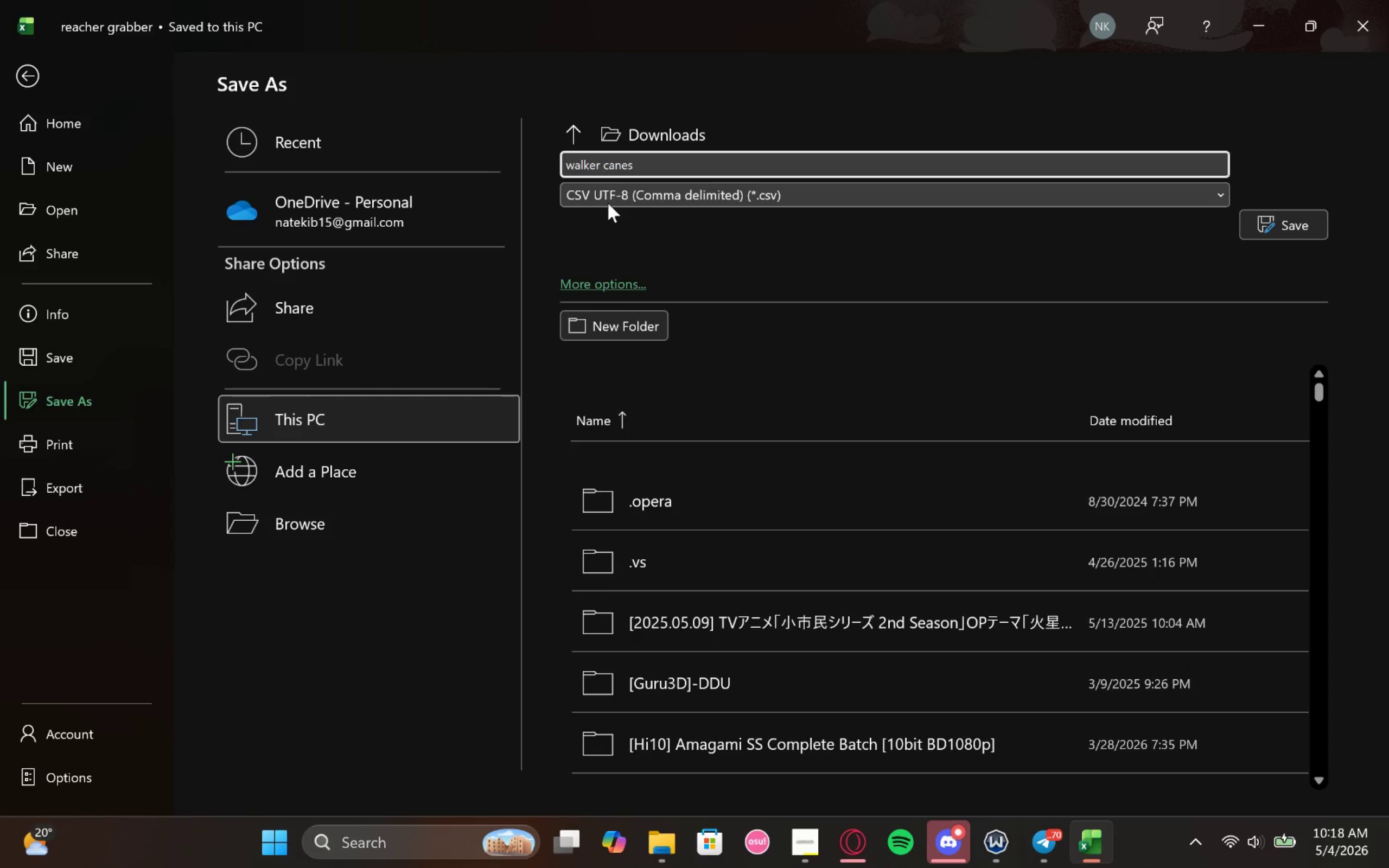 
key(Enter)
 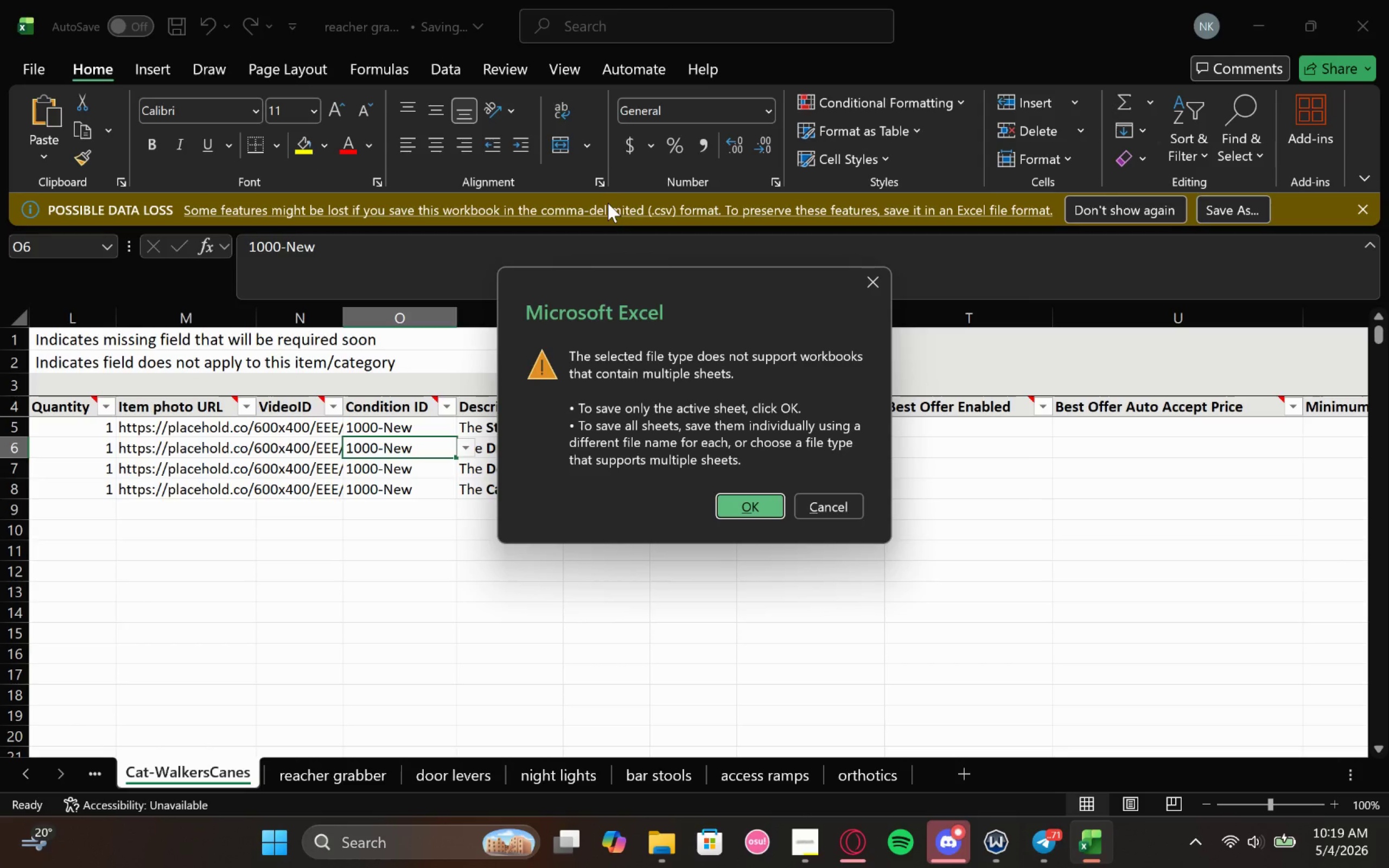 
wait(70.58)
 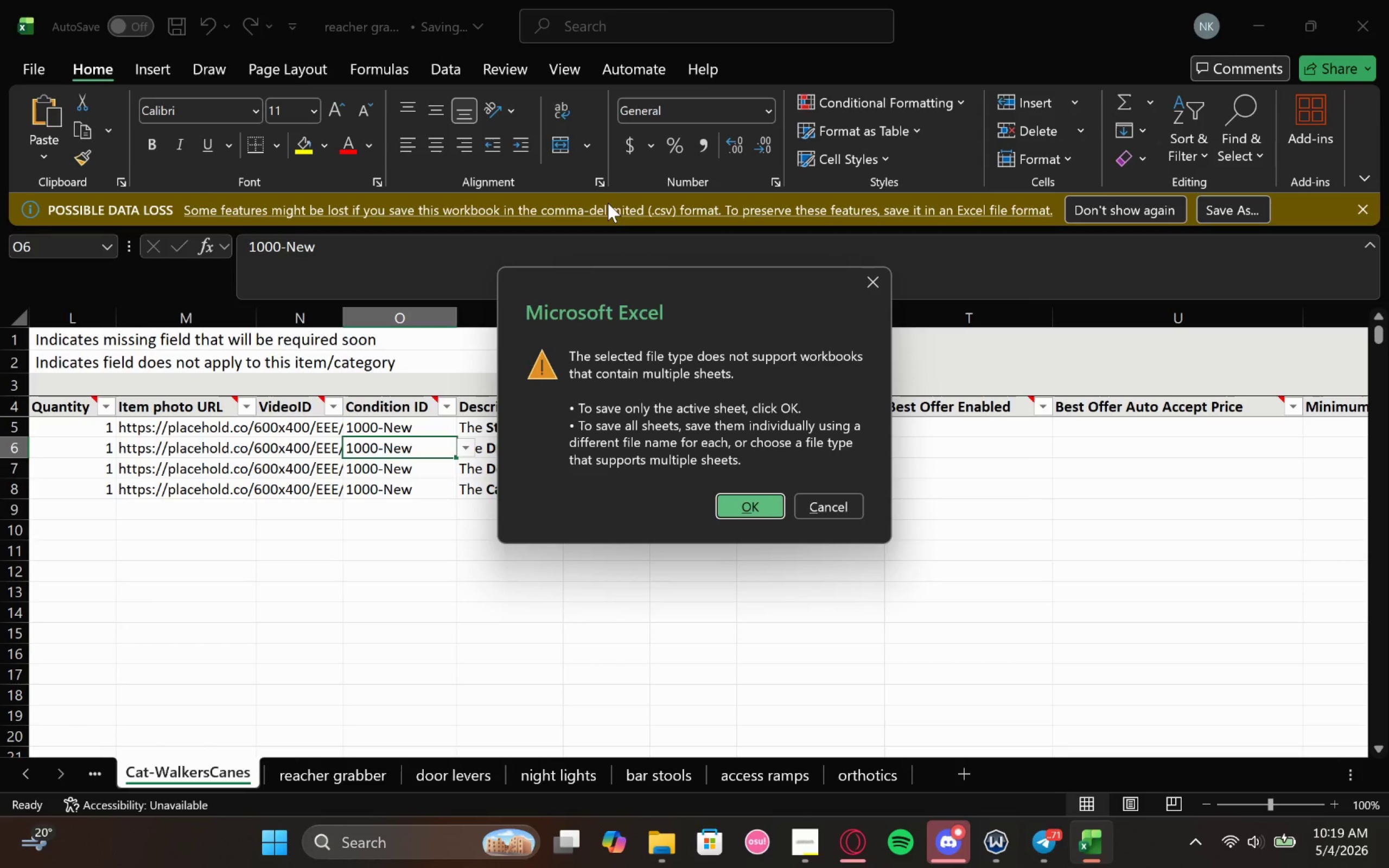 
left_click([738, 500])
 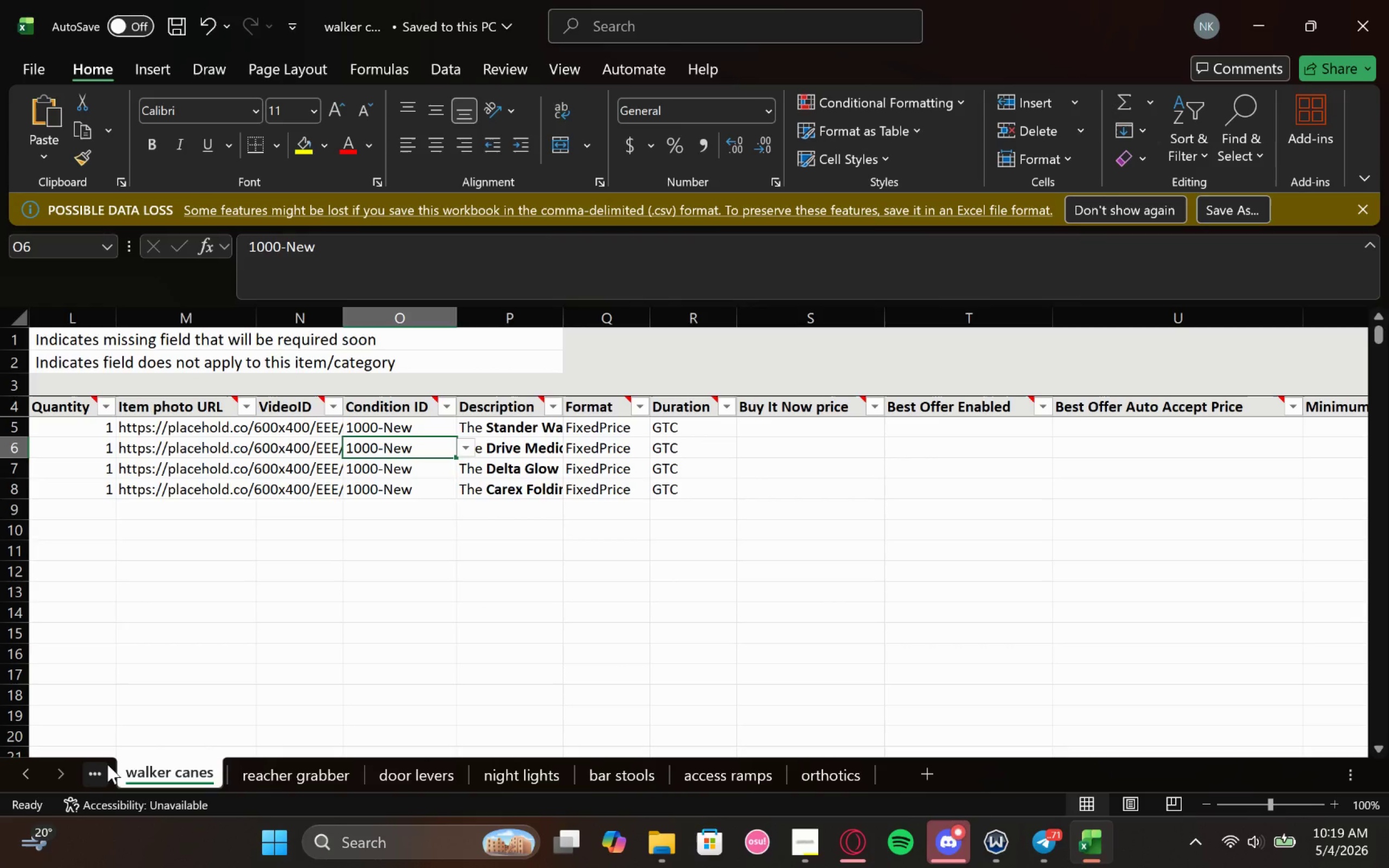 
left_click([107, 764])
 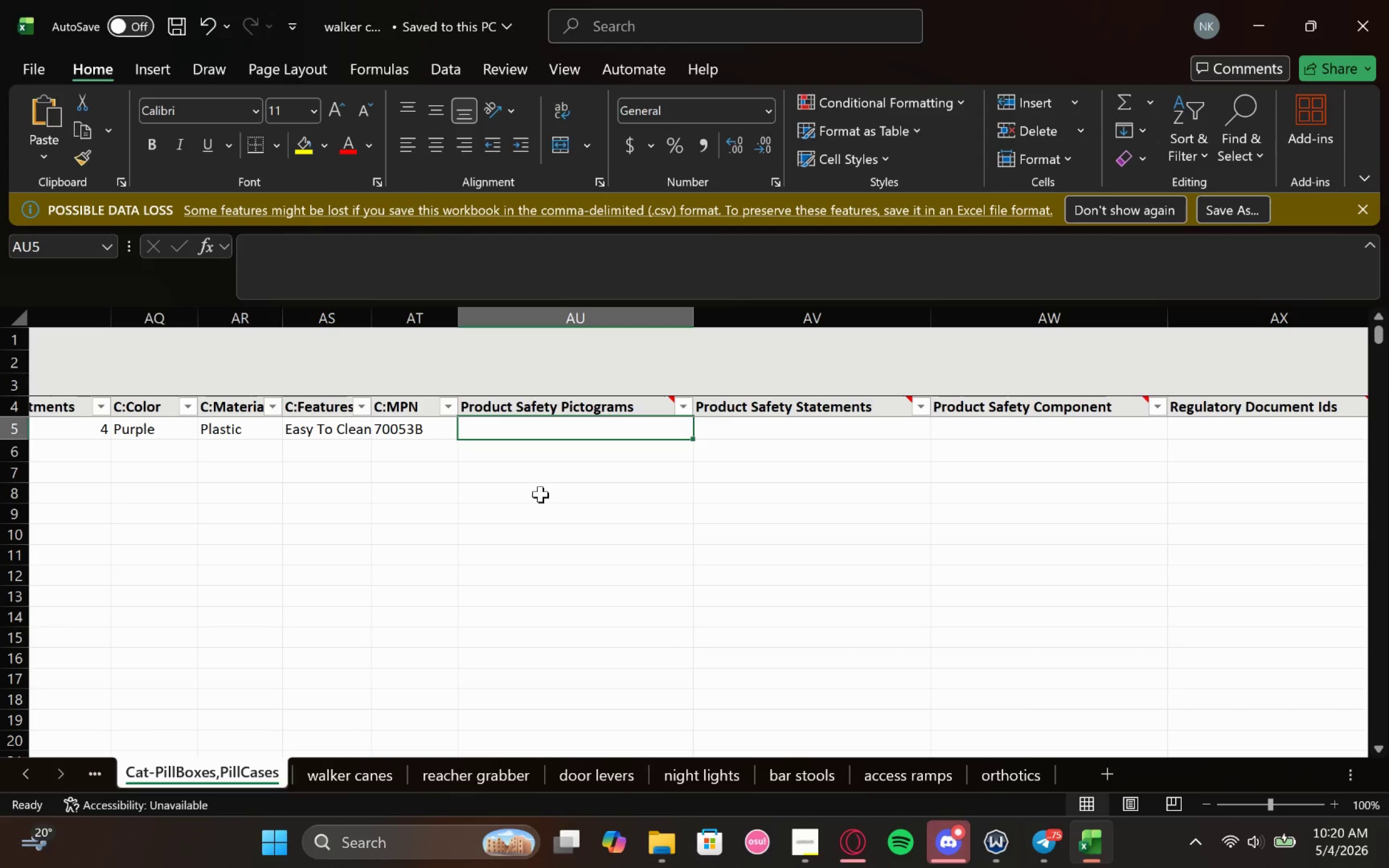 
wait(35.02)
 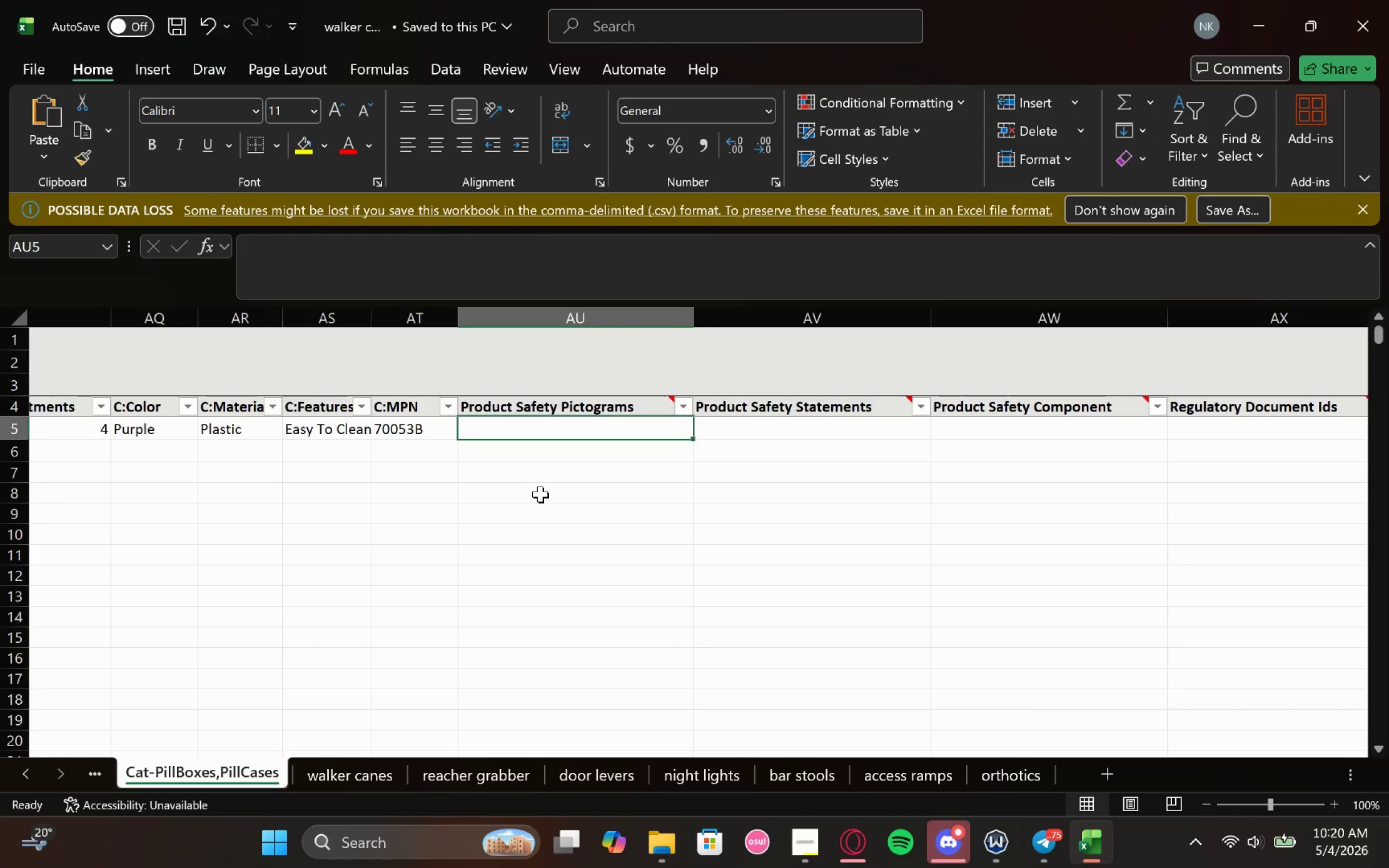 
left_click([37, 71])
 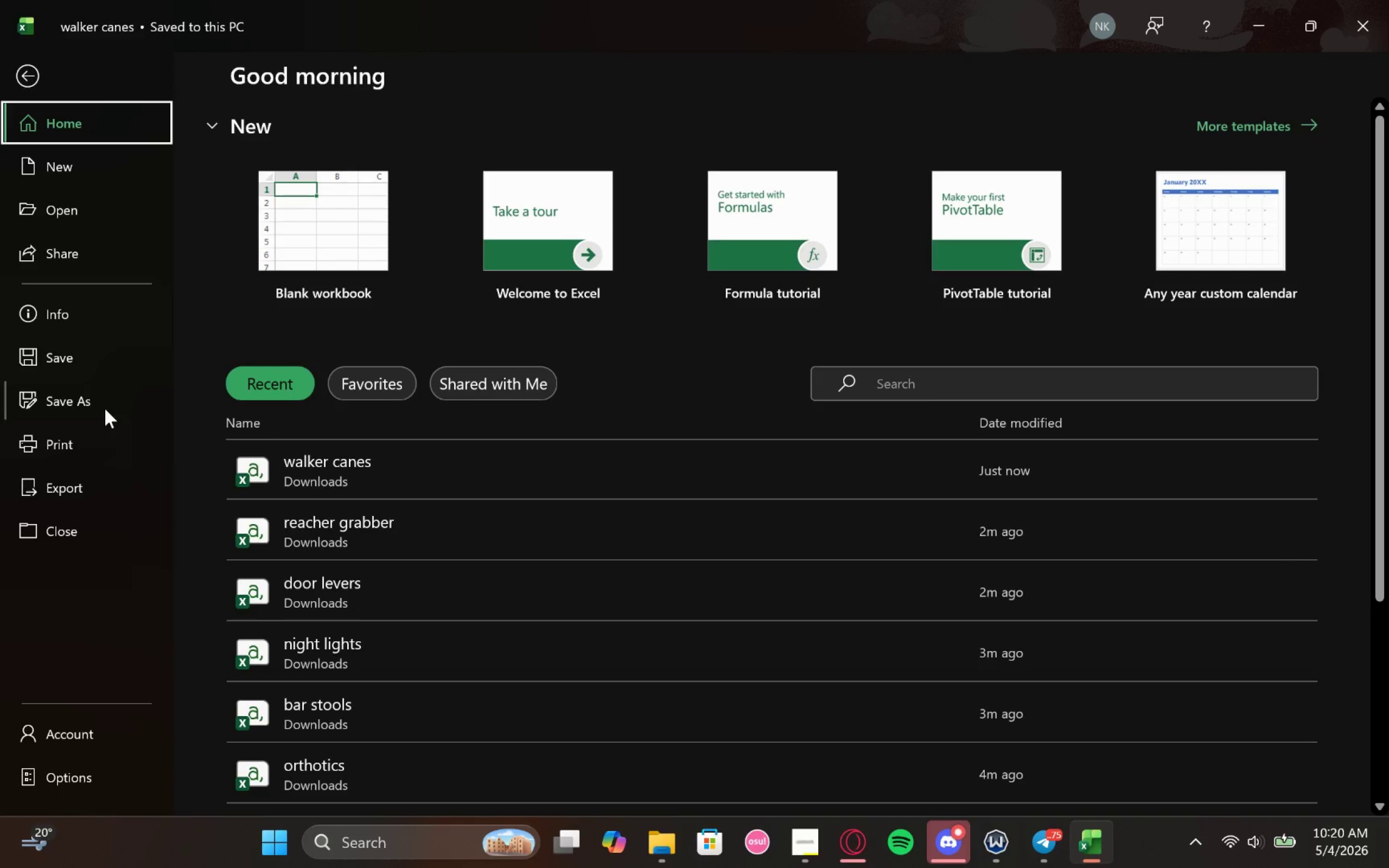 
left_click([105, 409])
 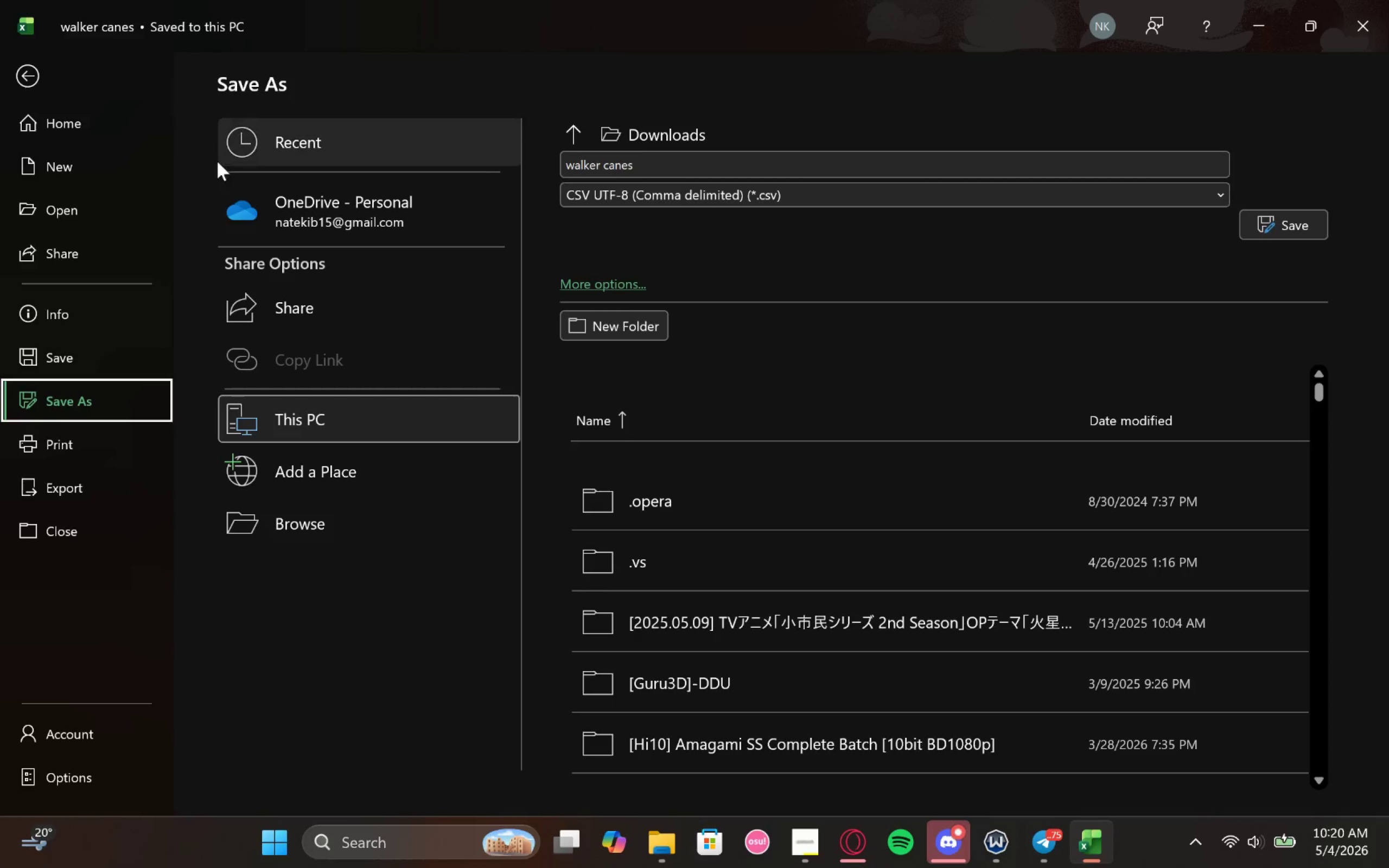 
wait(24.99)
 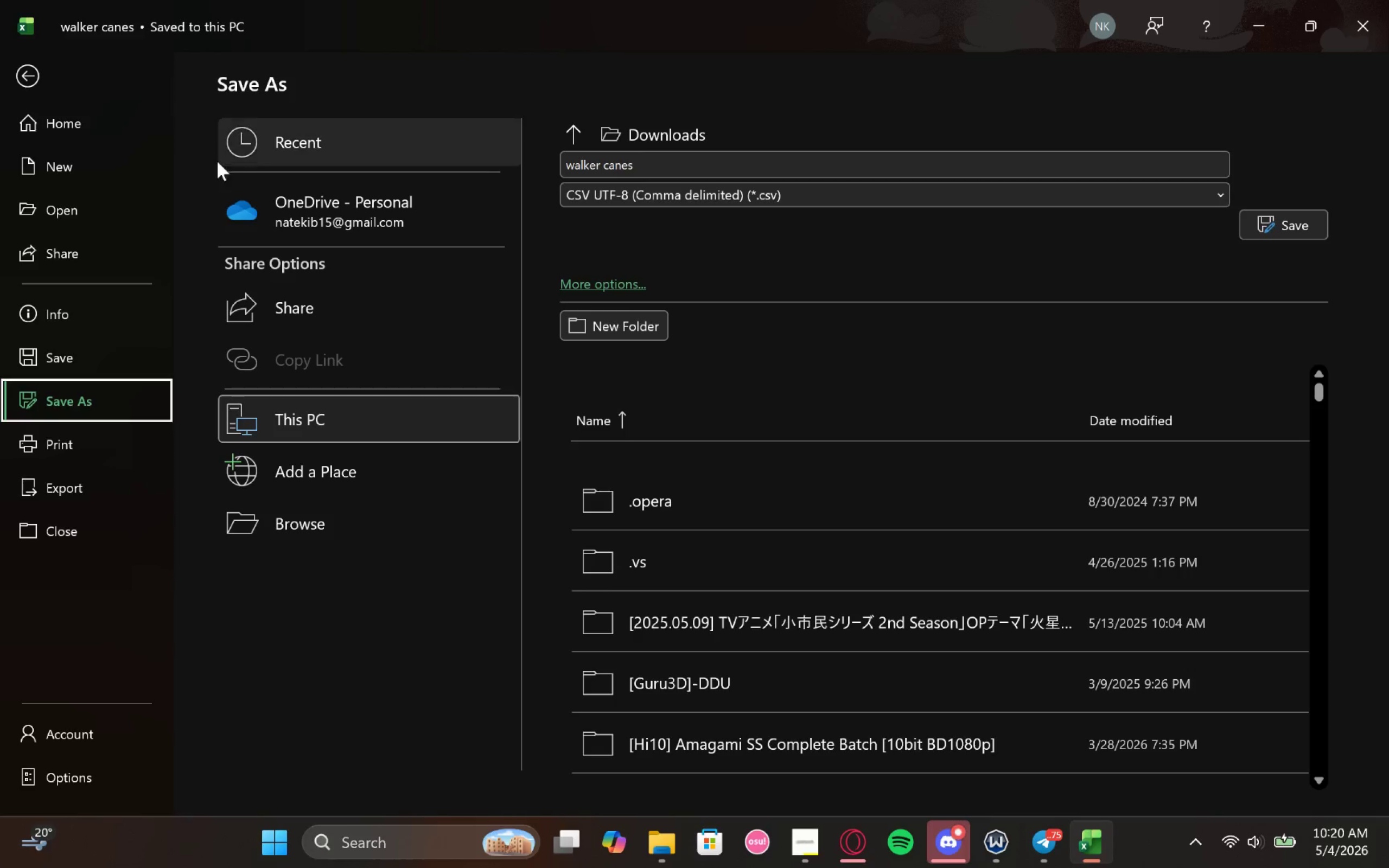 
left_click([1300, 215])
 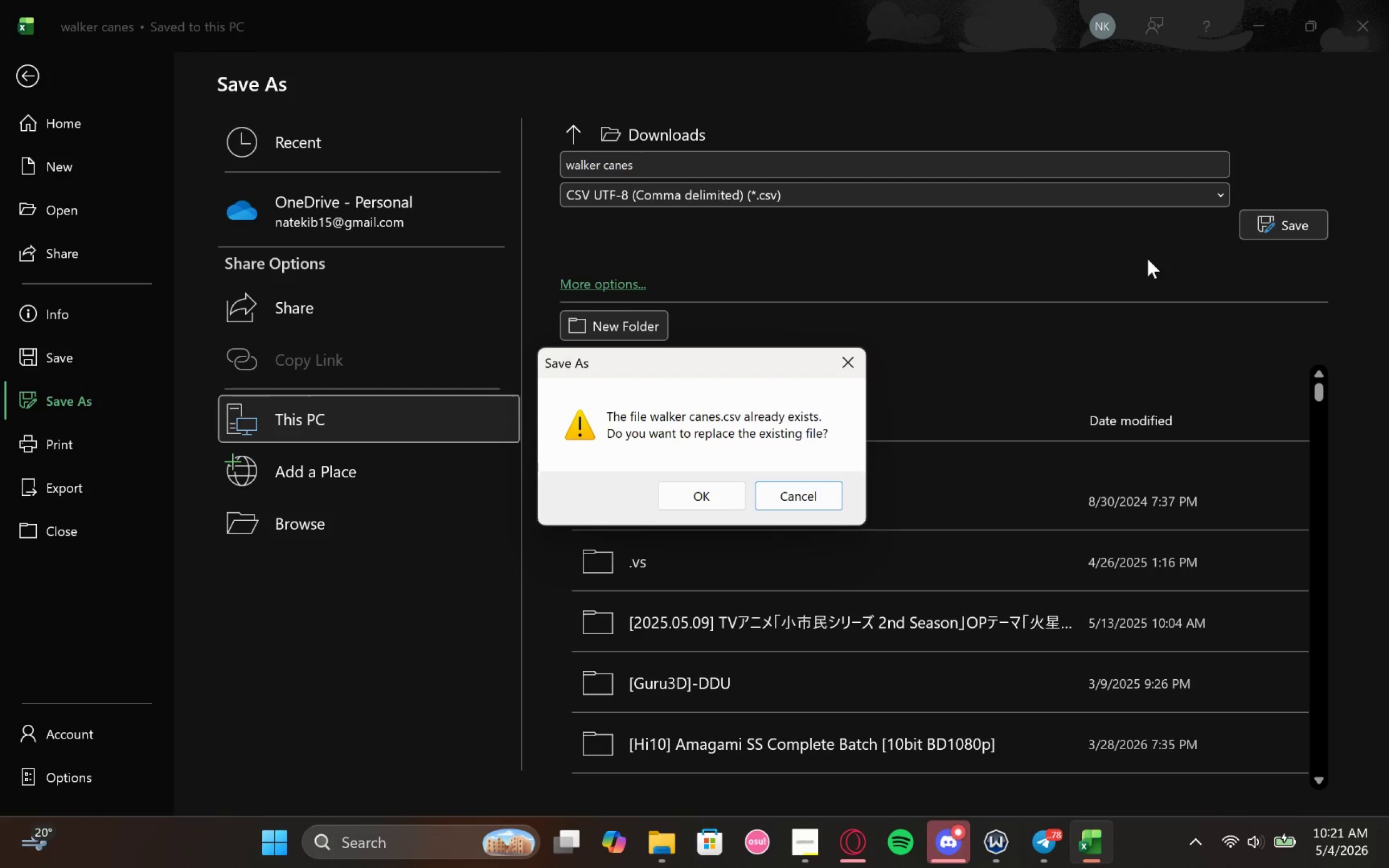 
wait(7.5)
 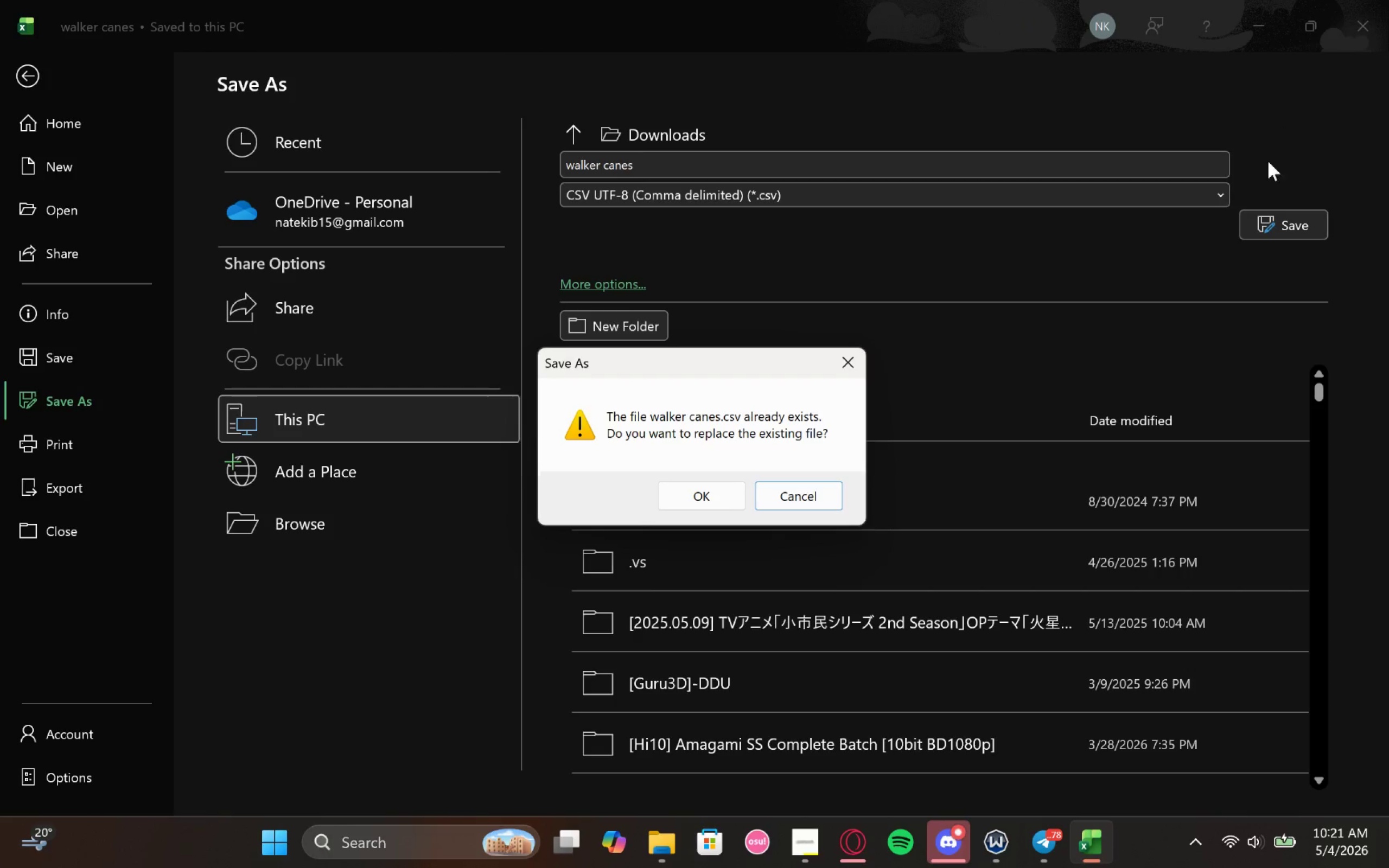 
left_click([846, 348])
 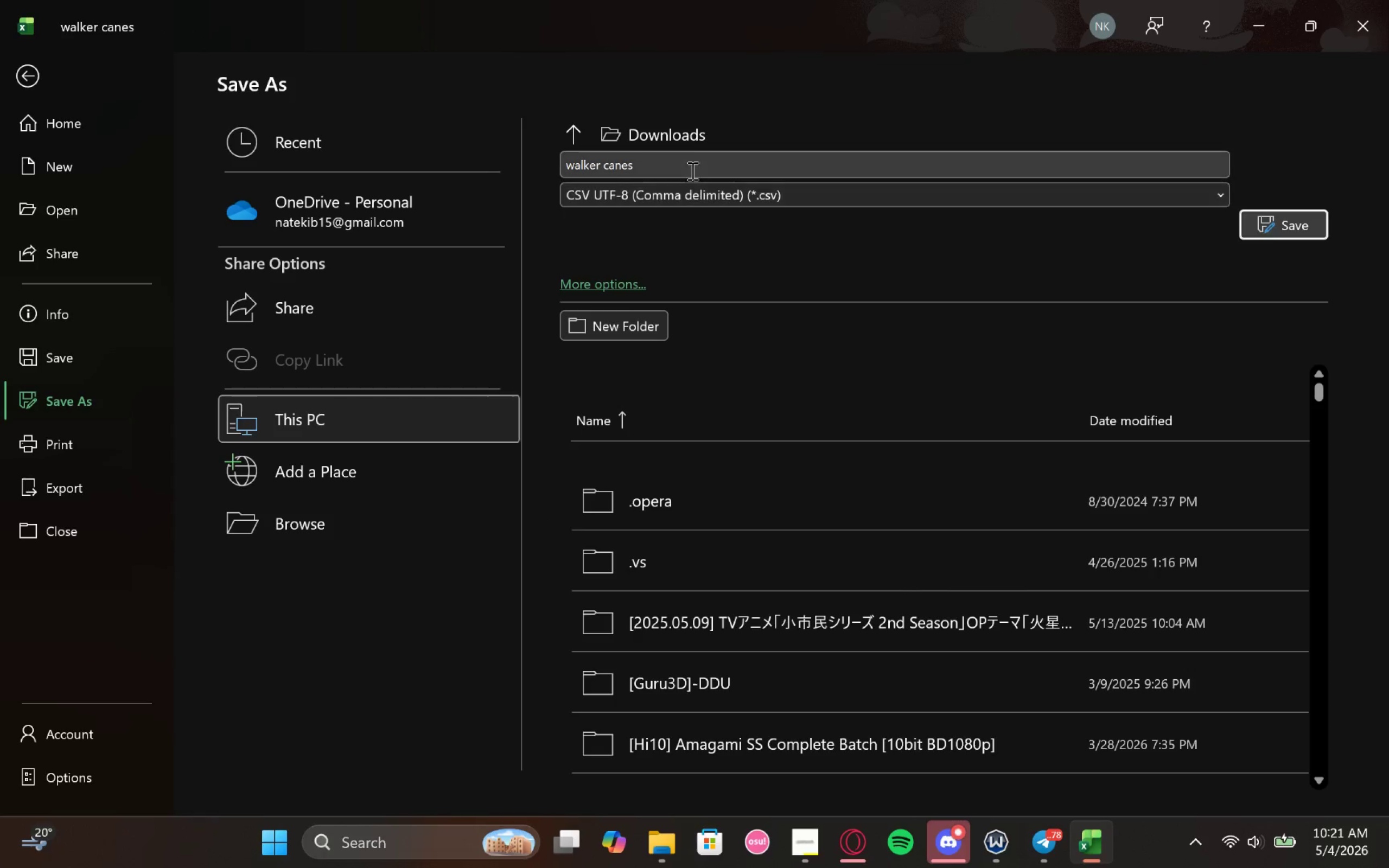 
left_click_drag(start_coordinate=[707, 159], to_coordinate=[463, 173])
 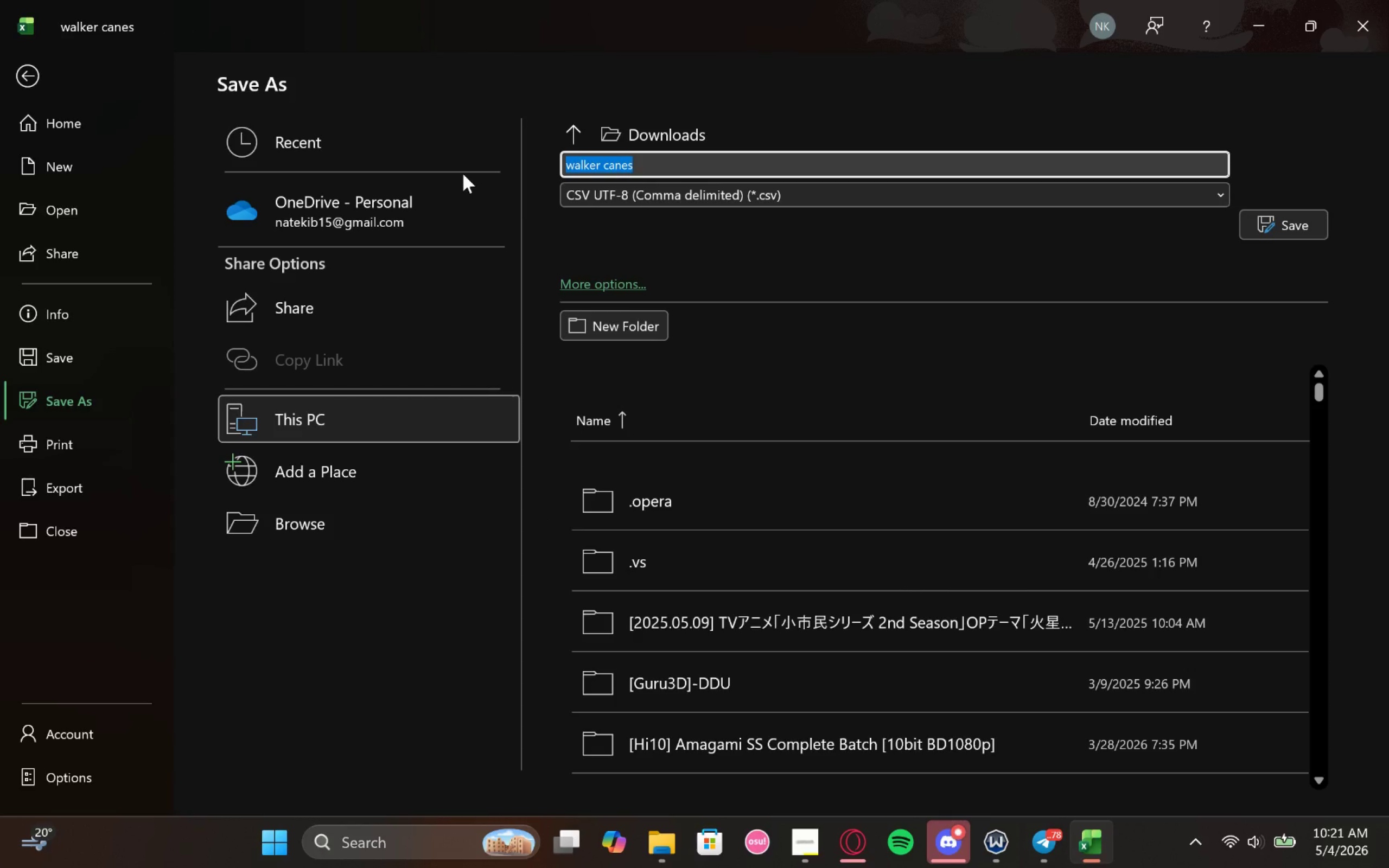 
type(pill boxe)
 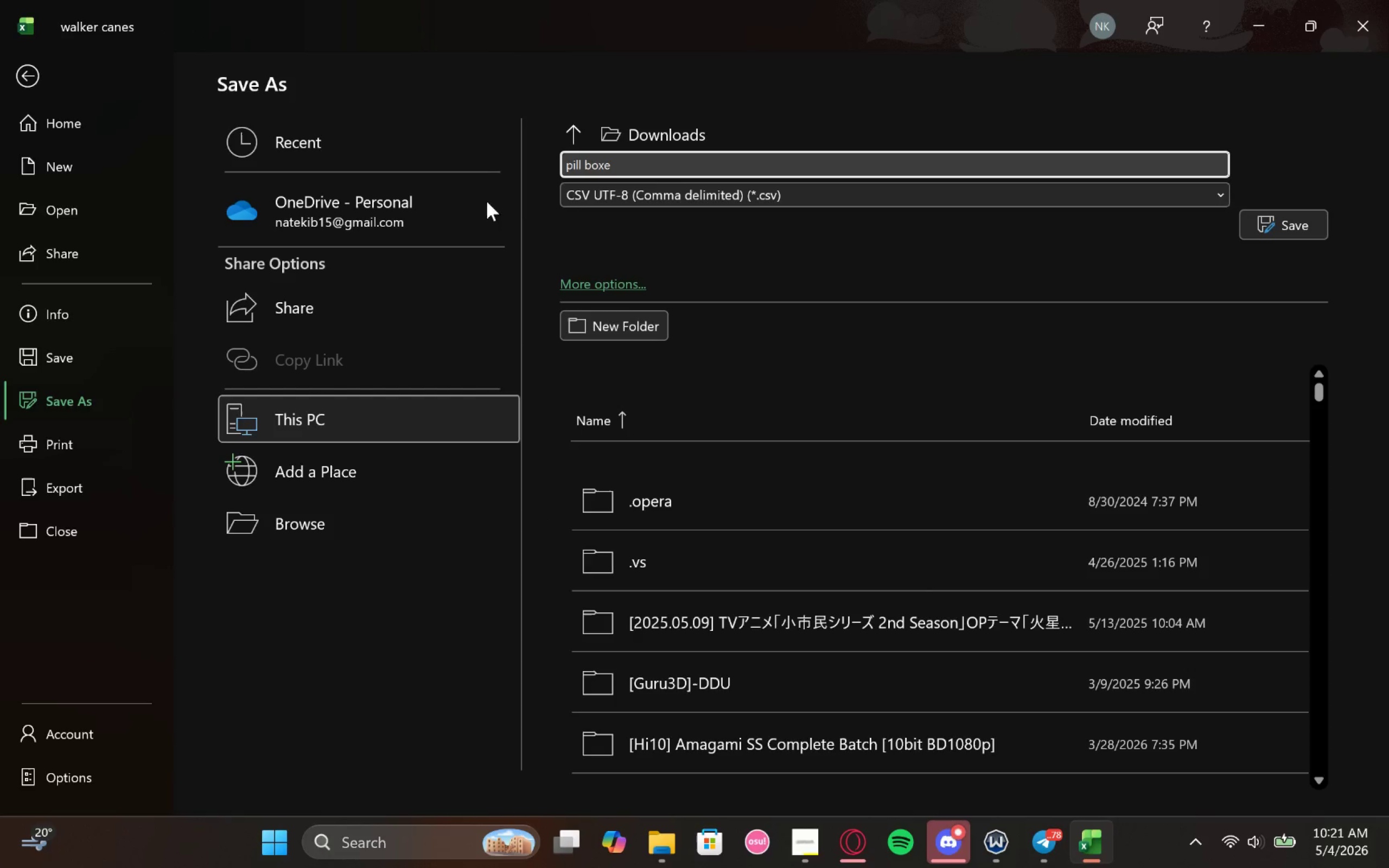 
key(S)
 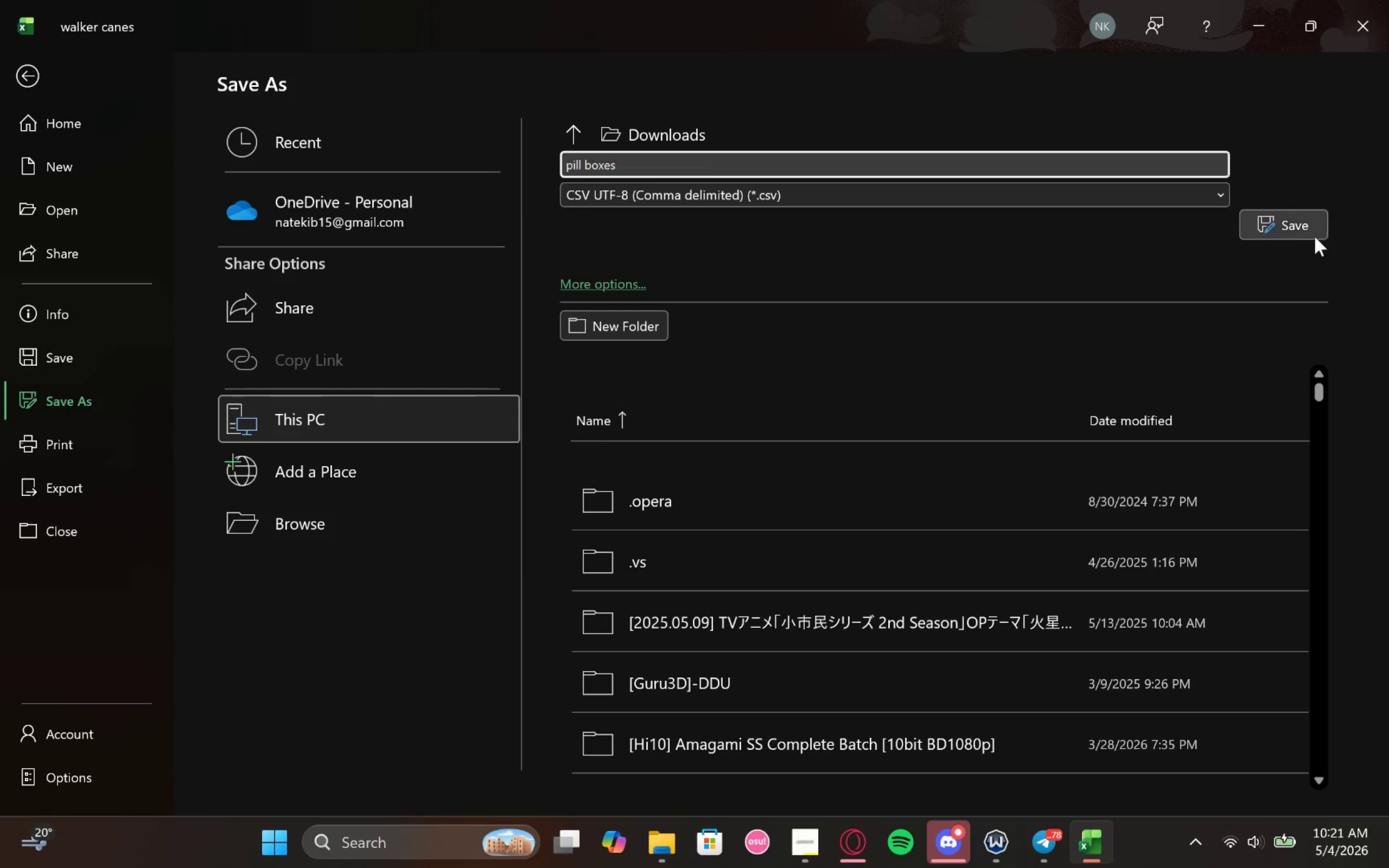 
left_click([1286, 222])
 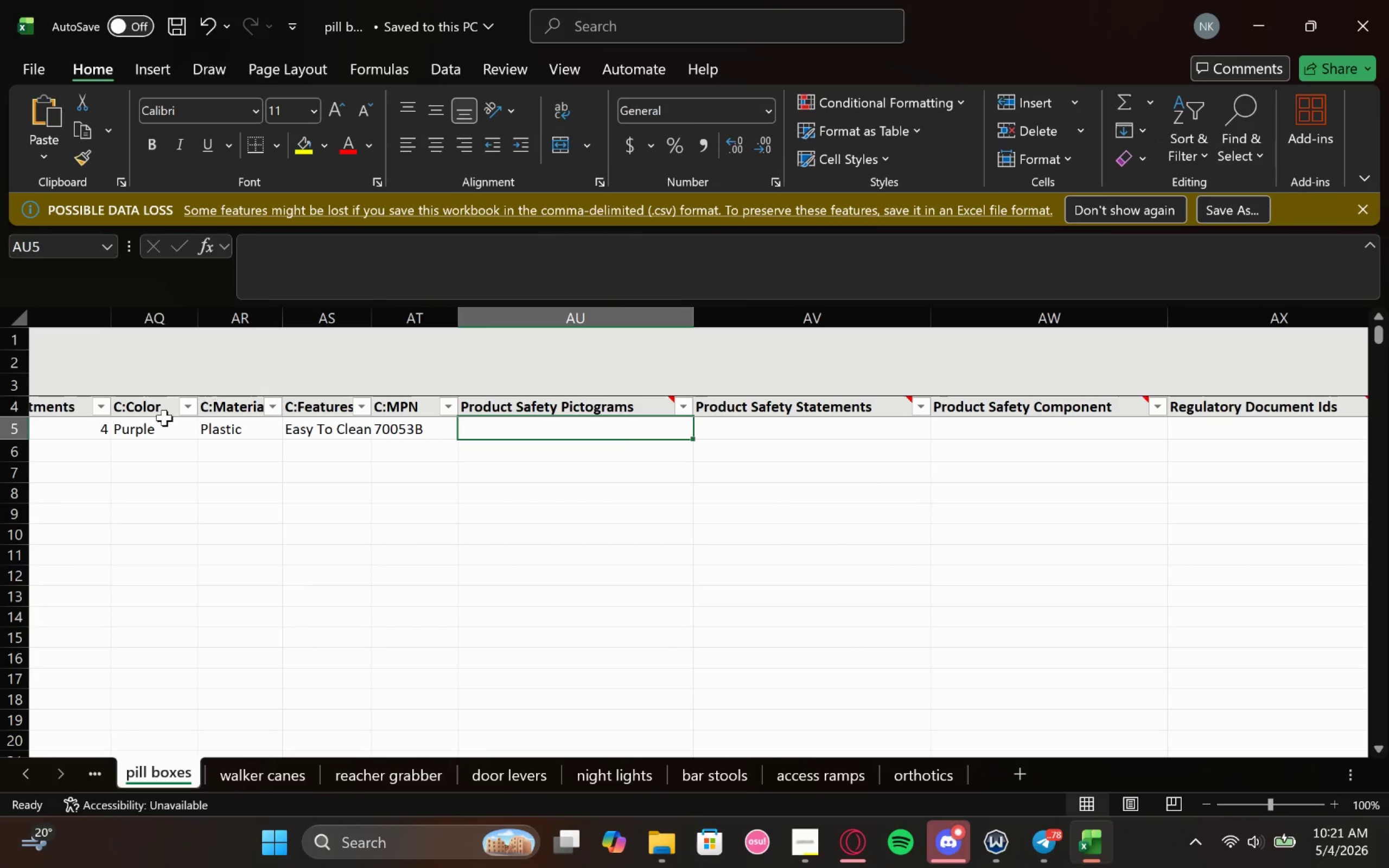 
left_click([86, 770])
 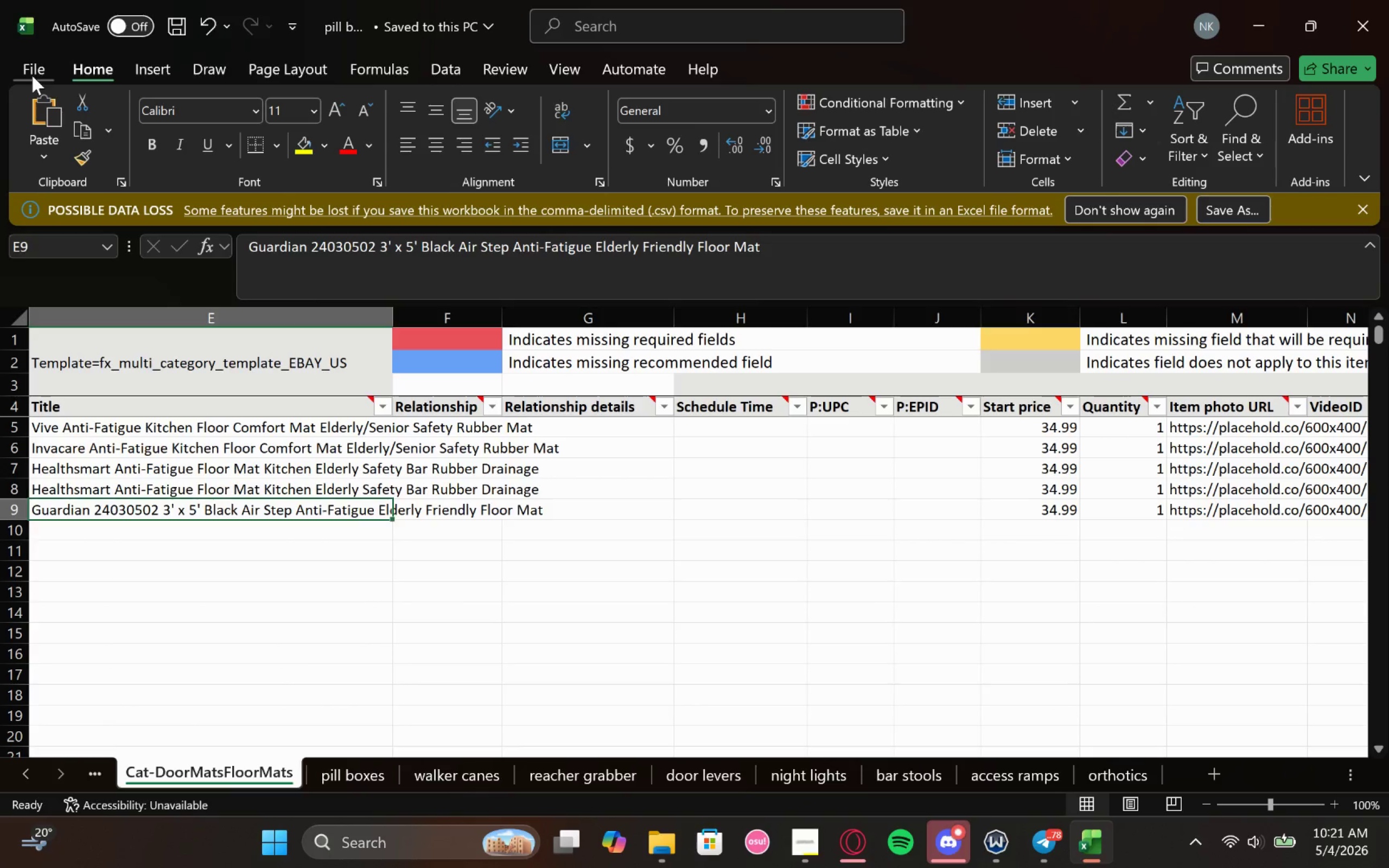 
left_click([32, 74])
 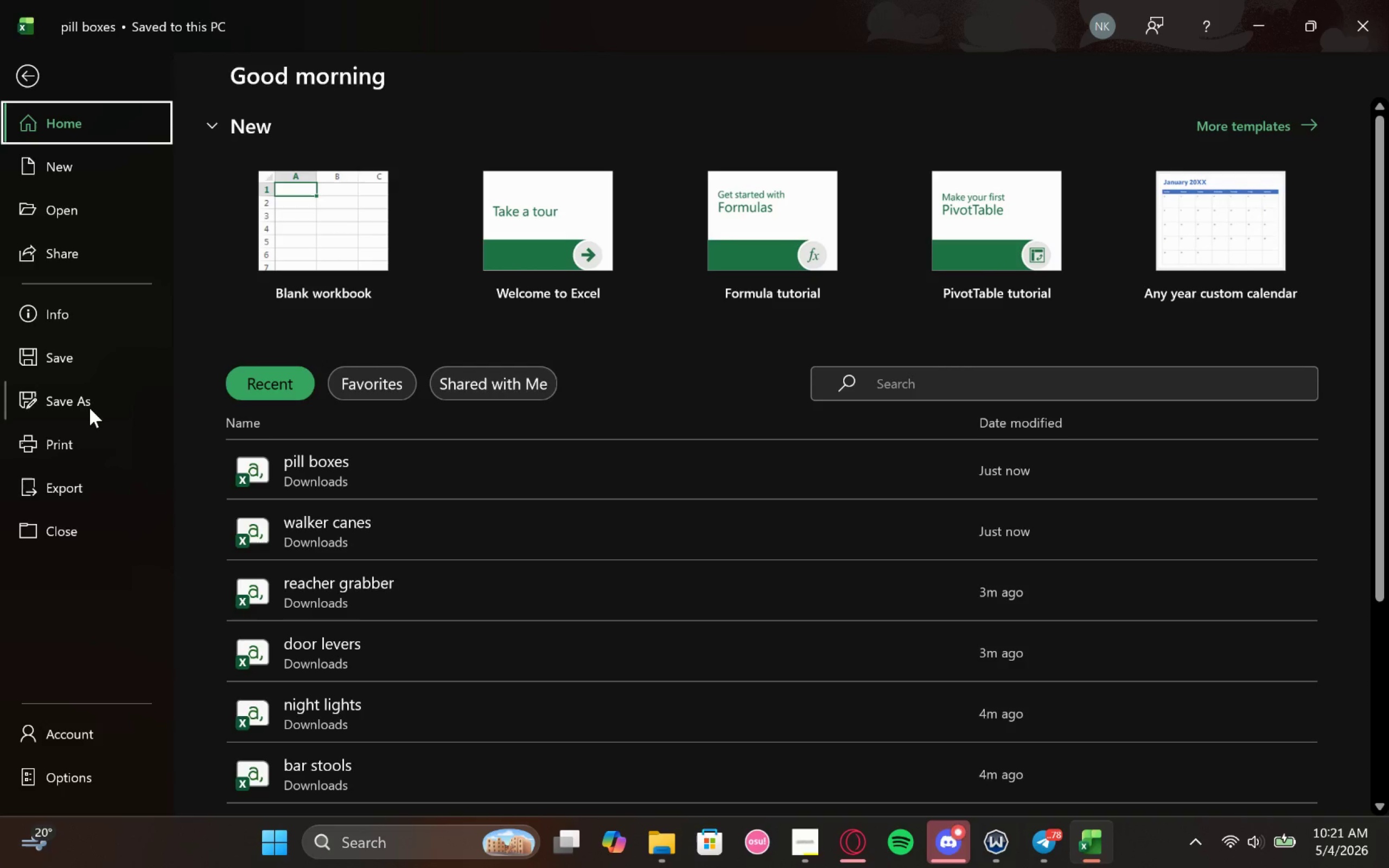 
wait(5.97)
 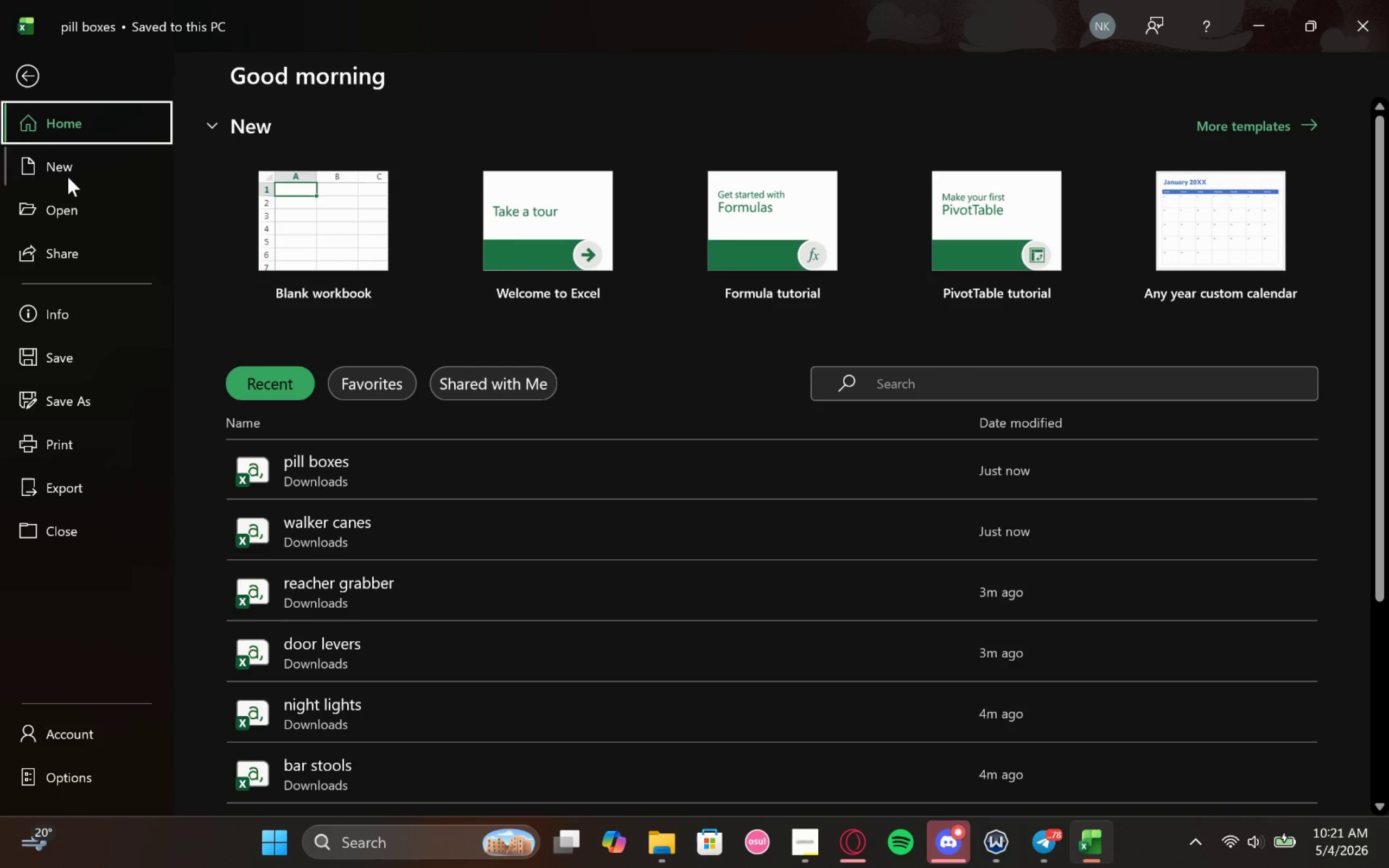 
left_click([657, 149])
 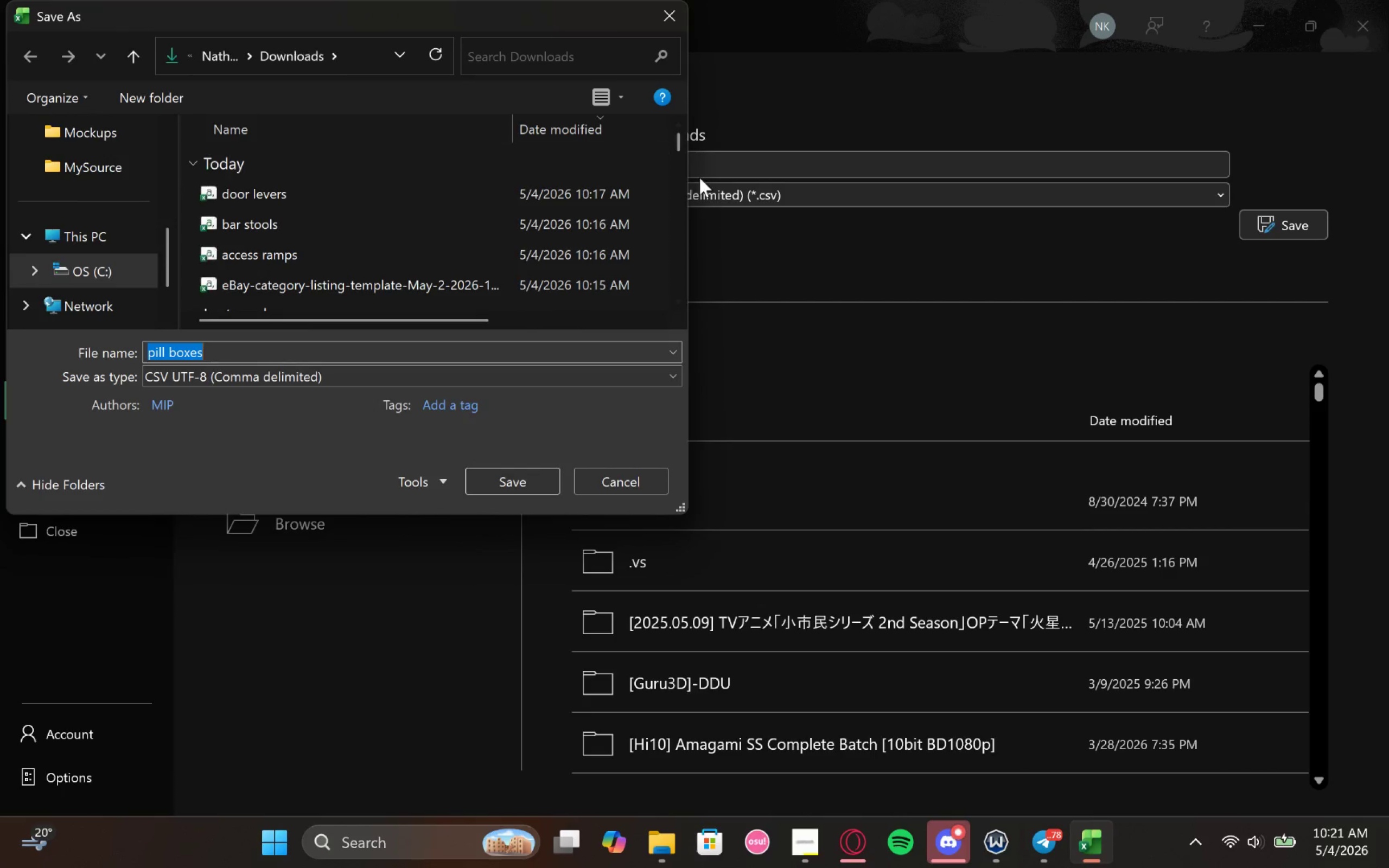 
left_click_drag(start_coordinate=[788, 171], to_coordinate=[788, 164])
 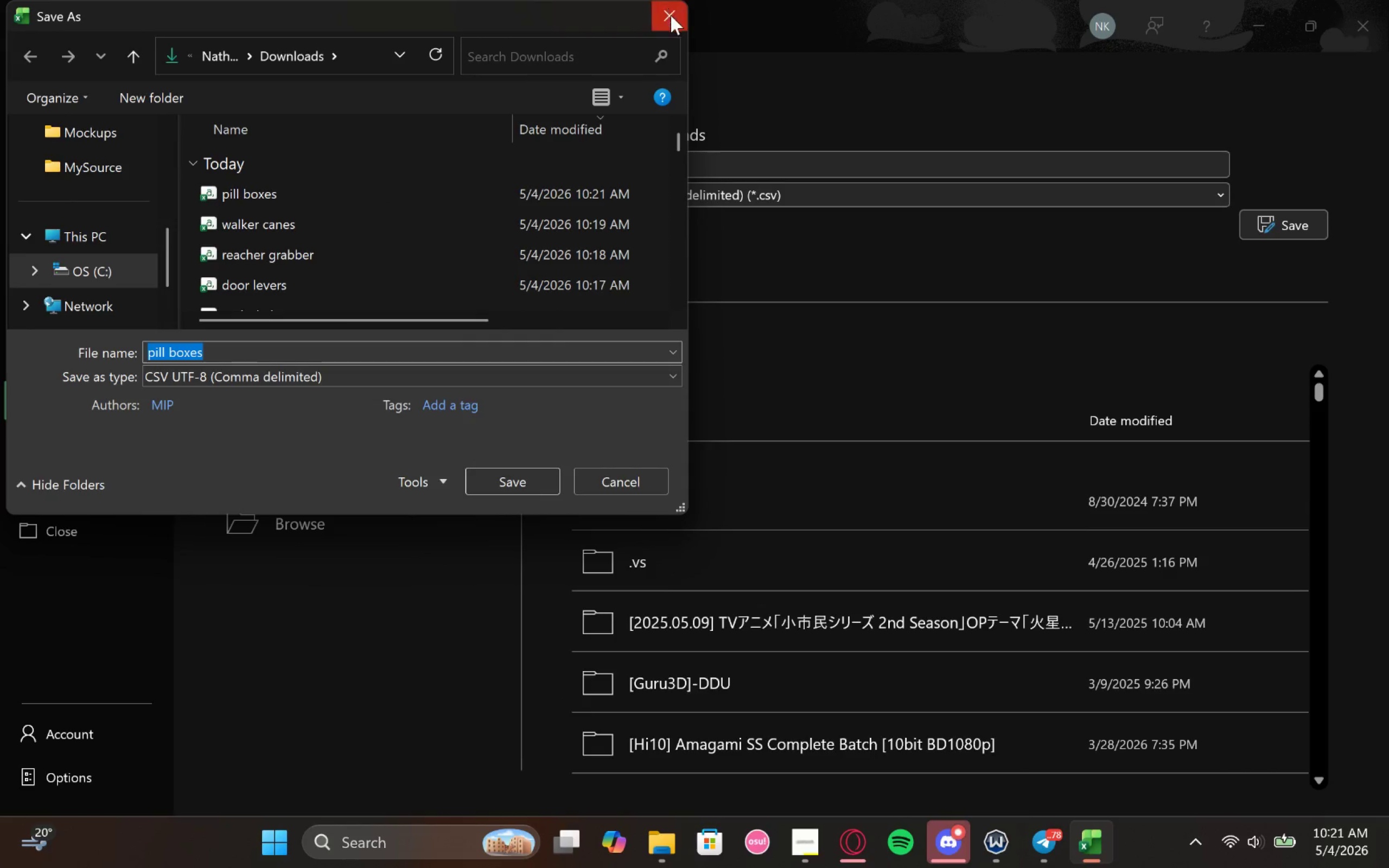 
left_click([672, 18])
 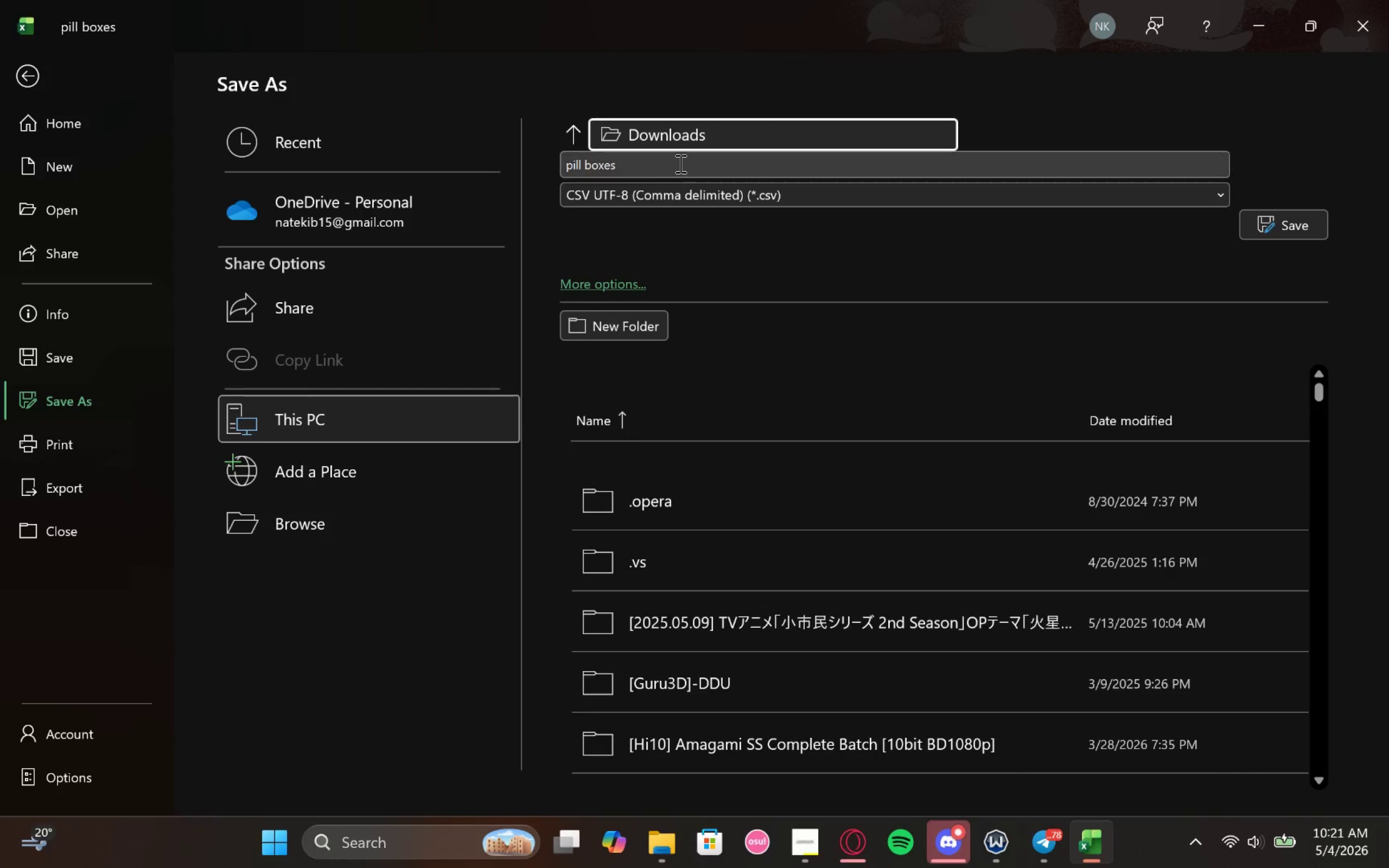 
left_click([678, 168])
 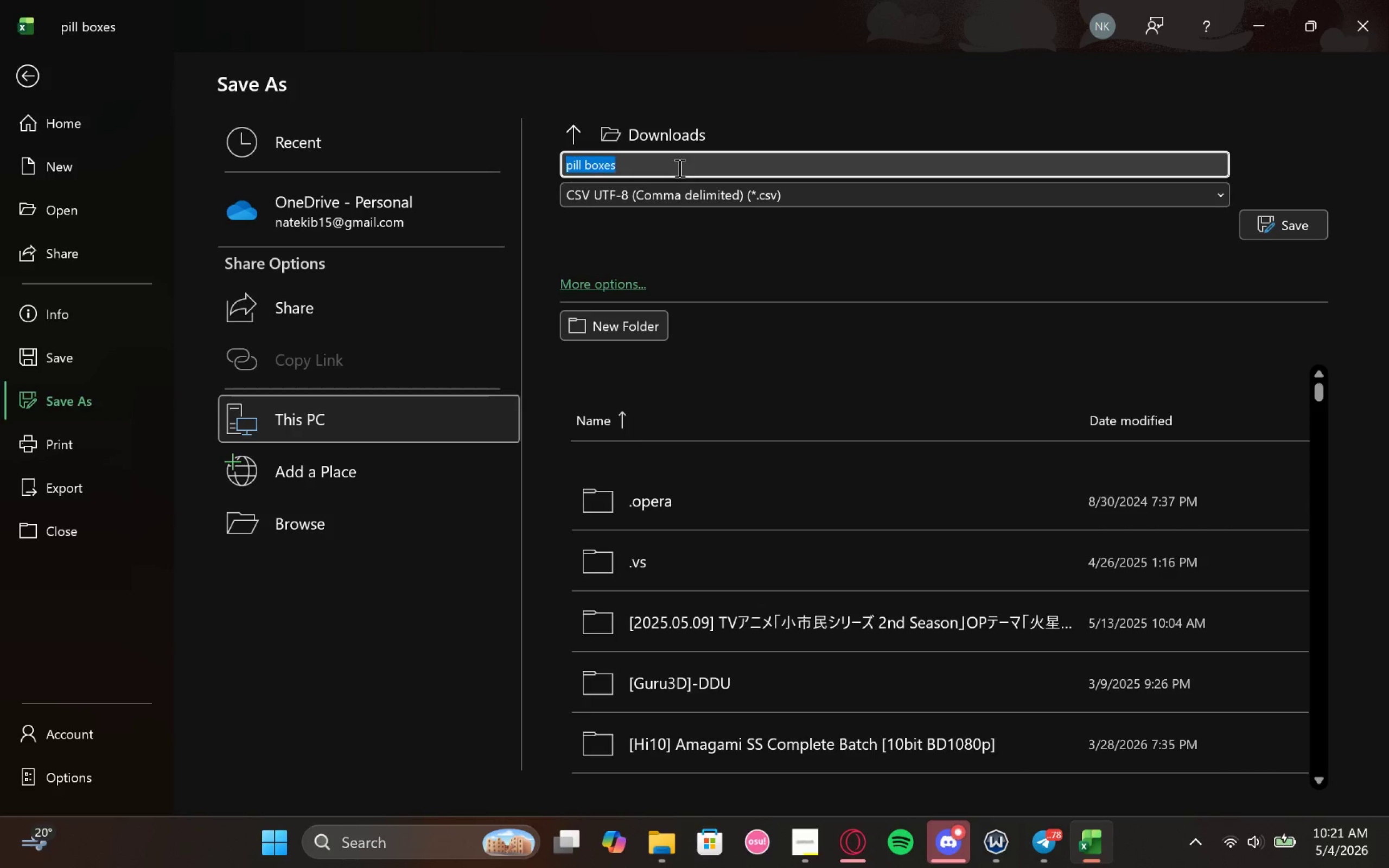 
type(mats)
 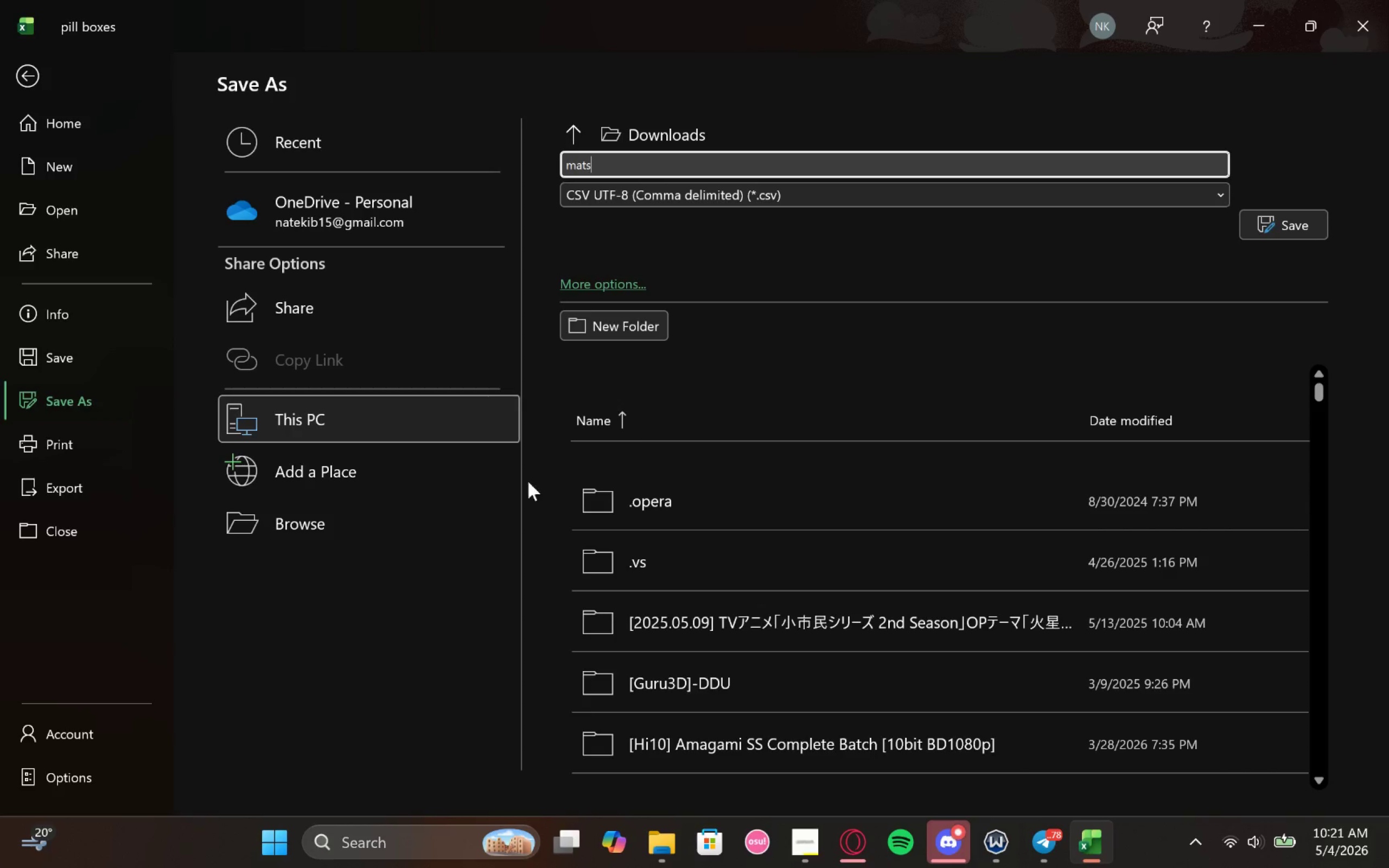 
left_click([1272, 232])
 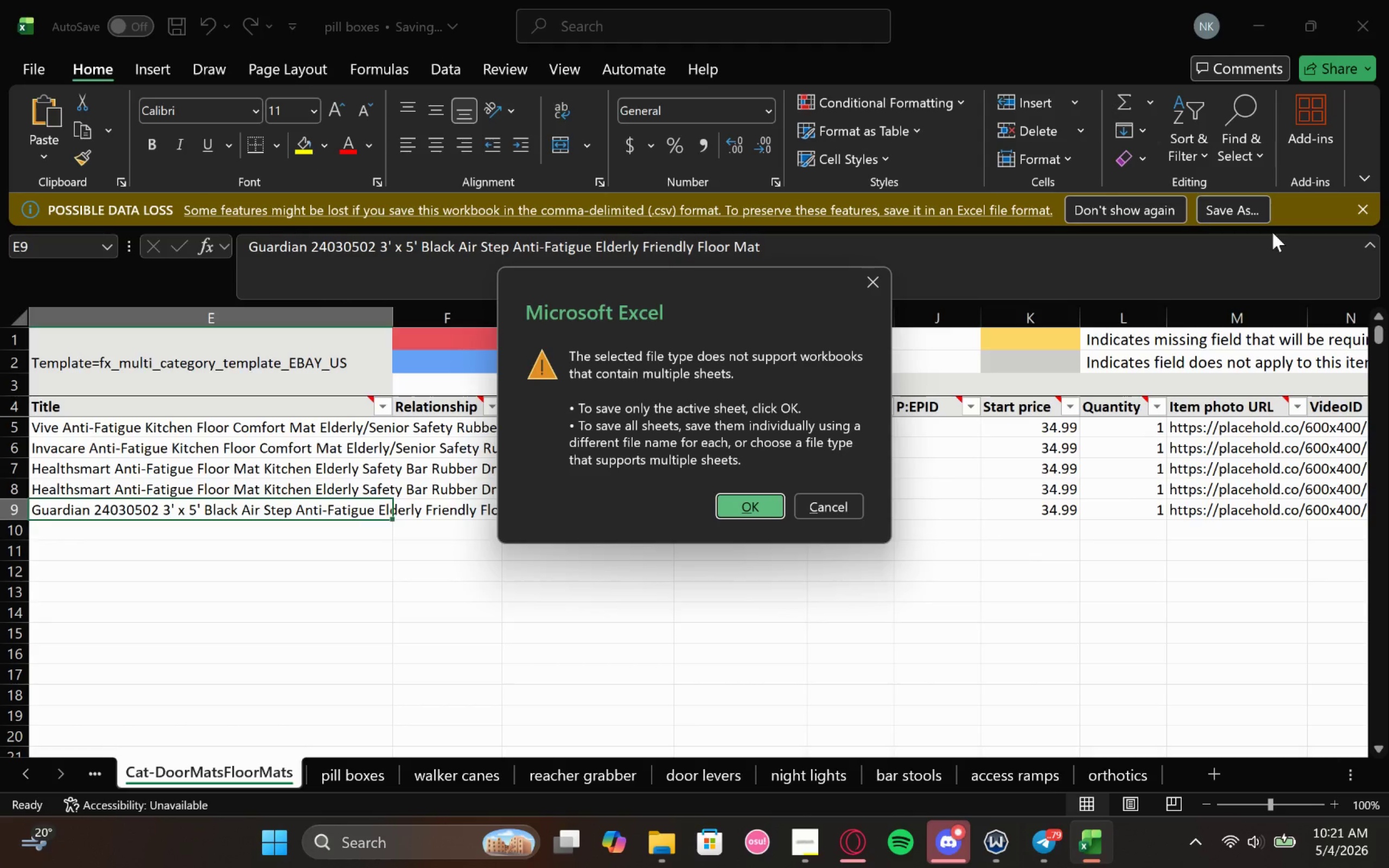 
wait(14.53)
 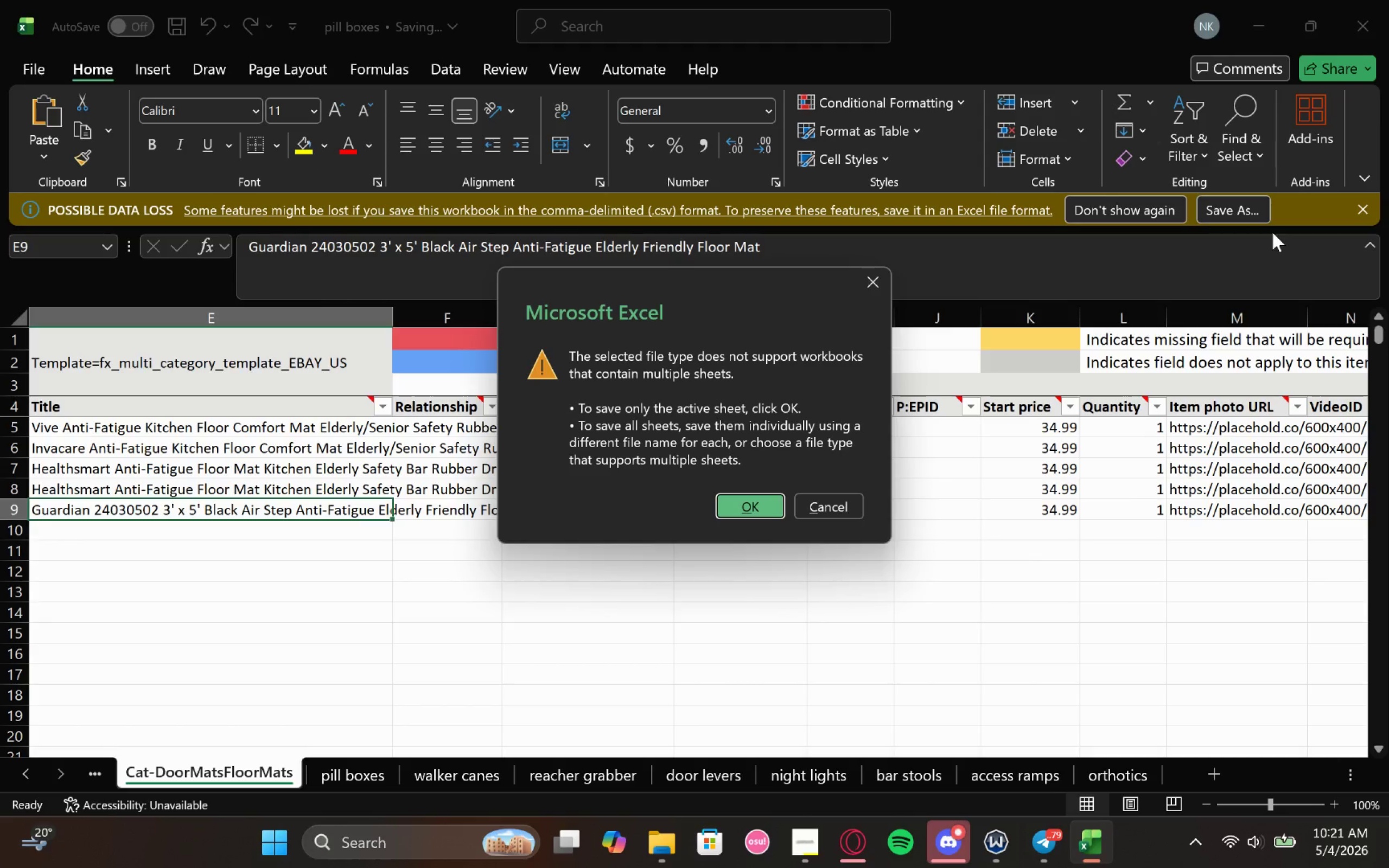 
left_click([750, 506])
 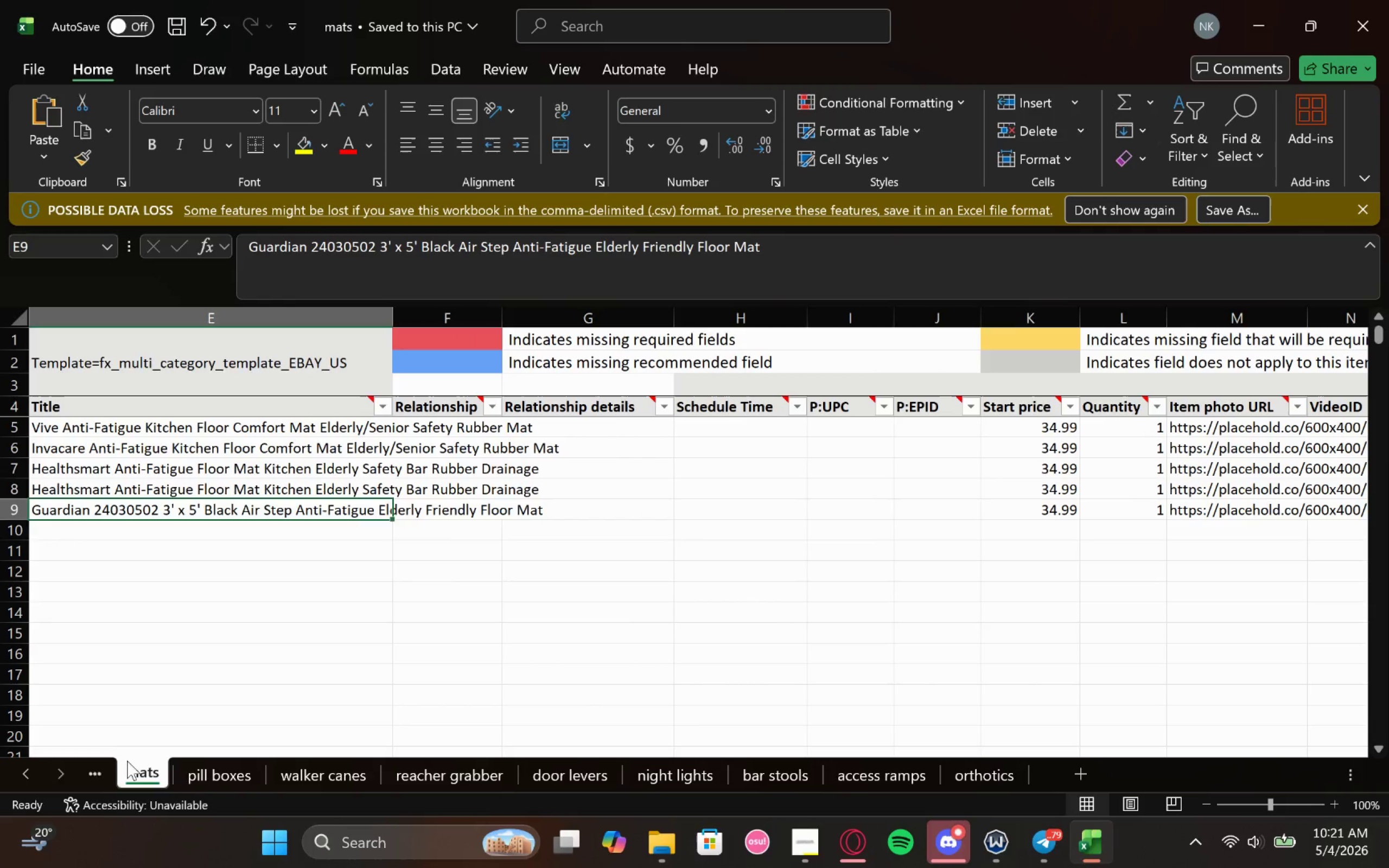 
left_click([92, 771])
 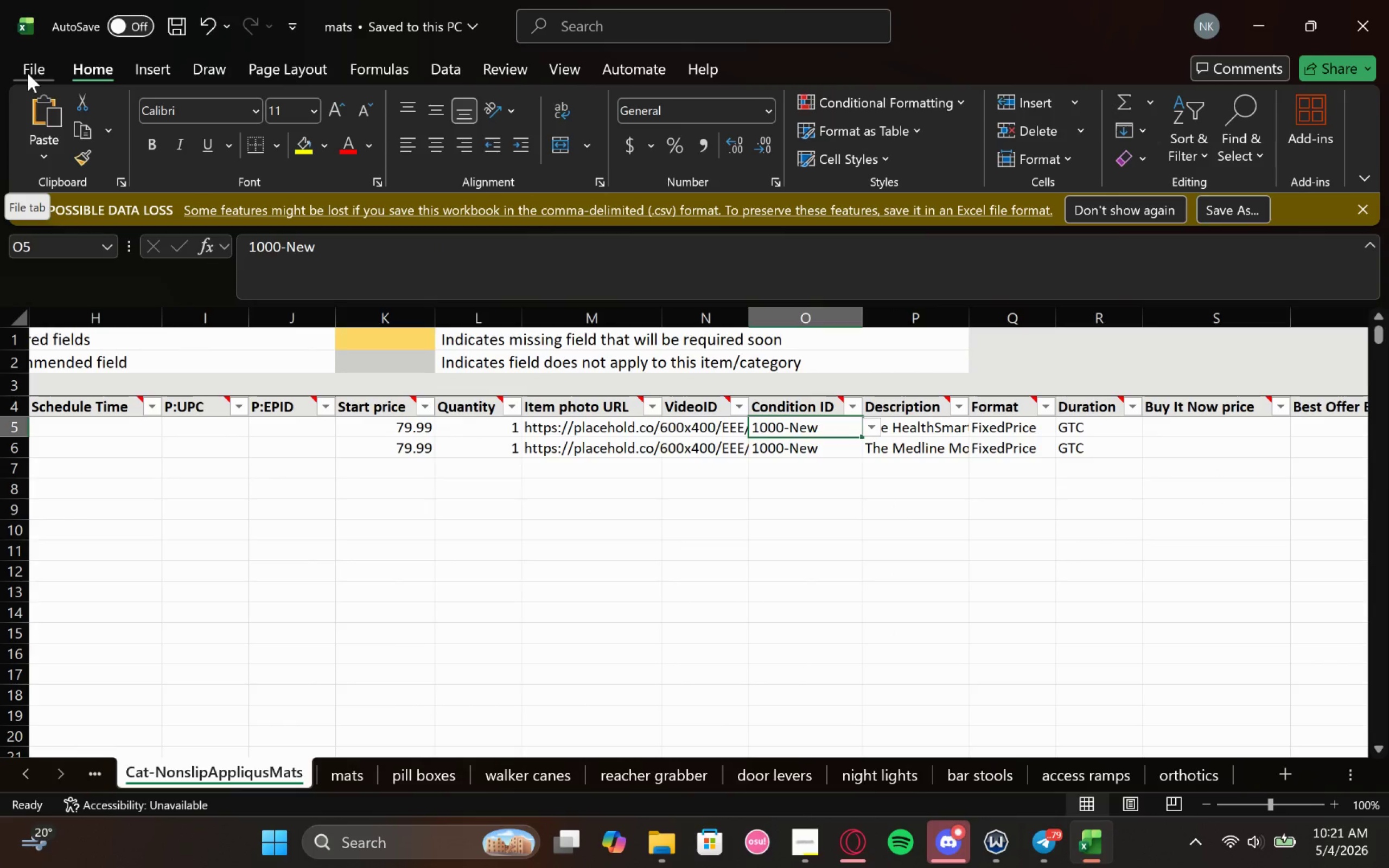 
left_click([28, 73])
 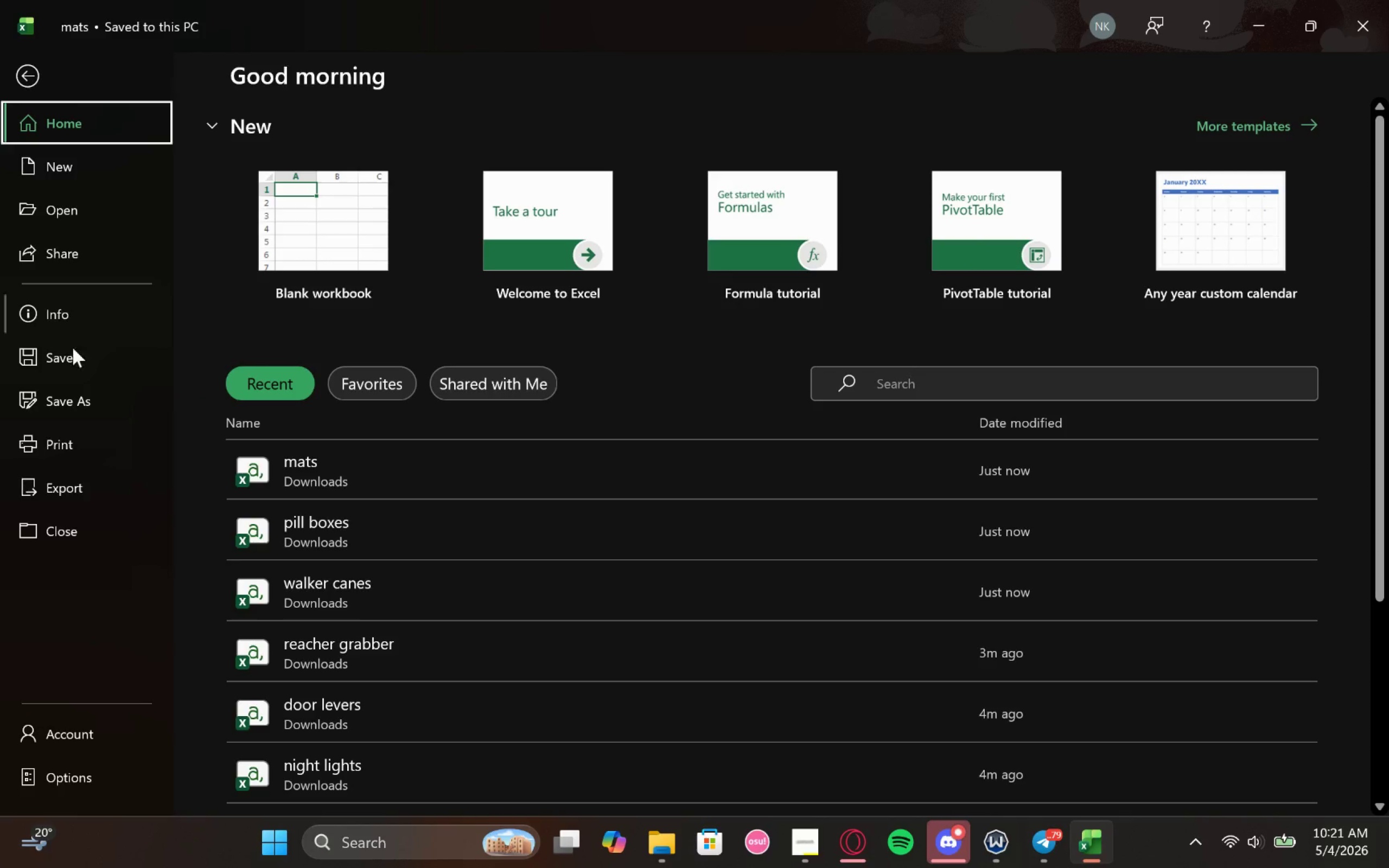 
left_click([78, 406])
 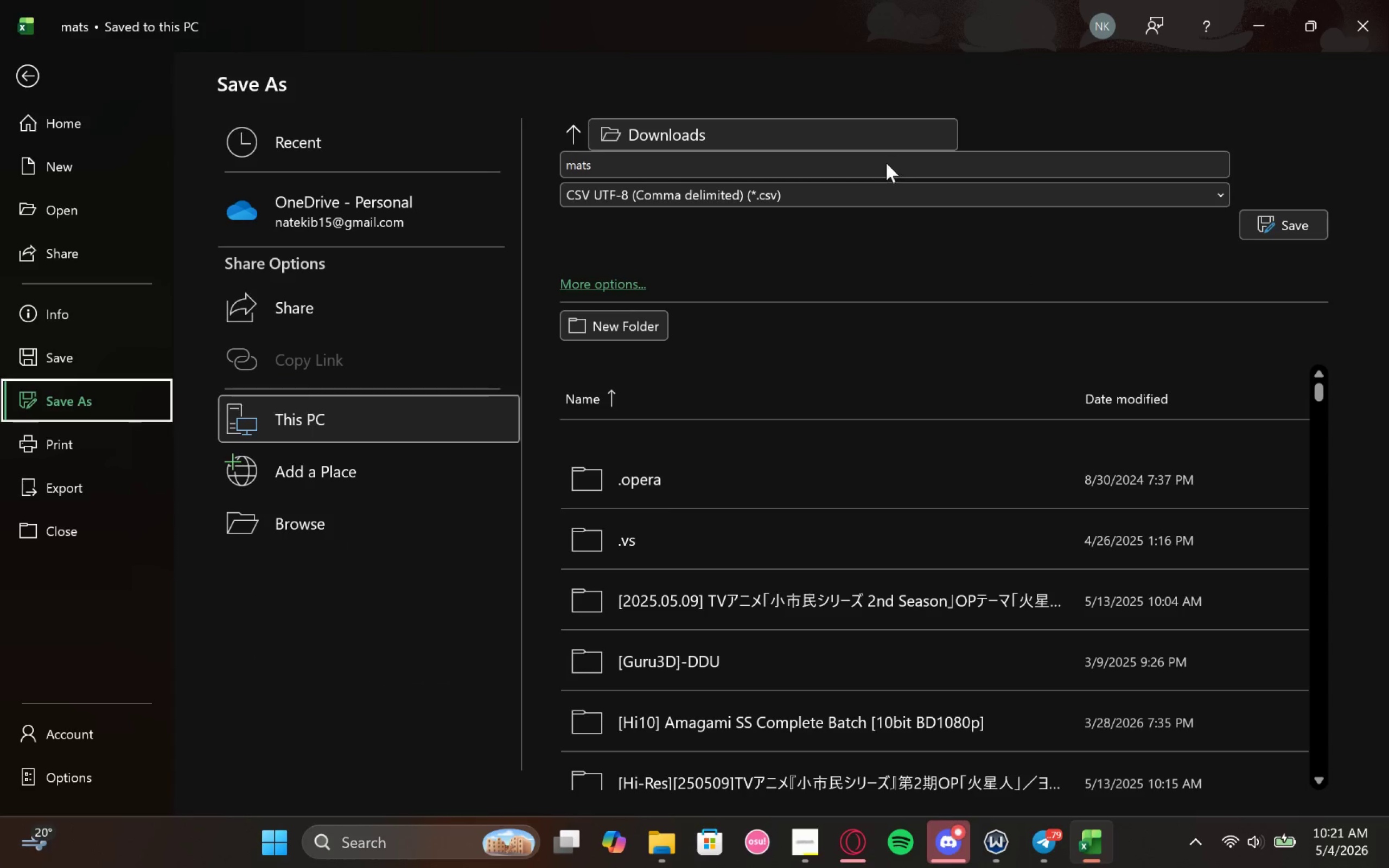 
left_click([881, 164])
 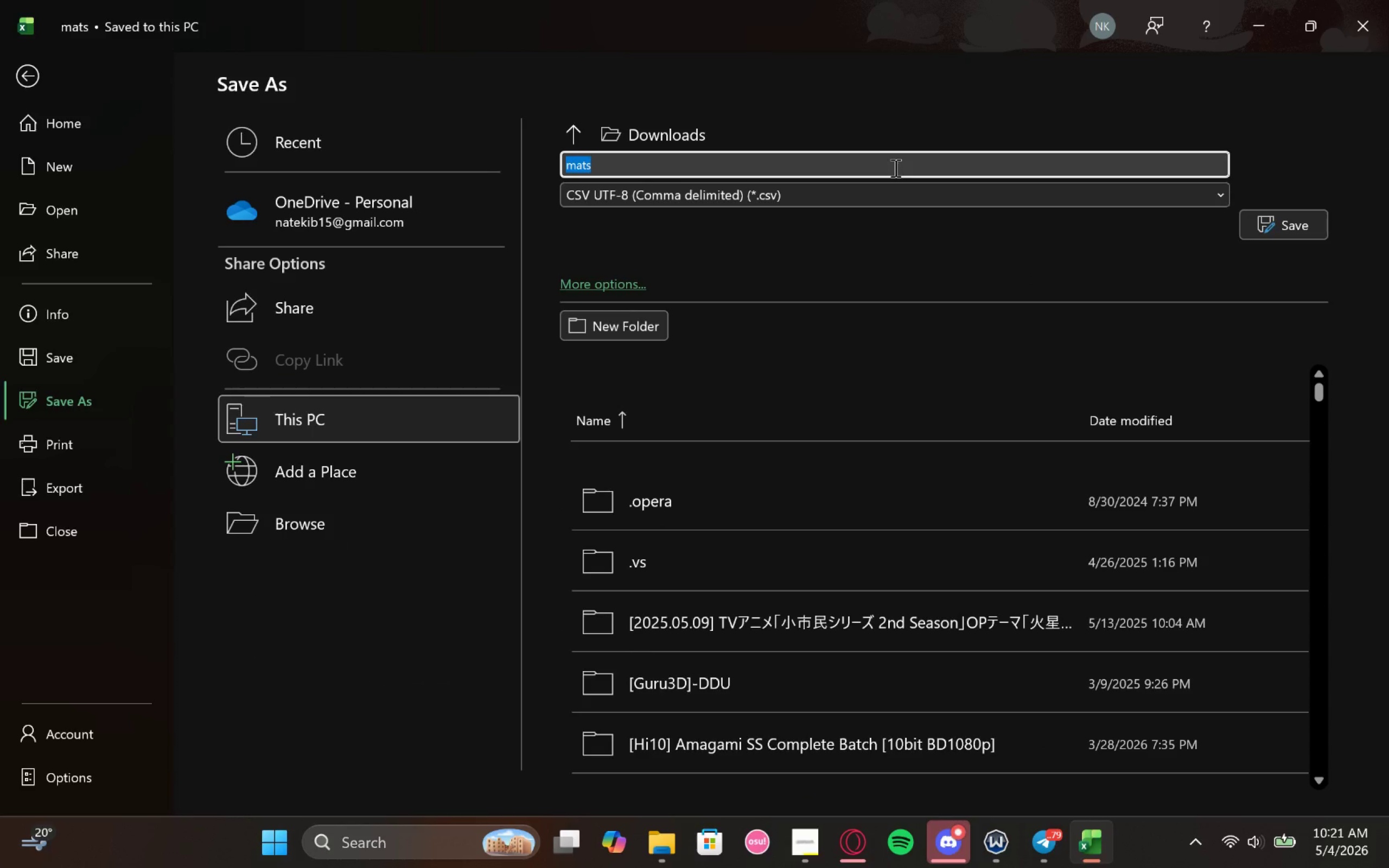 
type(nonslip)
 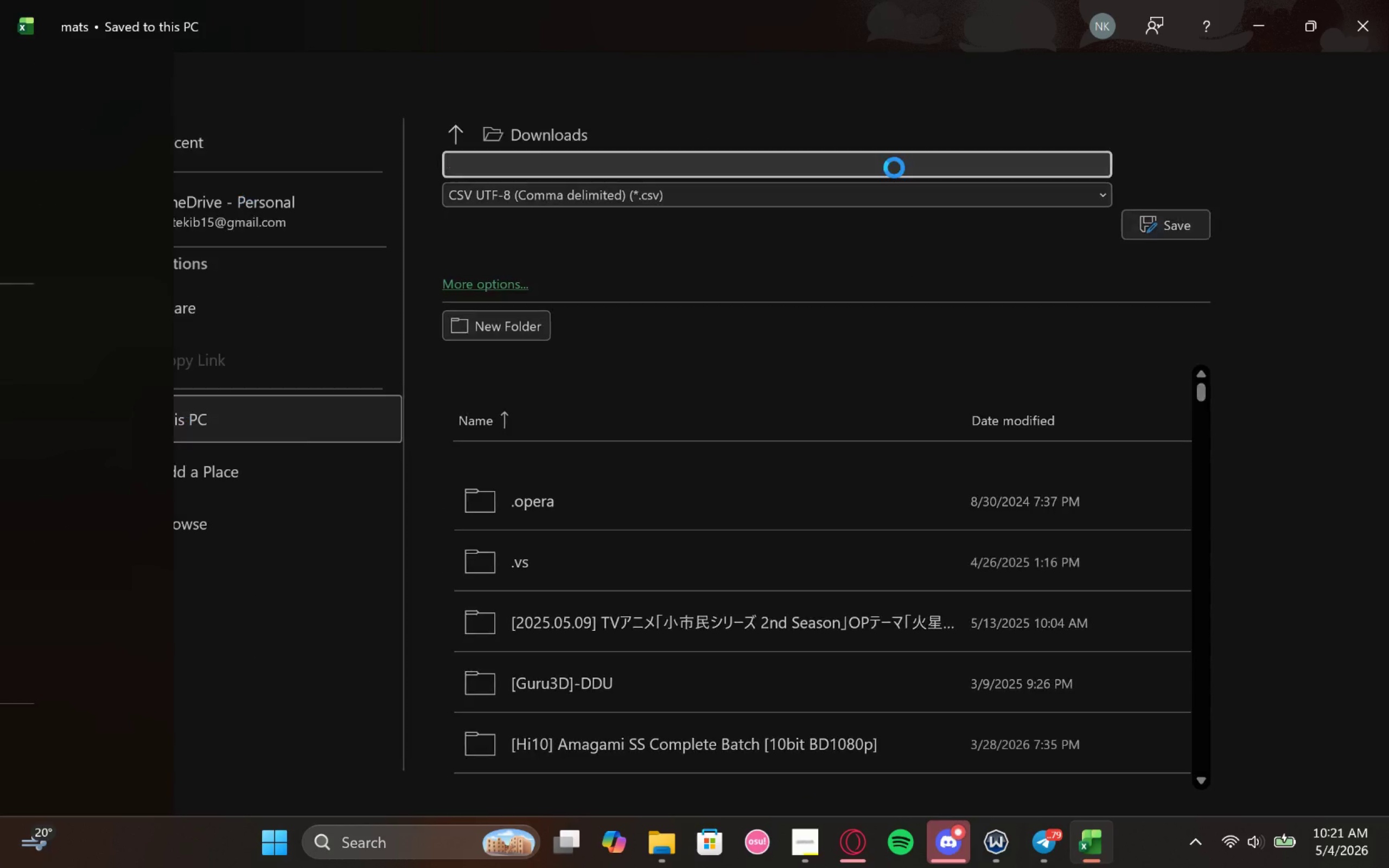 
key(Enter)
 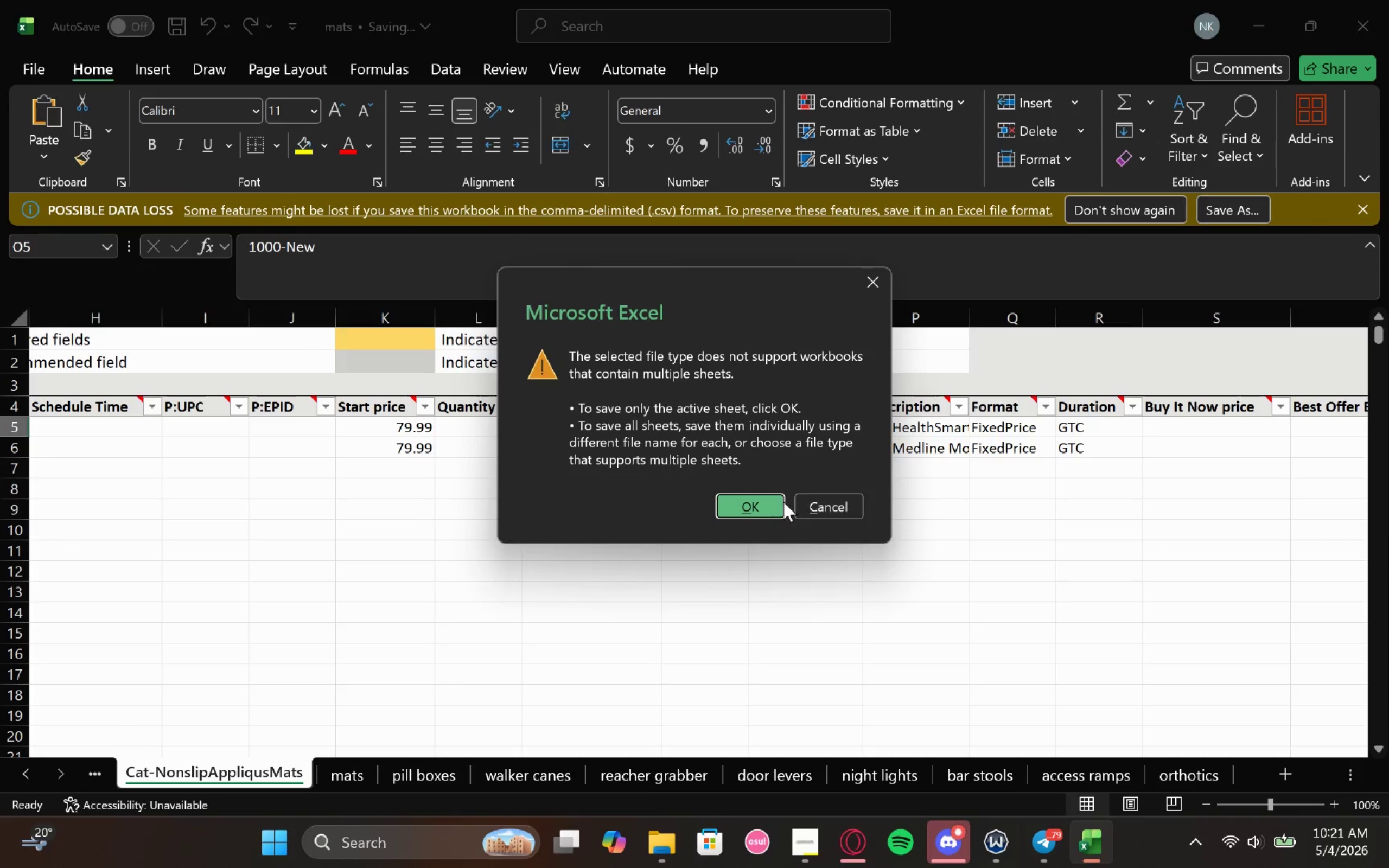 
left_click([741, 514])
 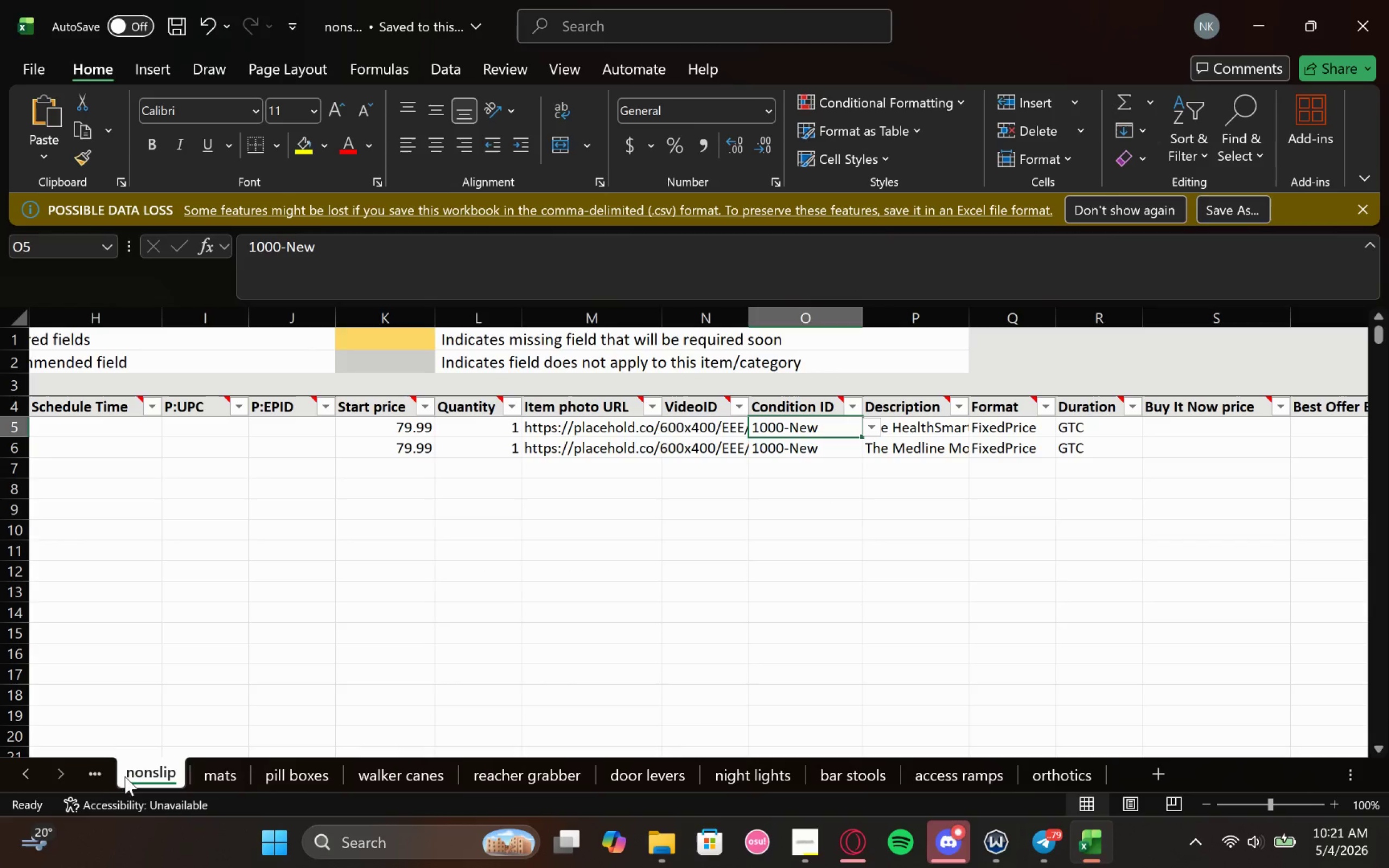 
left_click([92, 769])
 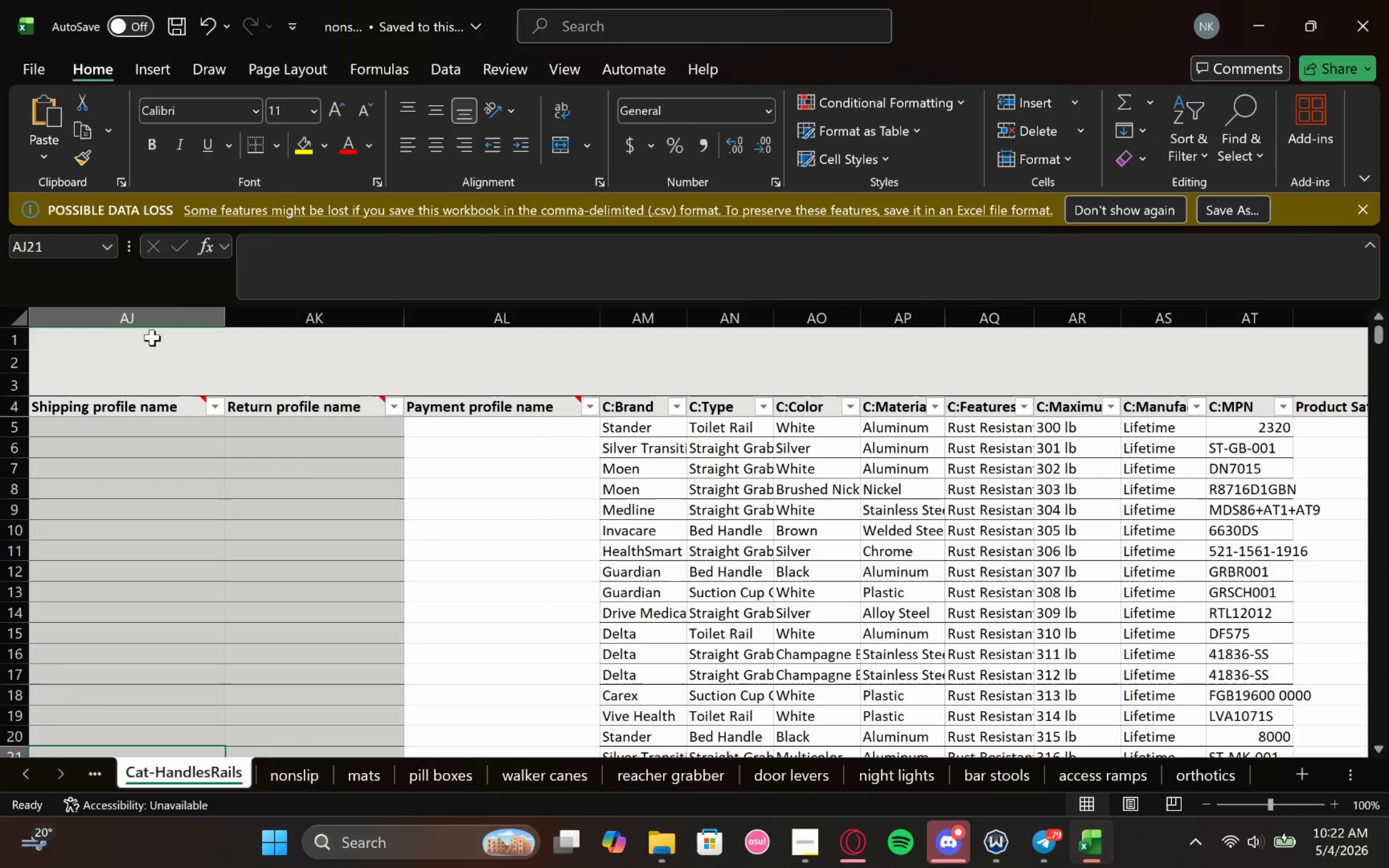 
left_click([47, 74])
 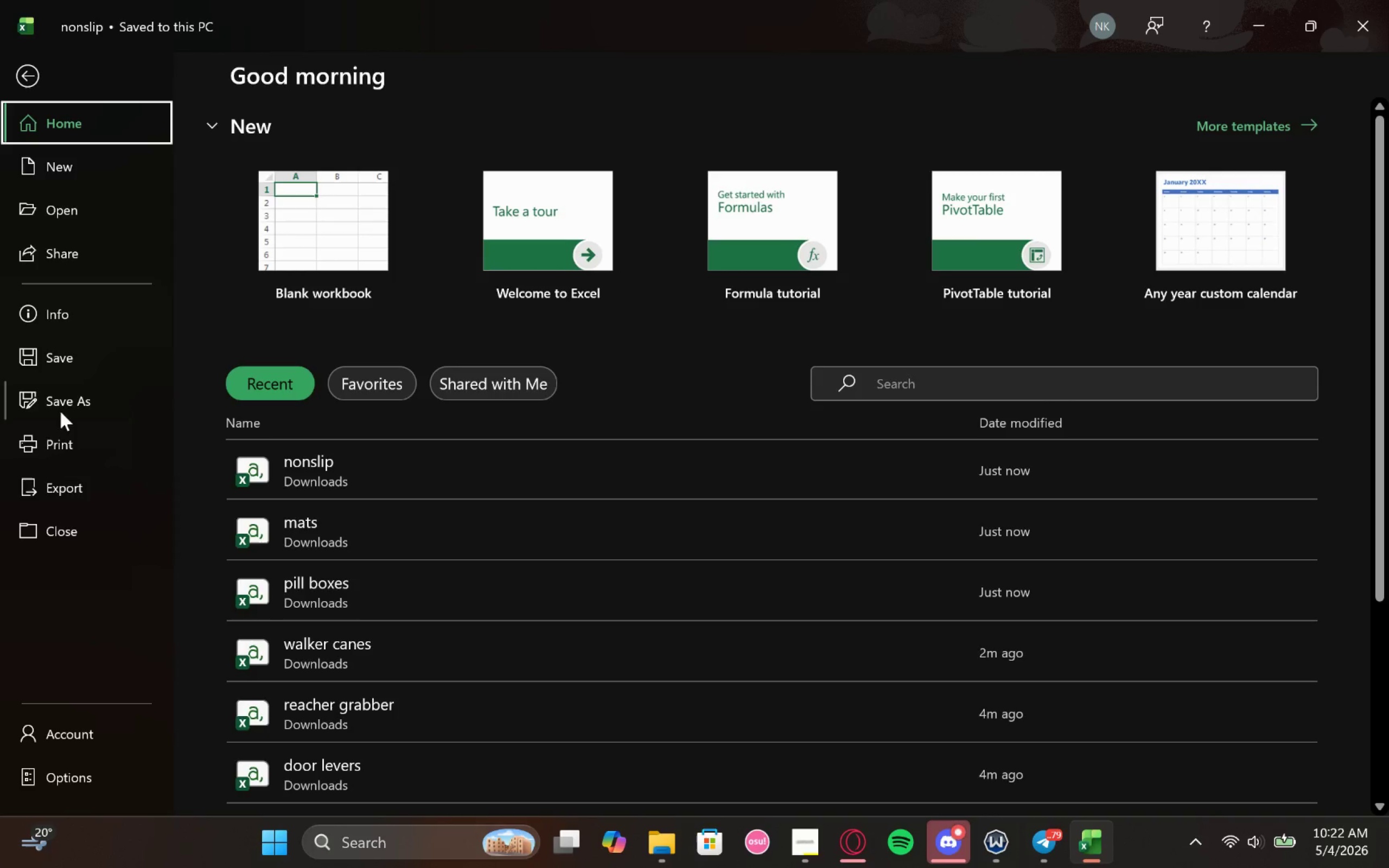 
left_click([74, 387])
 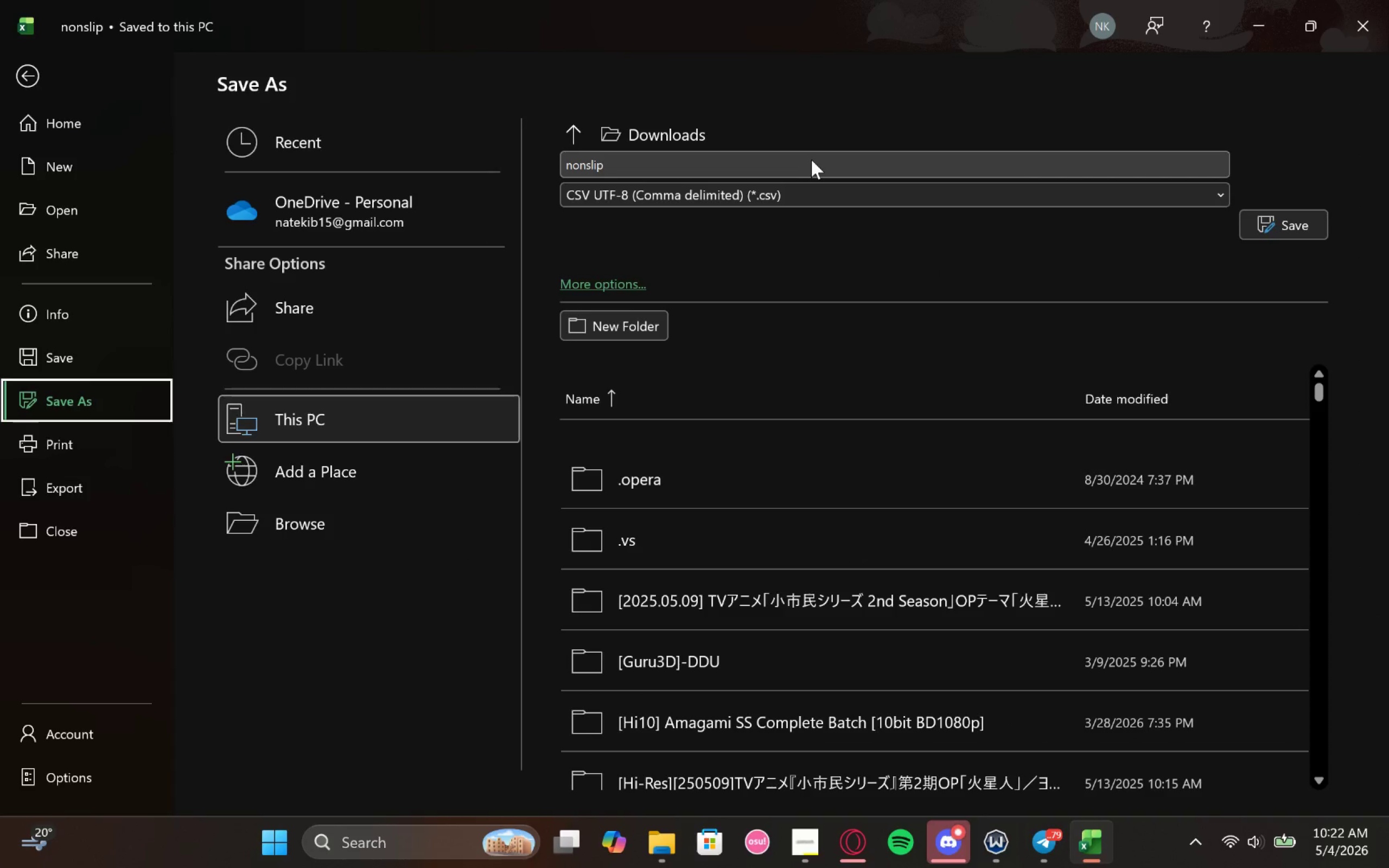 
left_click([808, 160])
 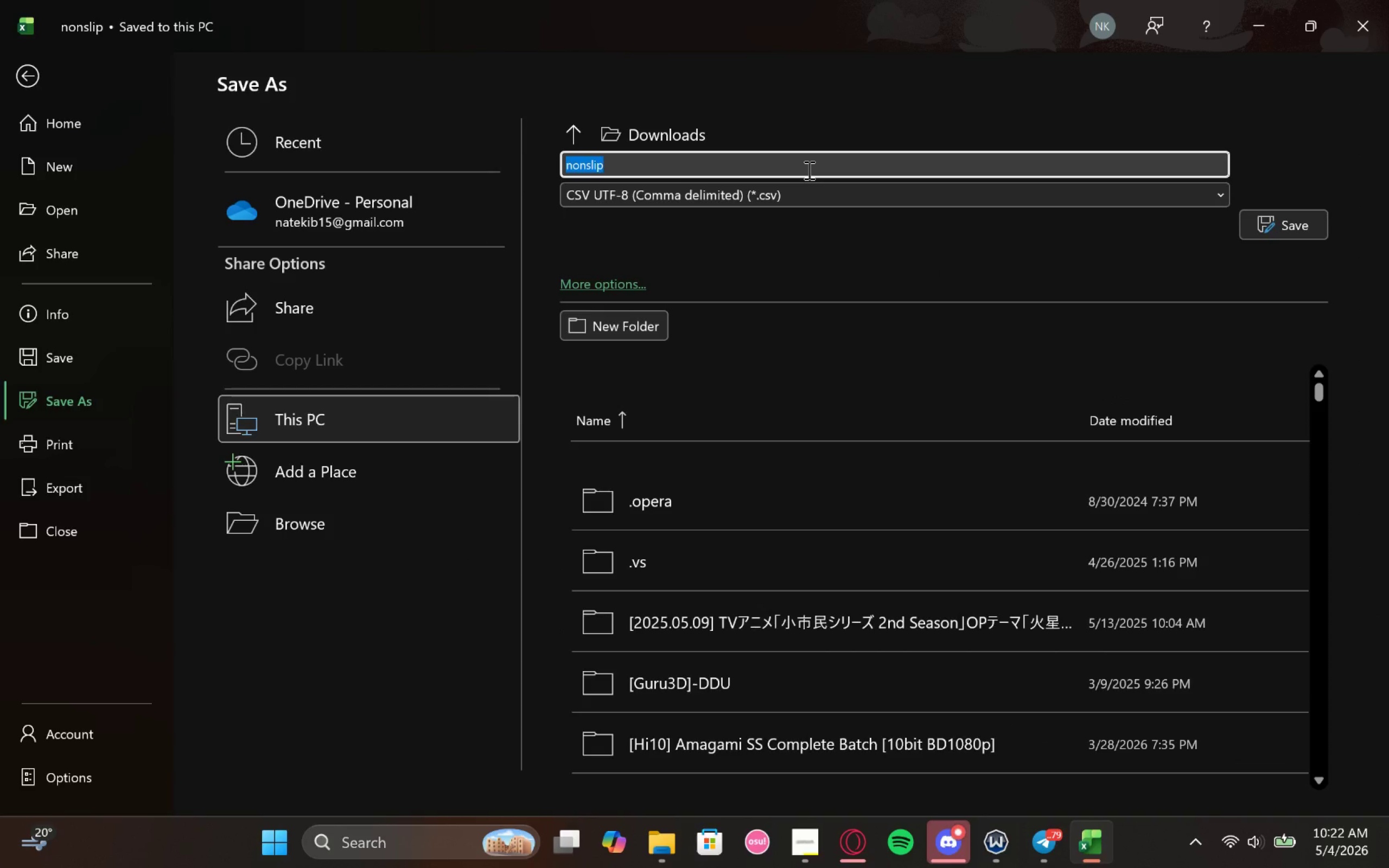 
type(hanfle rail)
 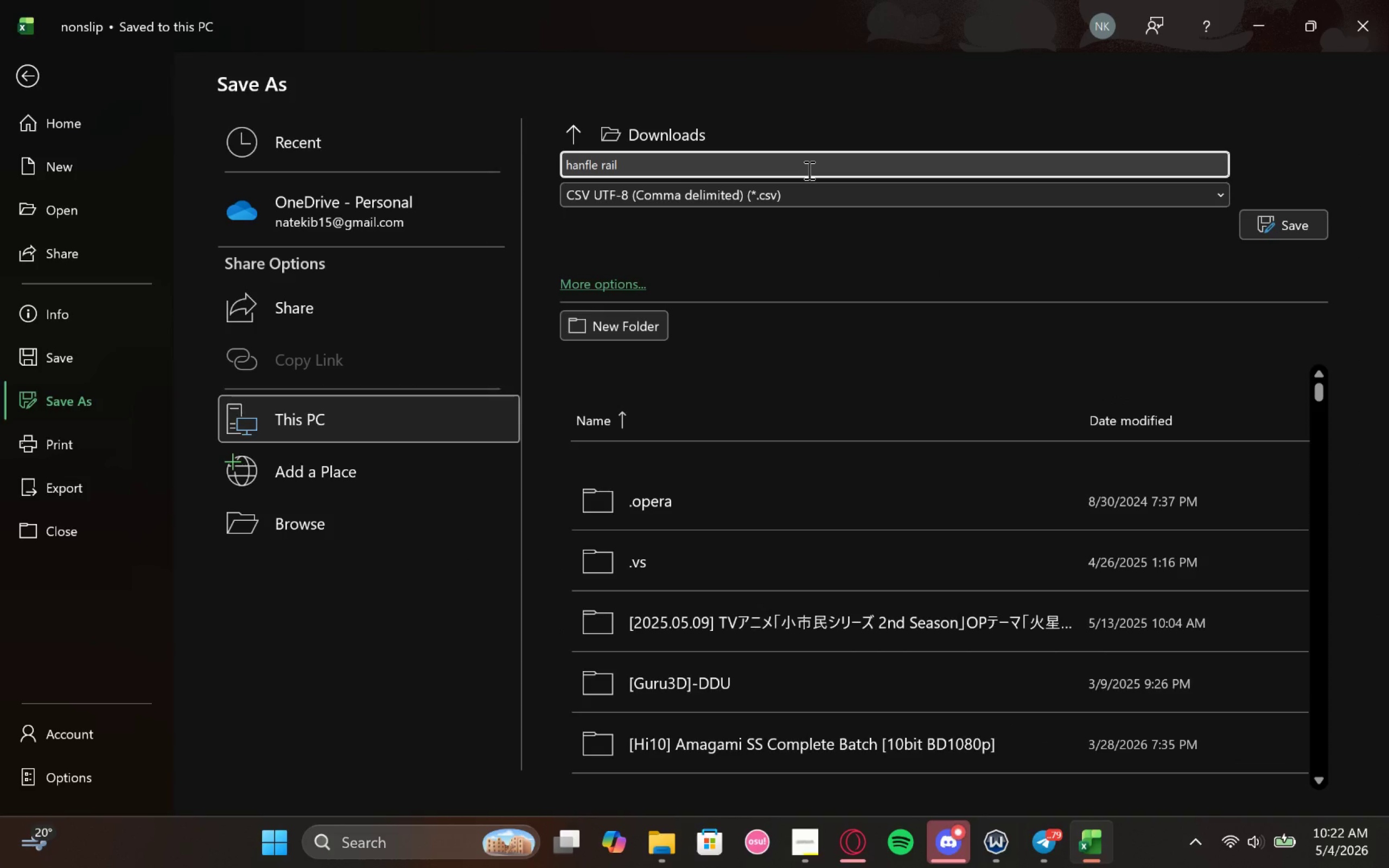 
key(ArrowLeft)
 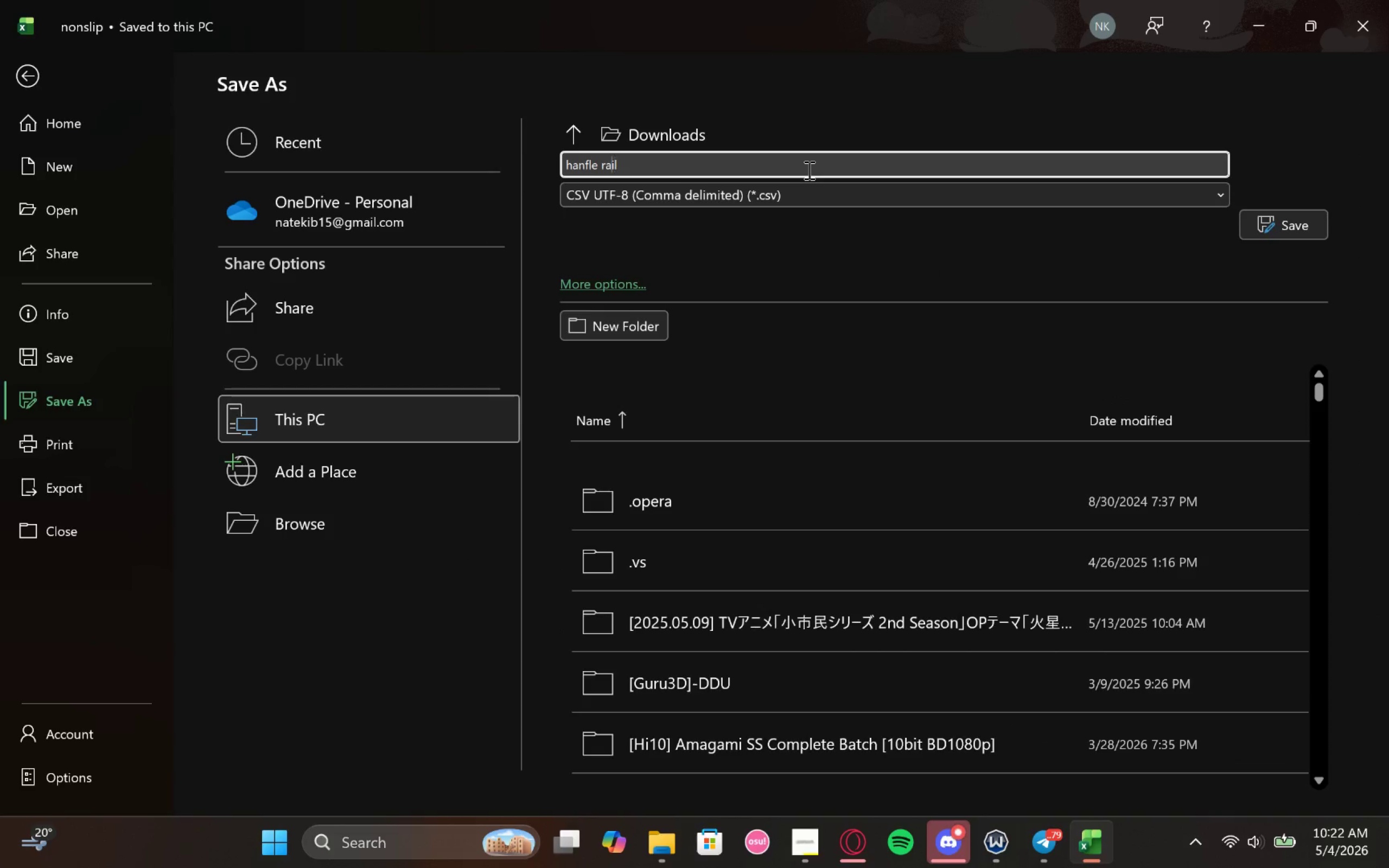 
key(ArrowLeft)
 